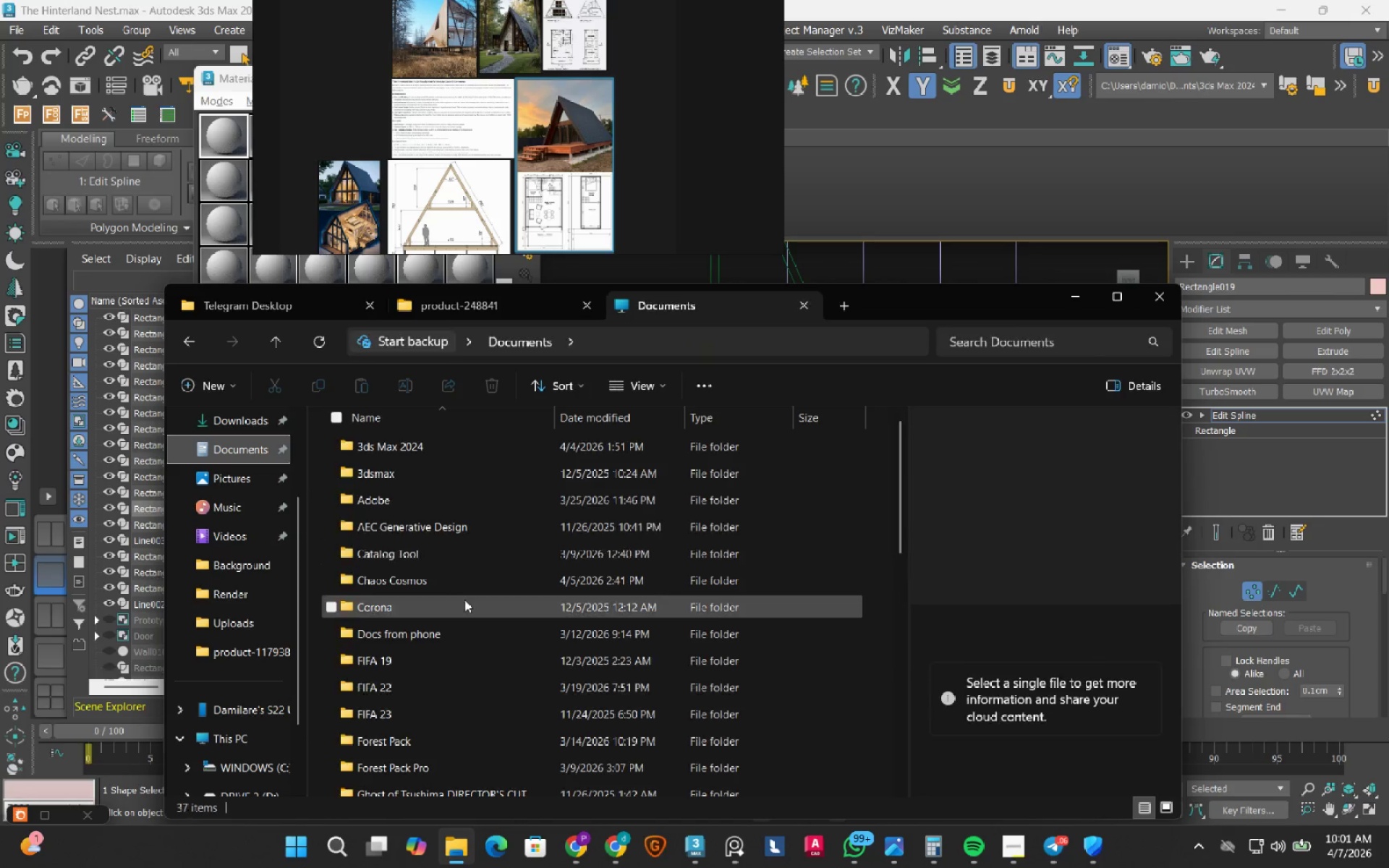 
scroll: coordinate [464, 601], scroll_direction: down, amount: 6.0
 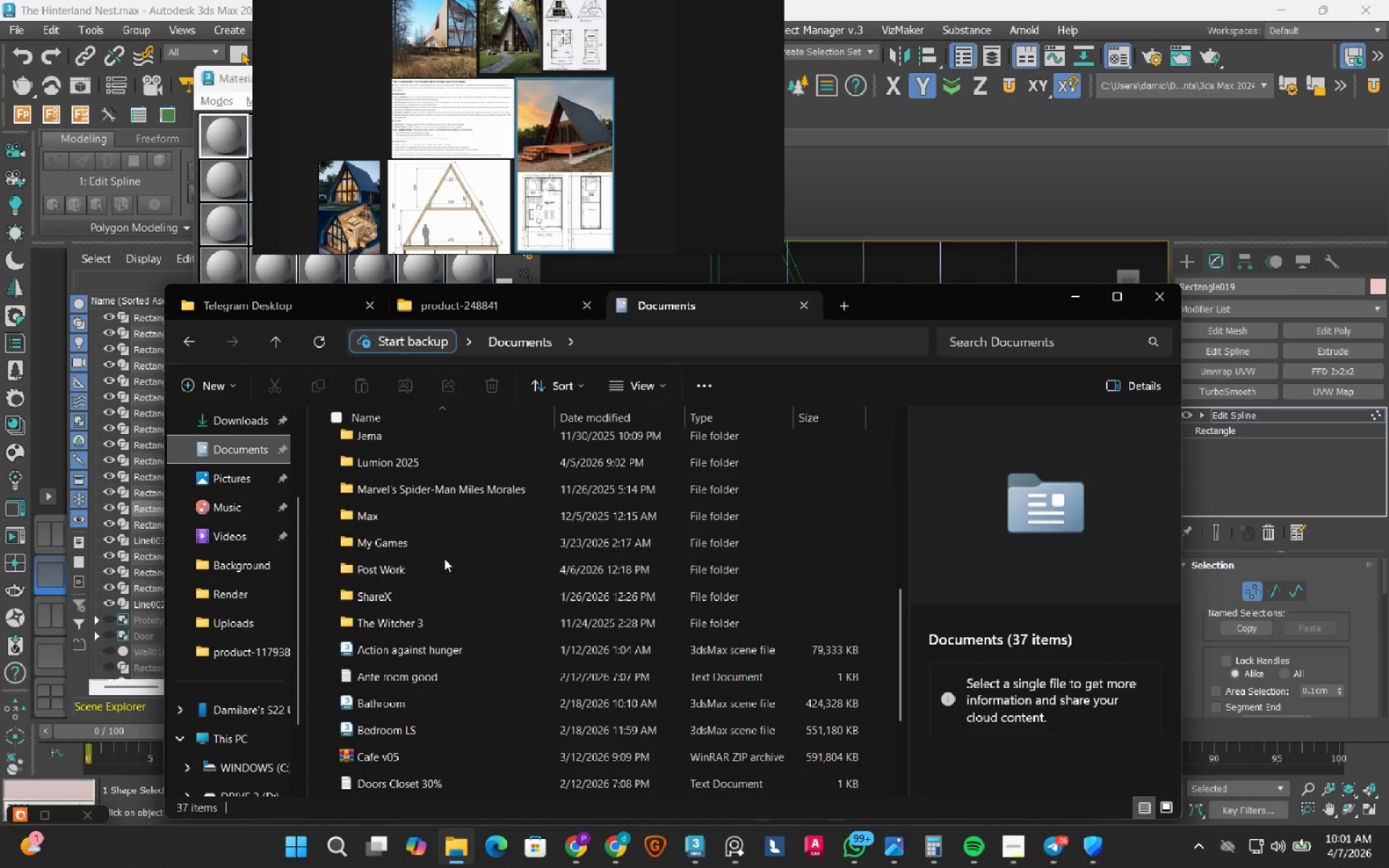 
double_click([441, 561])
 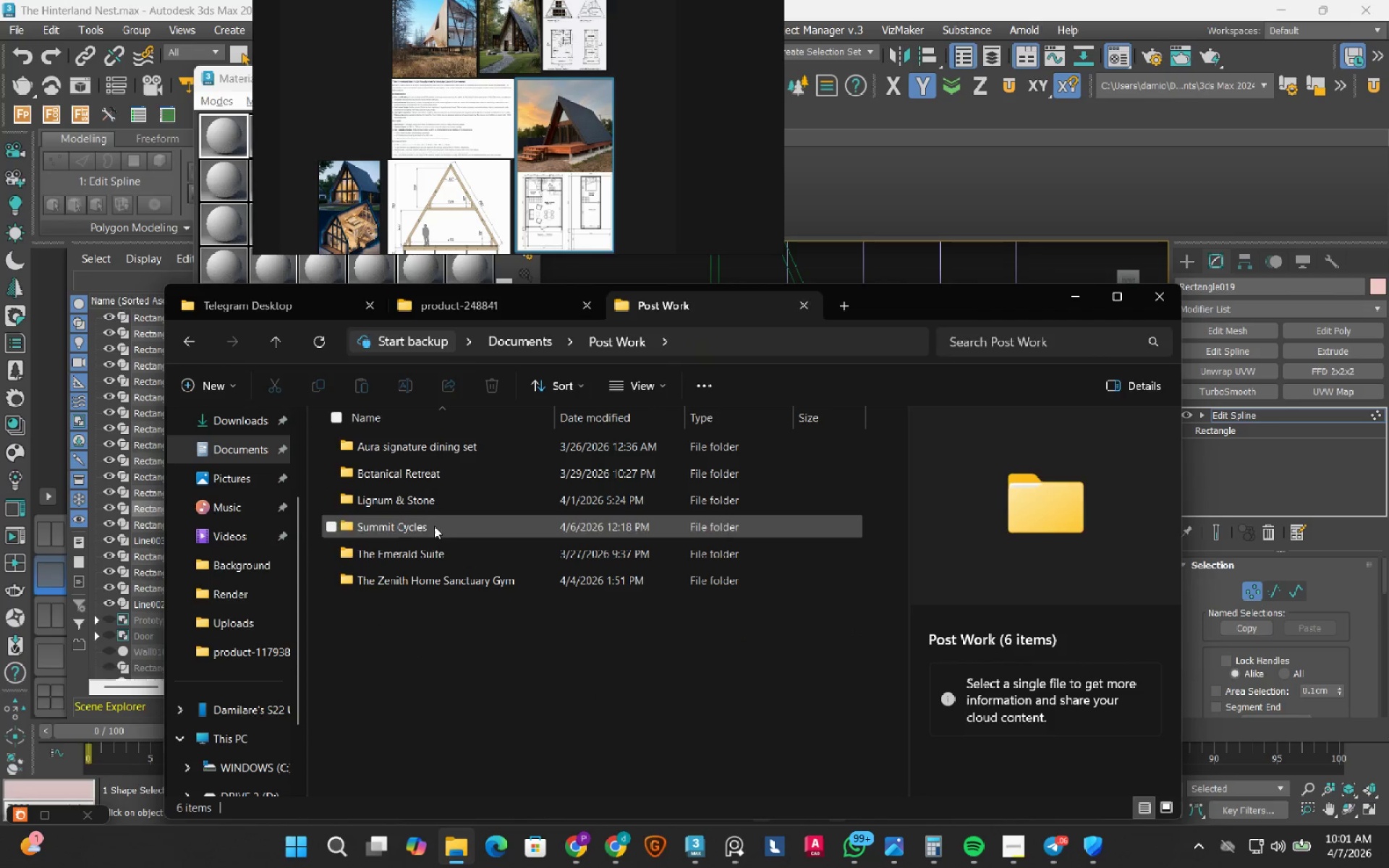 
double_click([435, 524])
 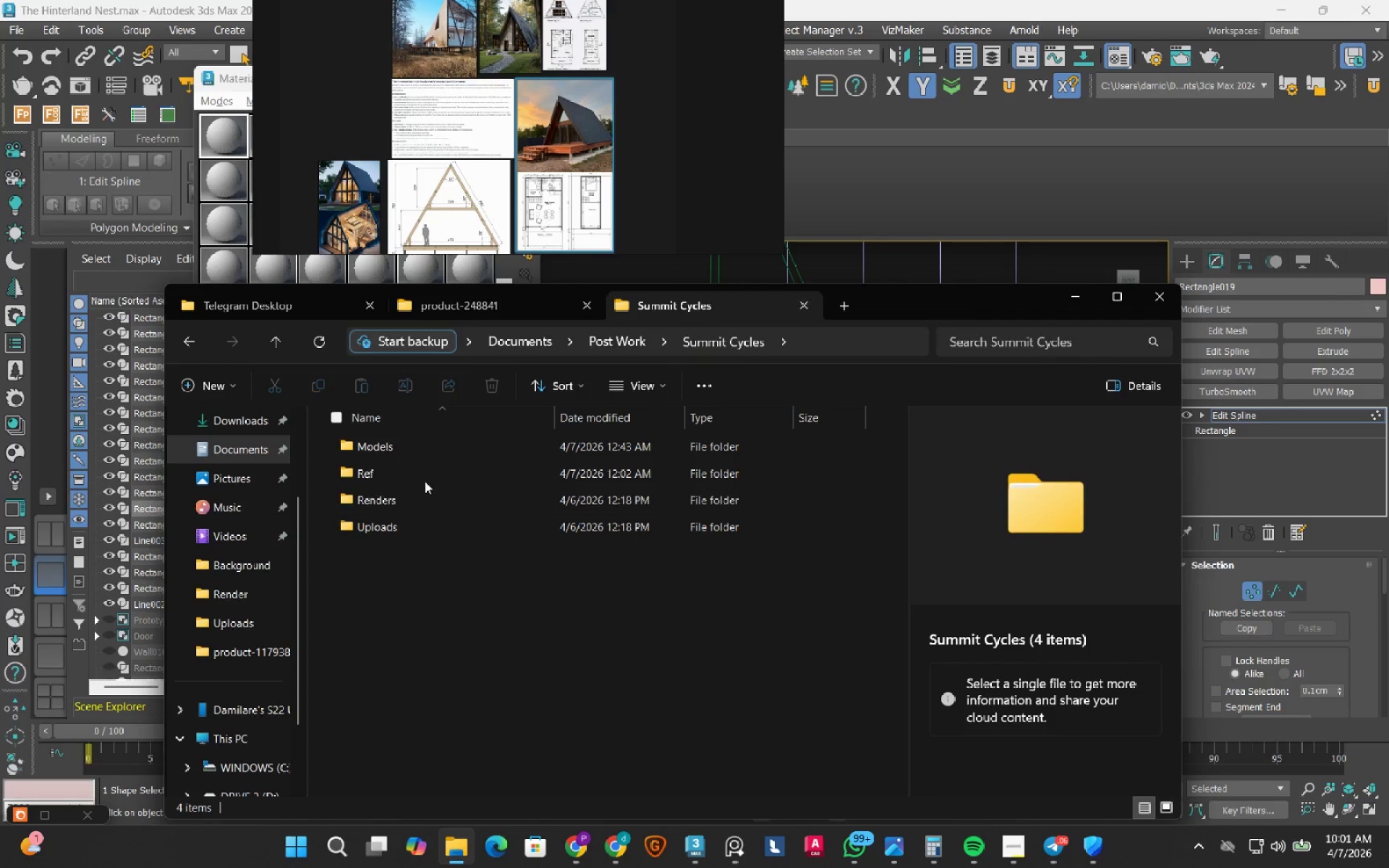 
double_click([421, 472])
 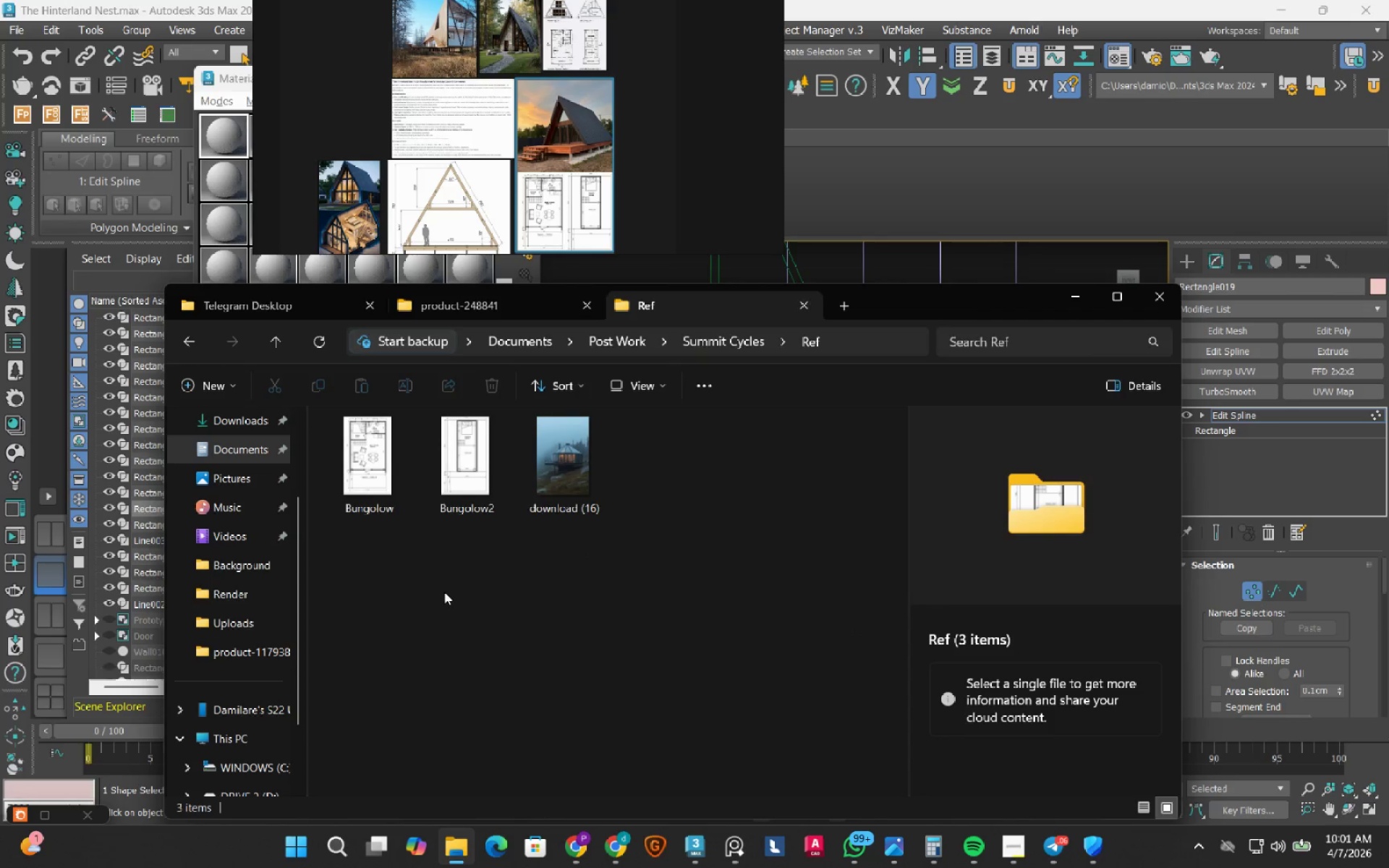 
double_click([538, 470])
 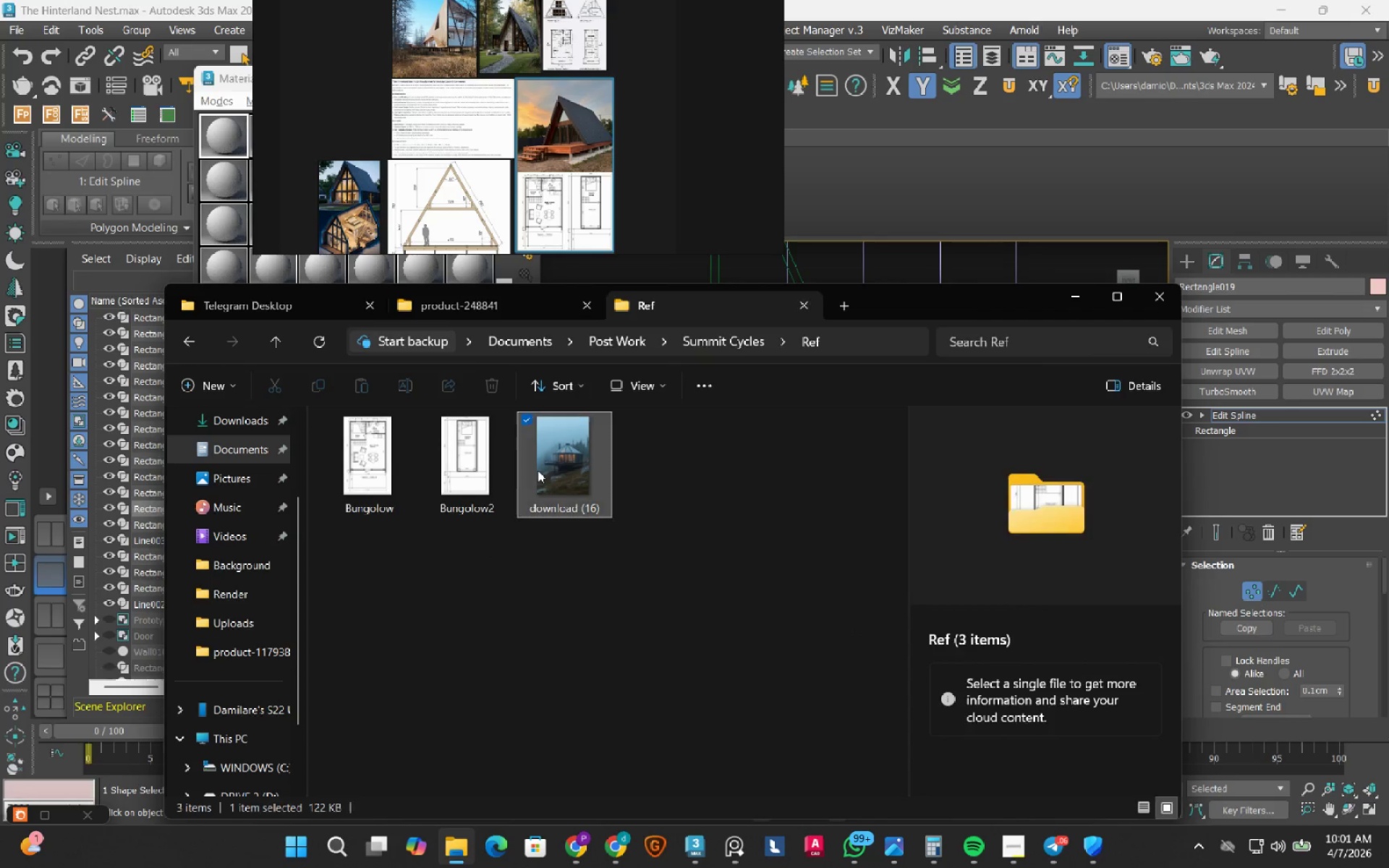 
triple_click([538, 470])
 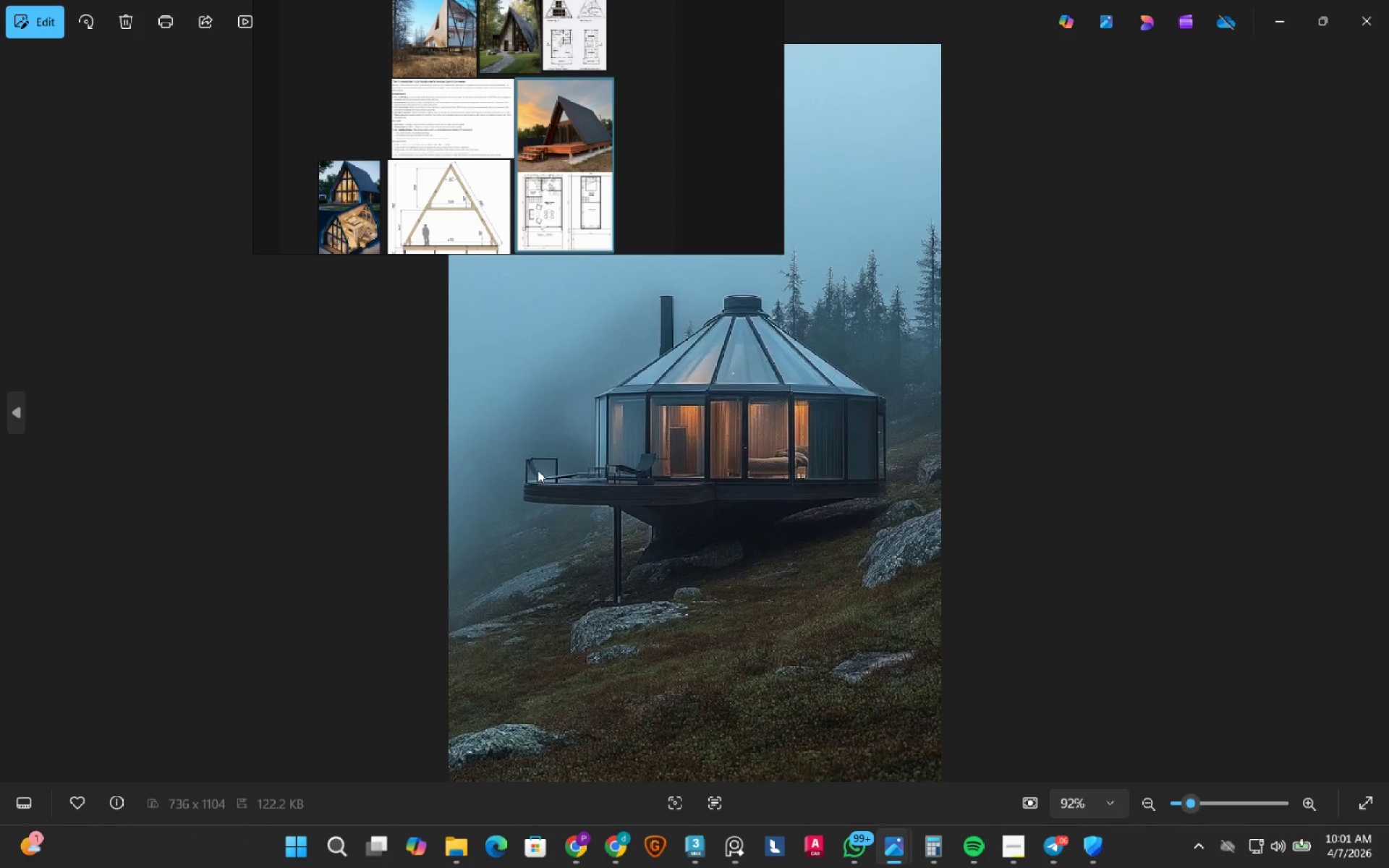 
wait(8.09)
 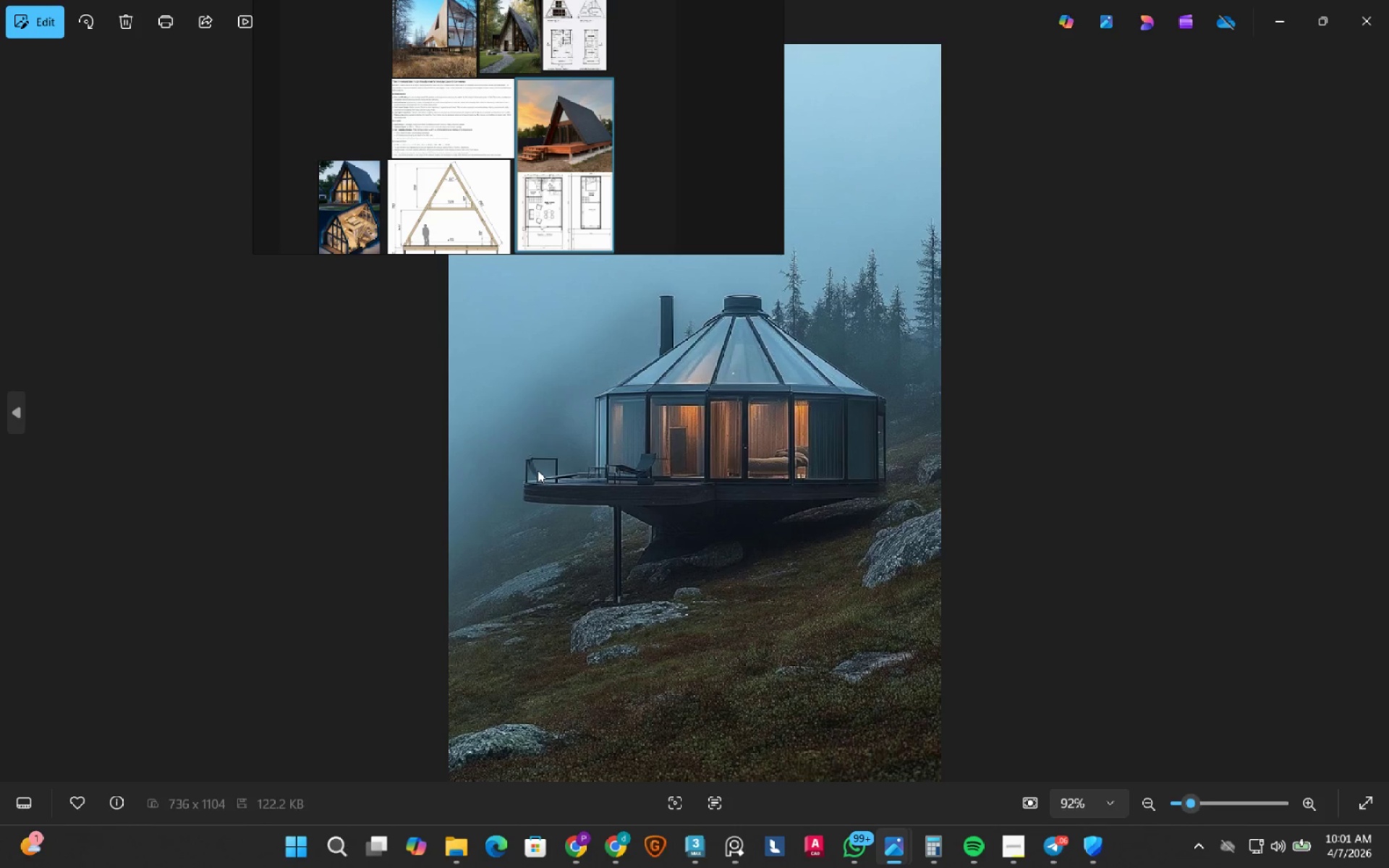 
double_click([726, 565])
 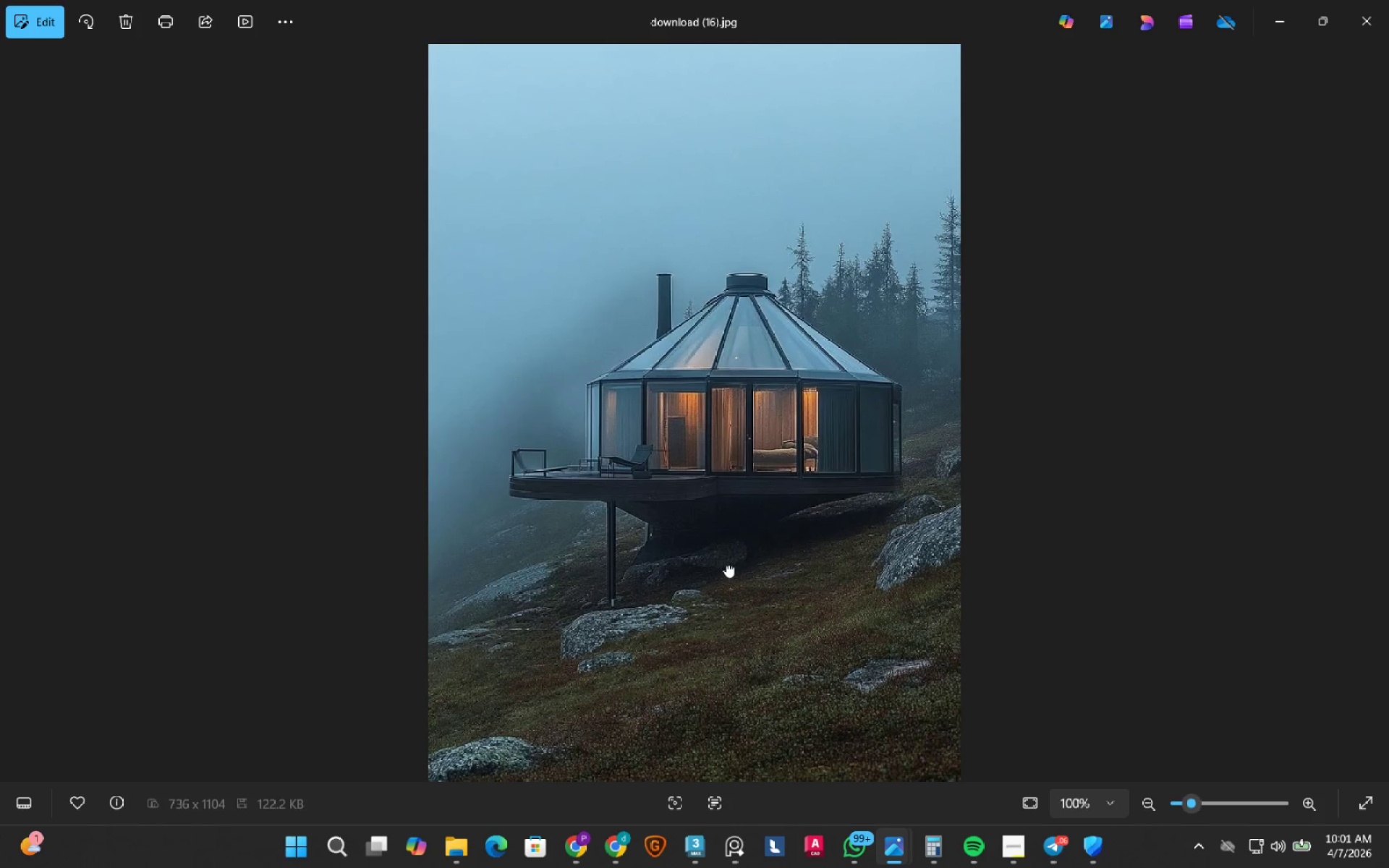 
double_click([726, 565])
 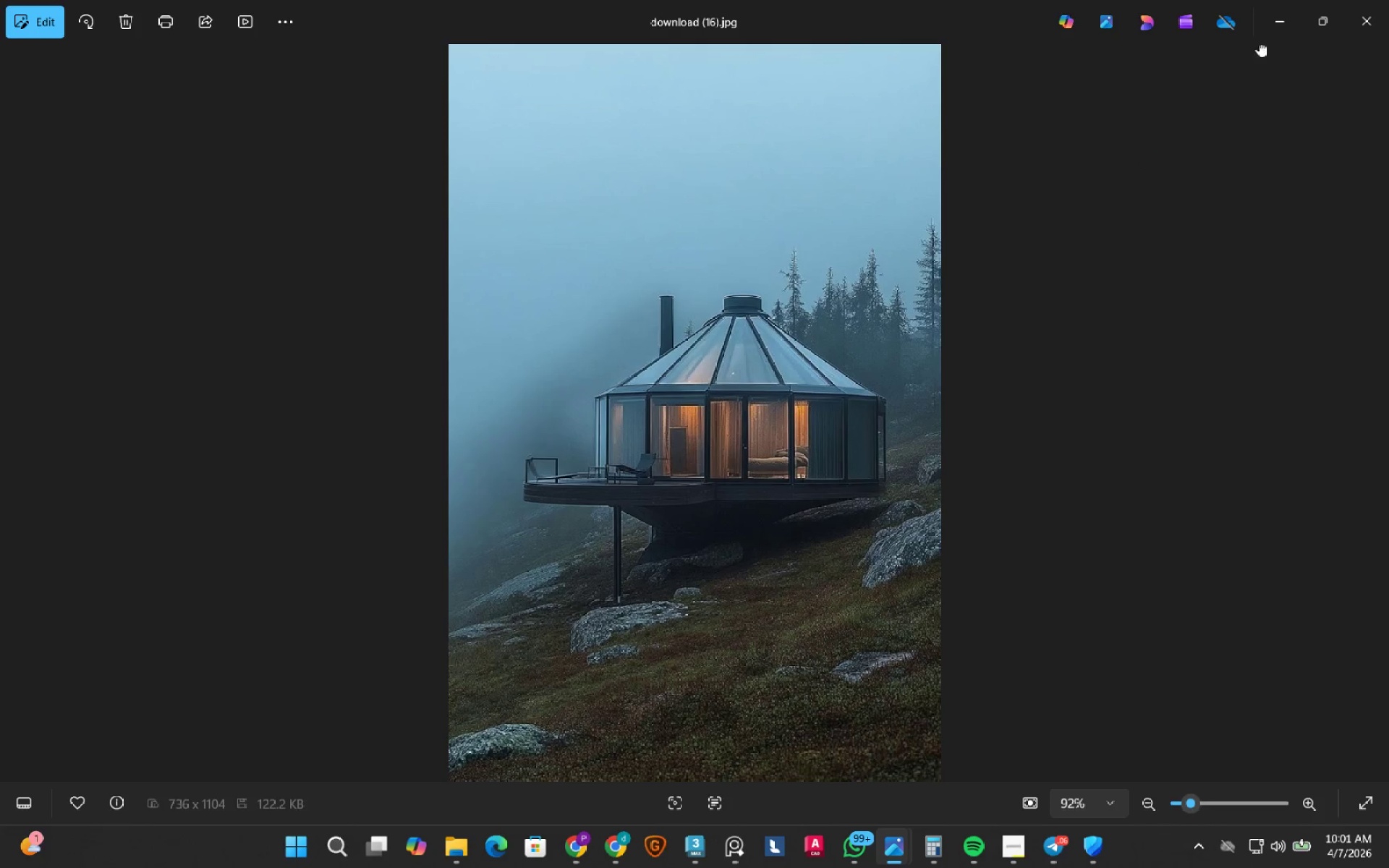 
left_click([1279, 16])
 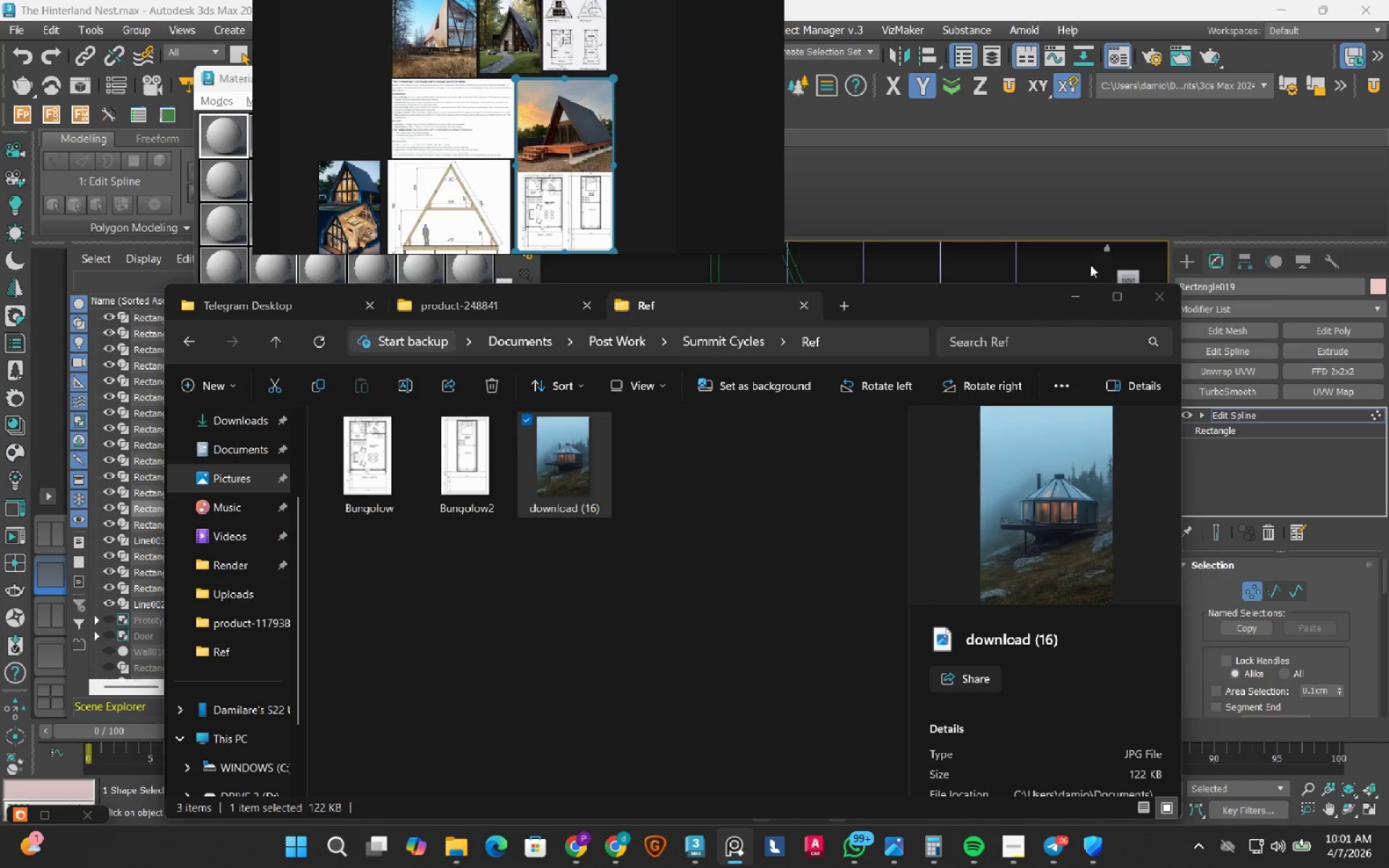 
left_click([1075, 294])
 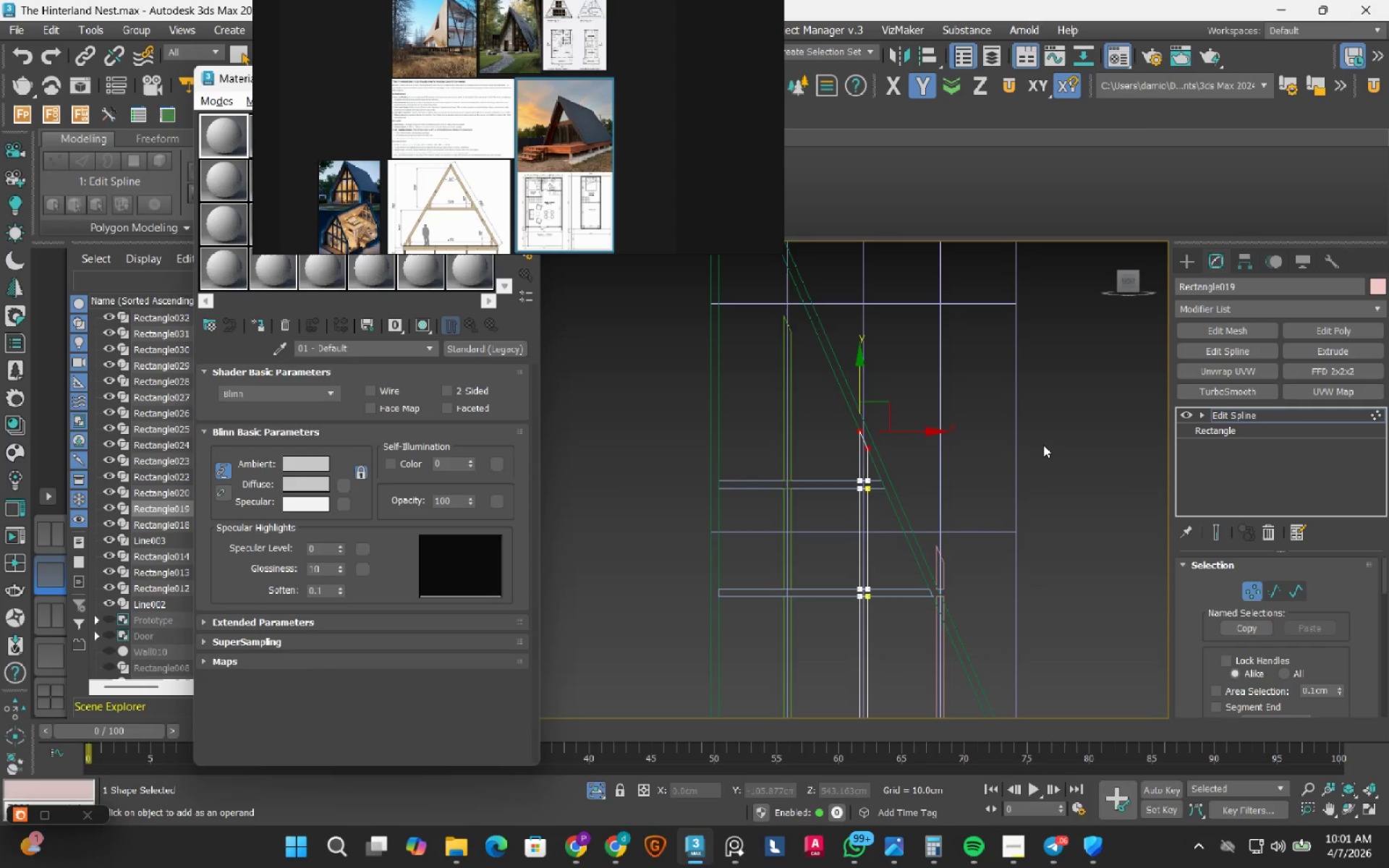 
left_click([1043, 445])
 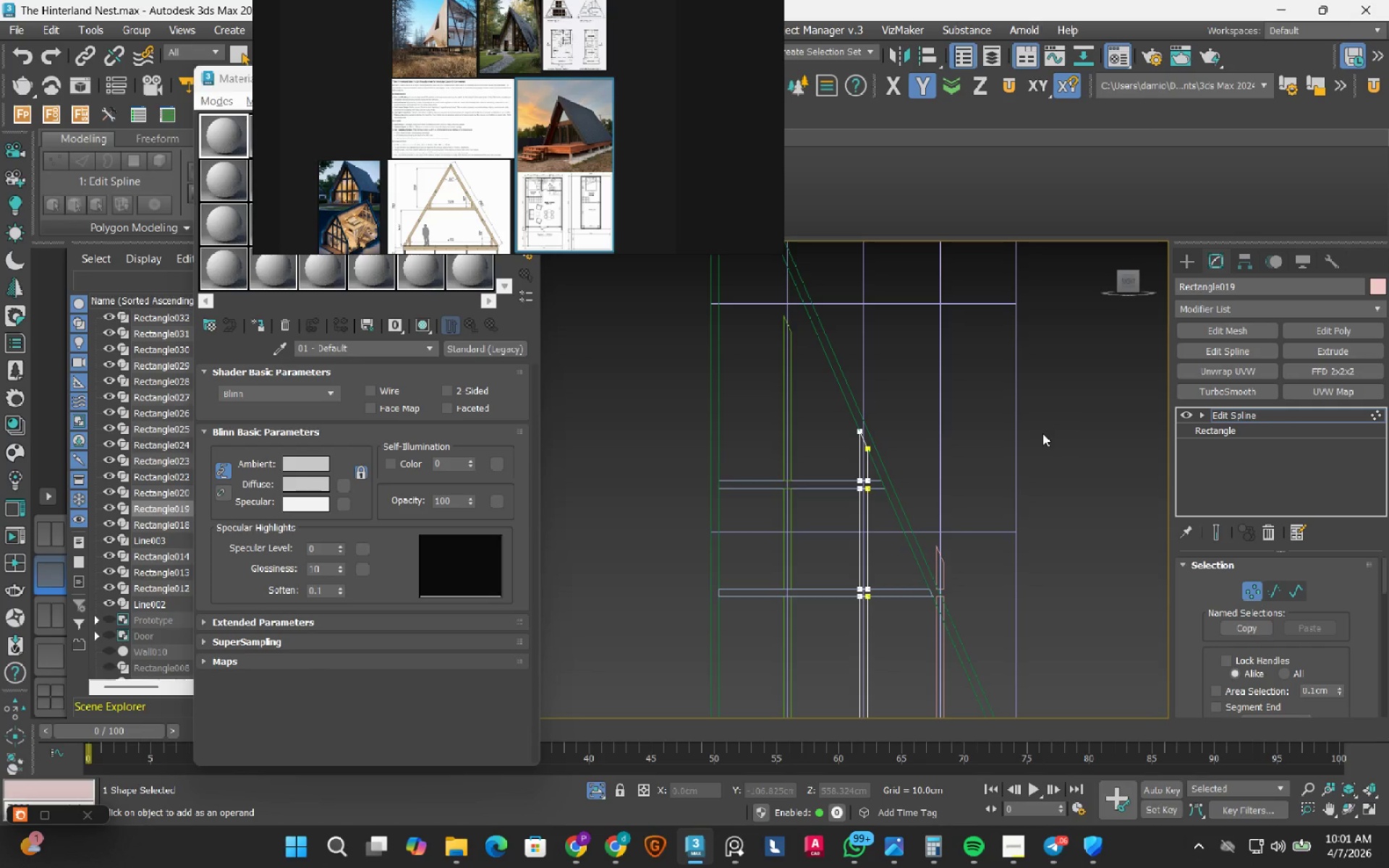 
scroll: coordinate [1041, 433], scroll_direction: down, amount: 2.0
 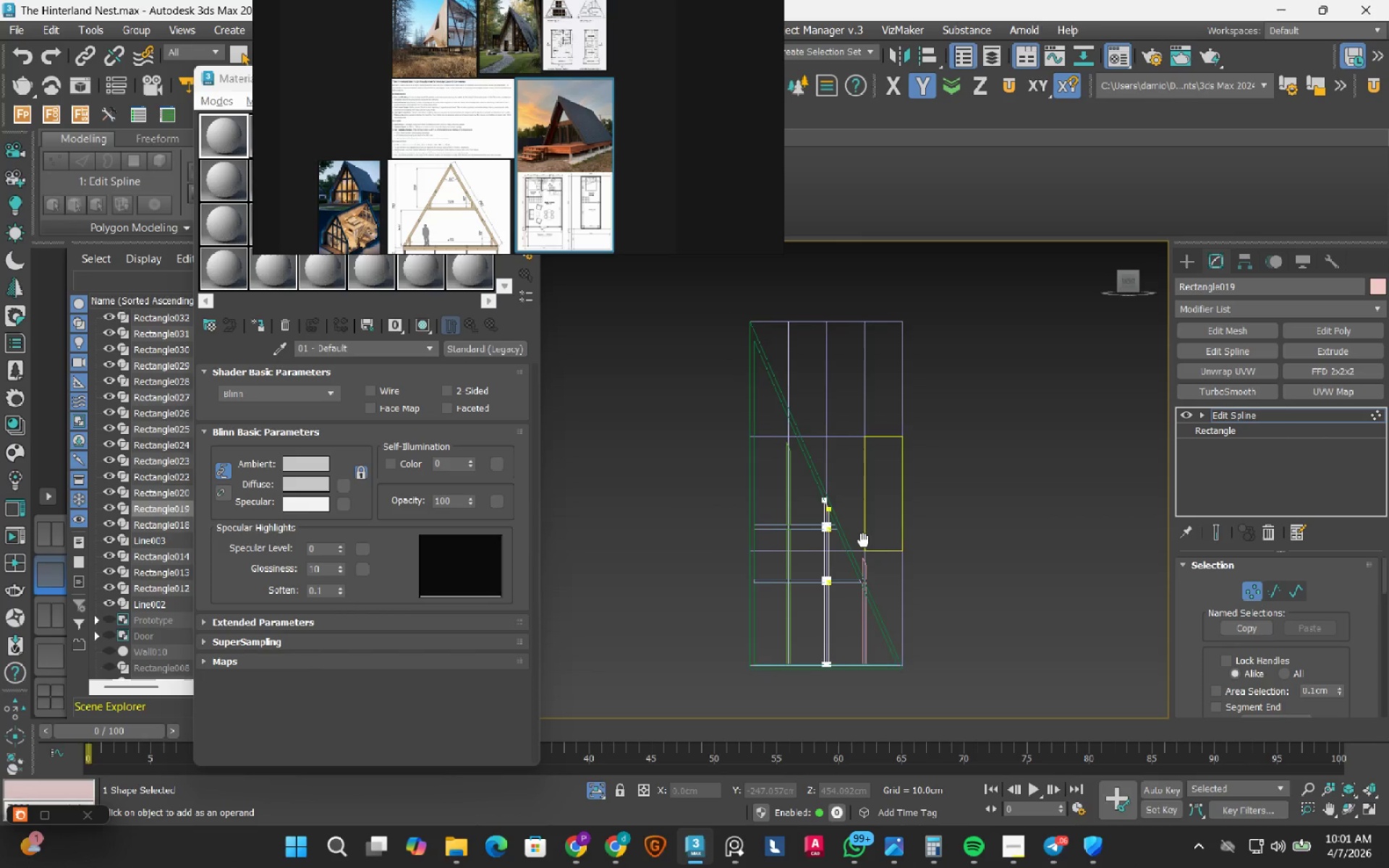 
wait(27.03)
 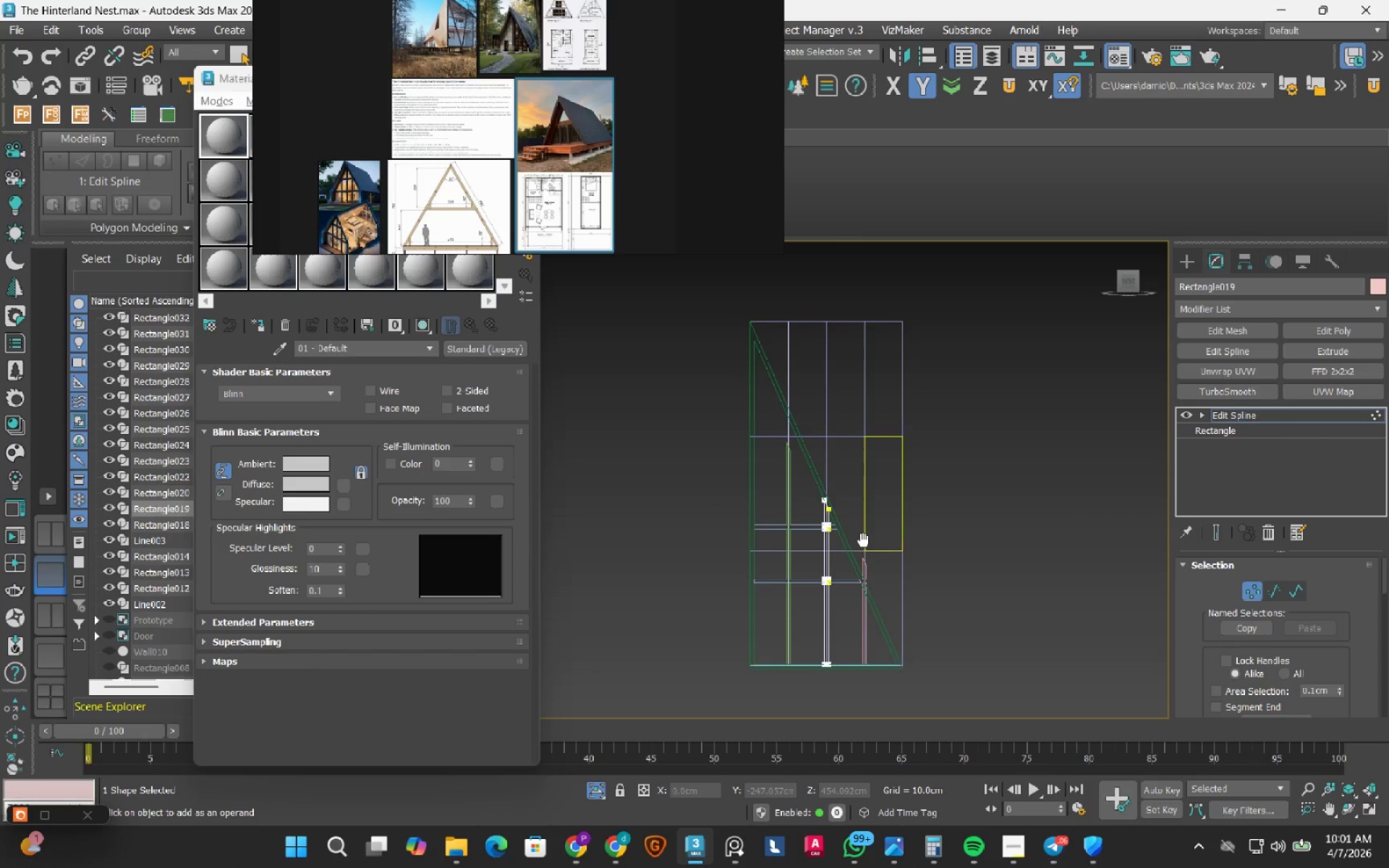 
scroll: coordinate [442, 197], scroll_direction: up, amount: 7.0
 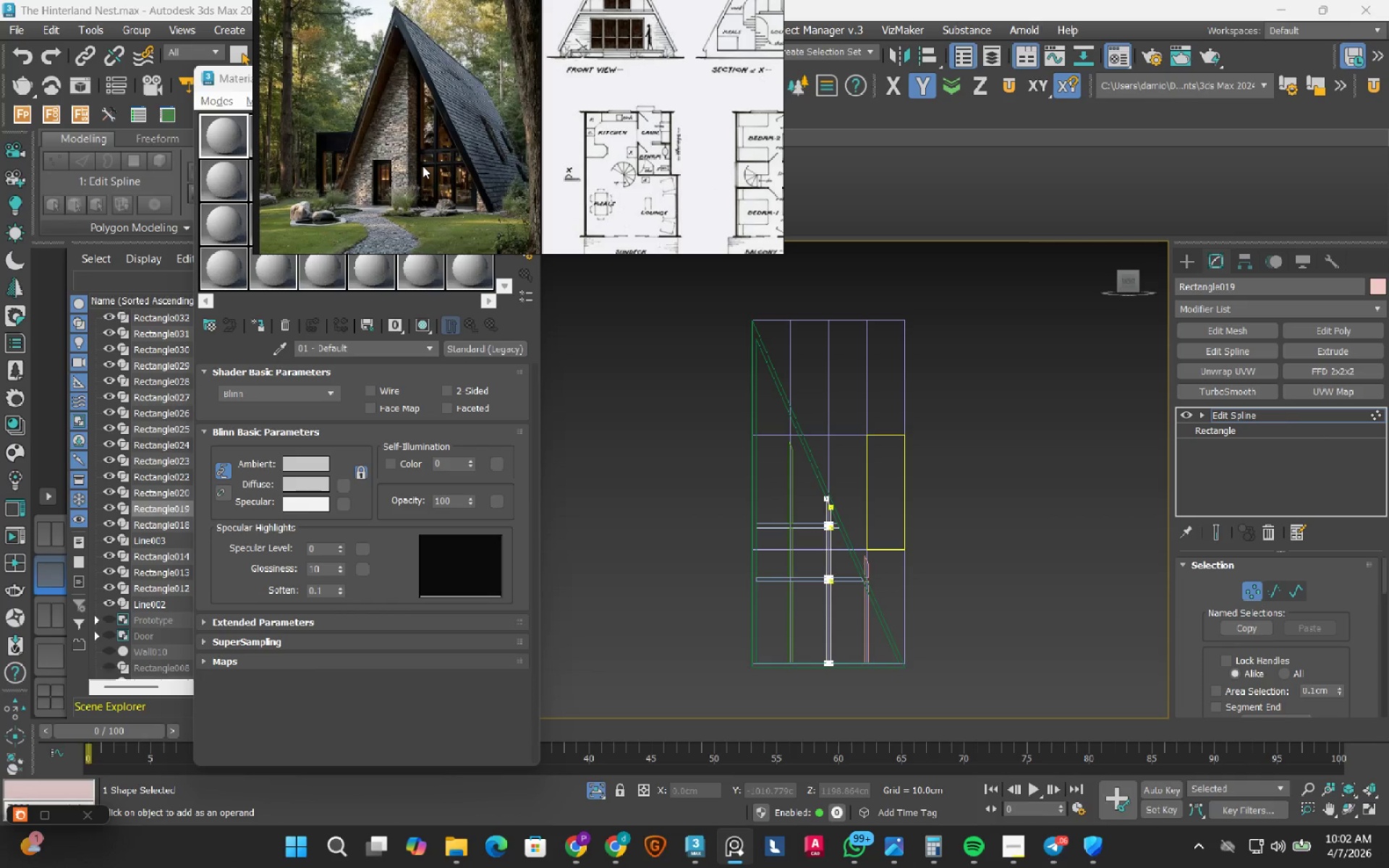 
scroll: coordinate [431, 158], scroll_direction: down, amount: 1.0
 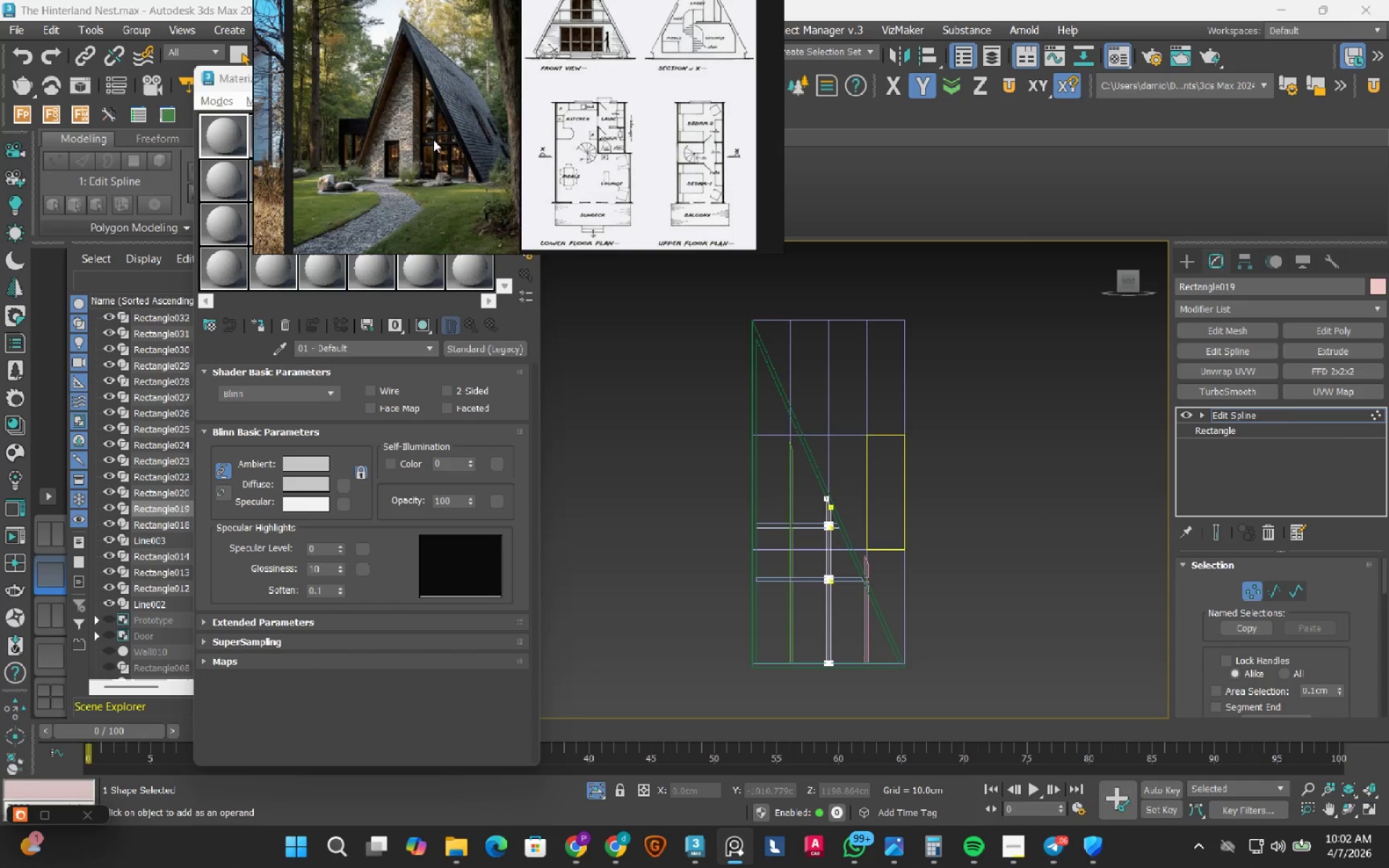 
wait(13.46)
 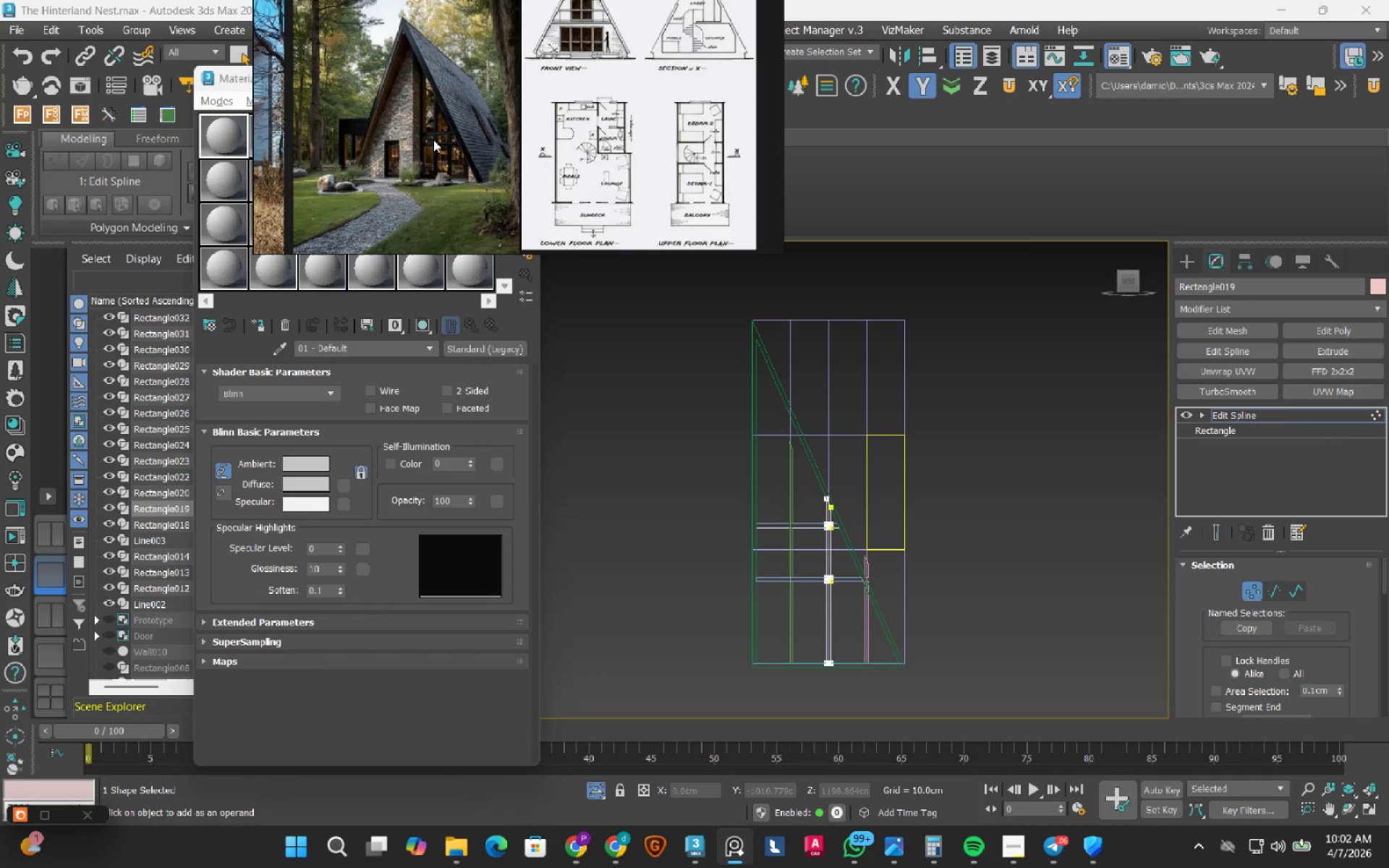 
scroll: coordinate [850, 448], scroll_direction: up, amount: 8.0
 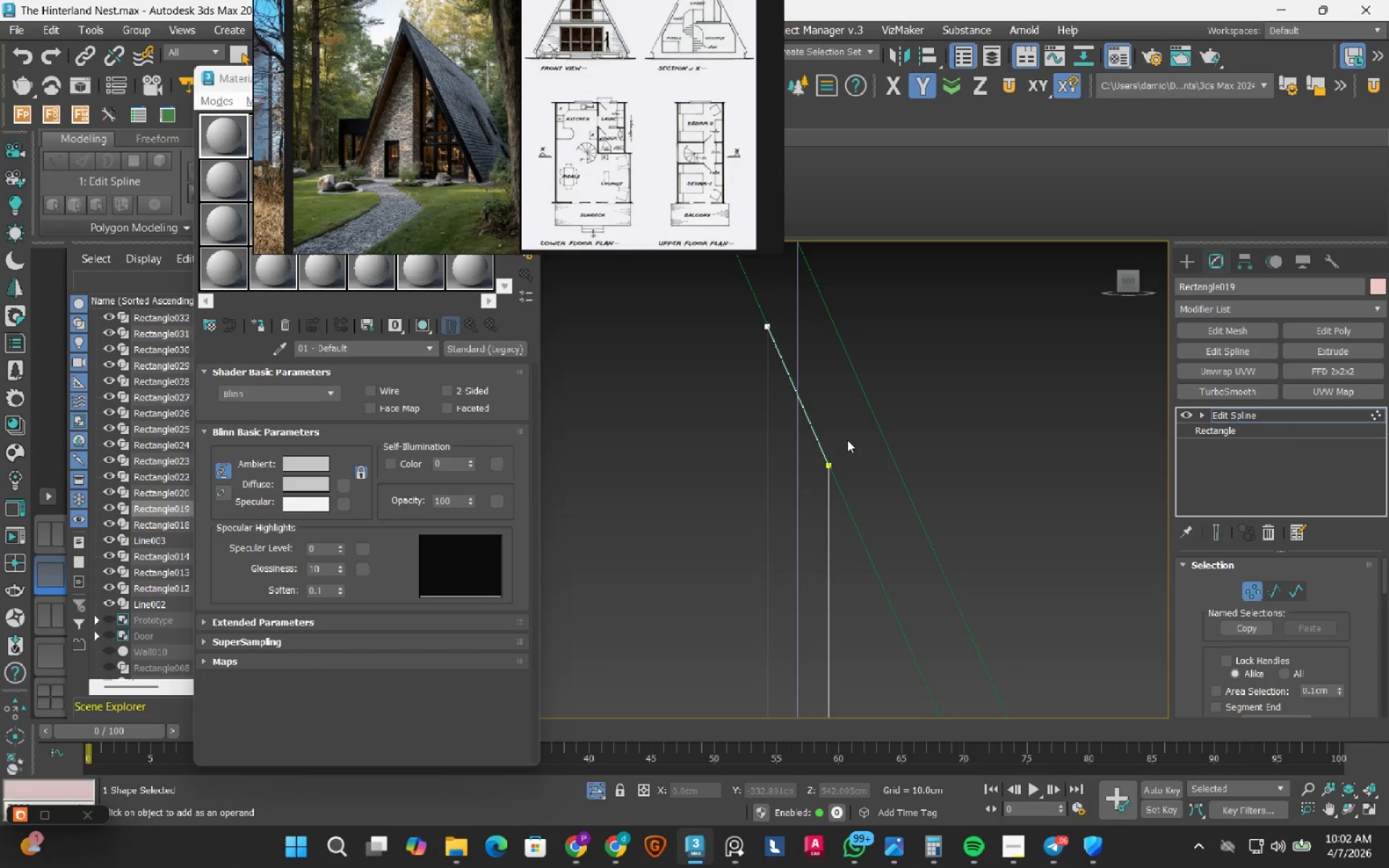 
wait(6.14)
 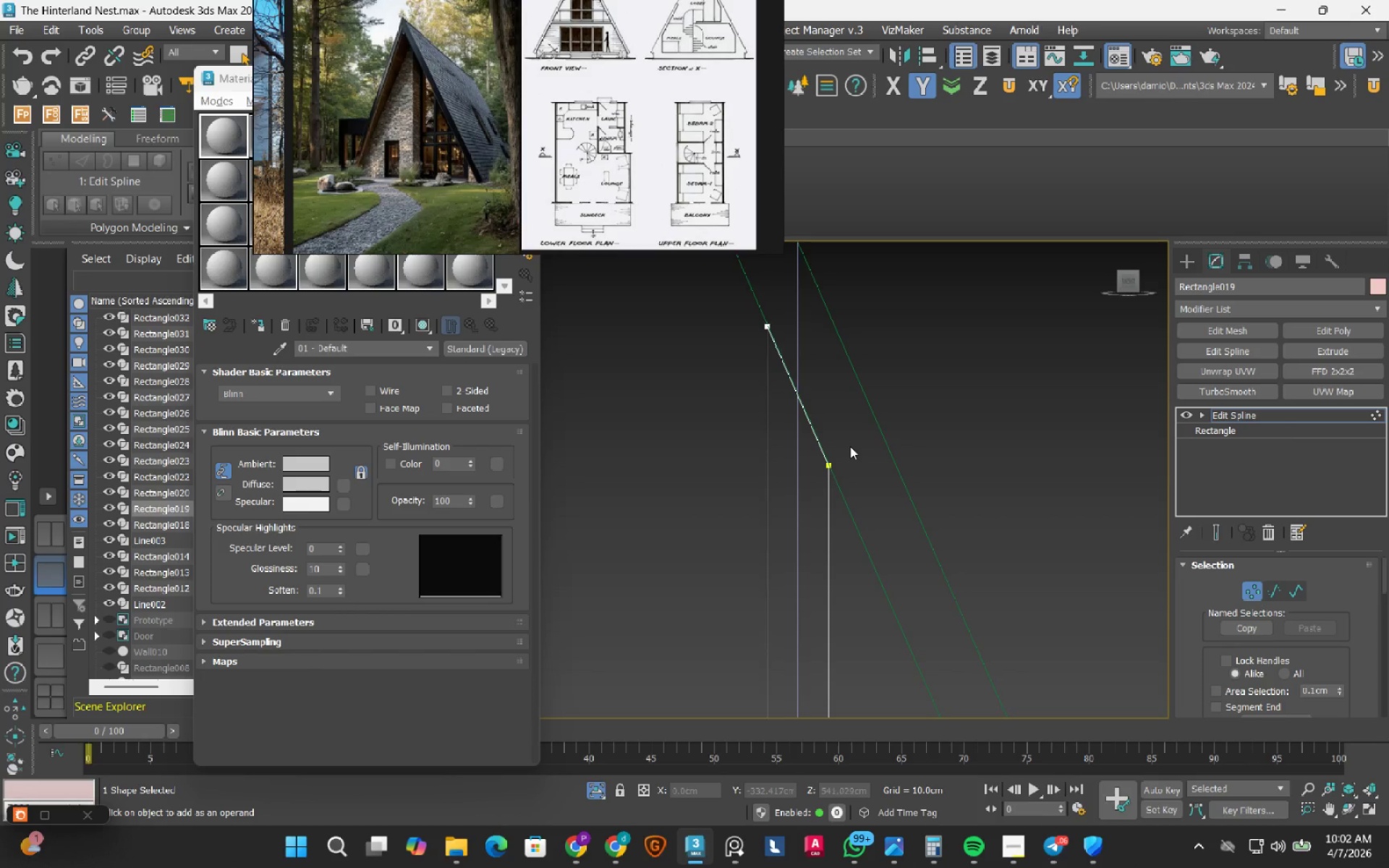 
scroll: coordinate [837, 419], scroll_direction: down, amount: 3.0
 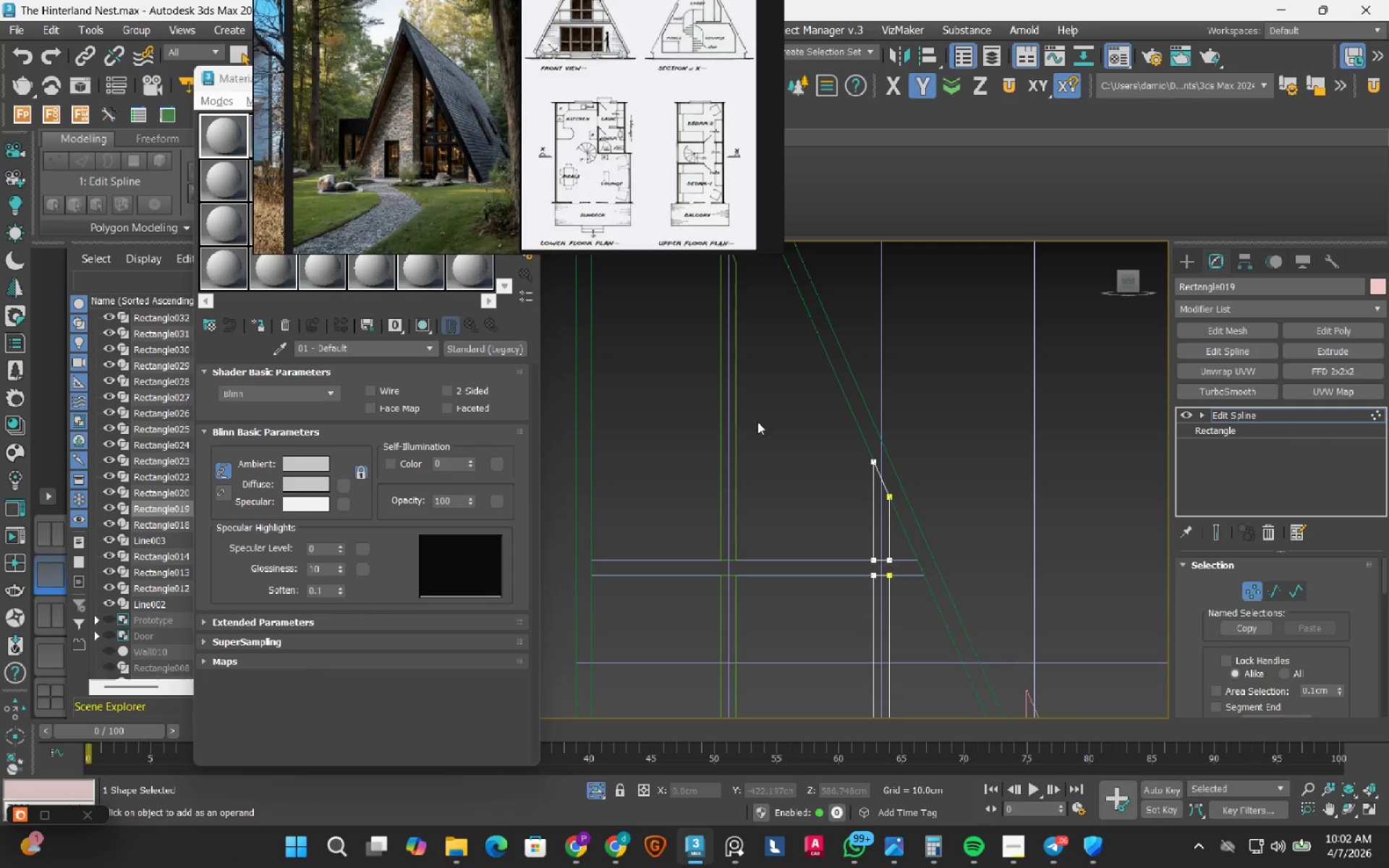 
wait(14.57)
 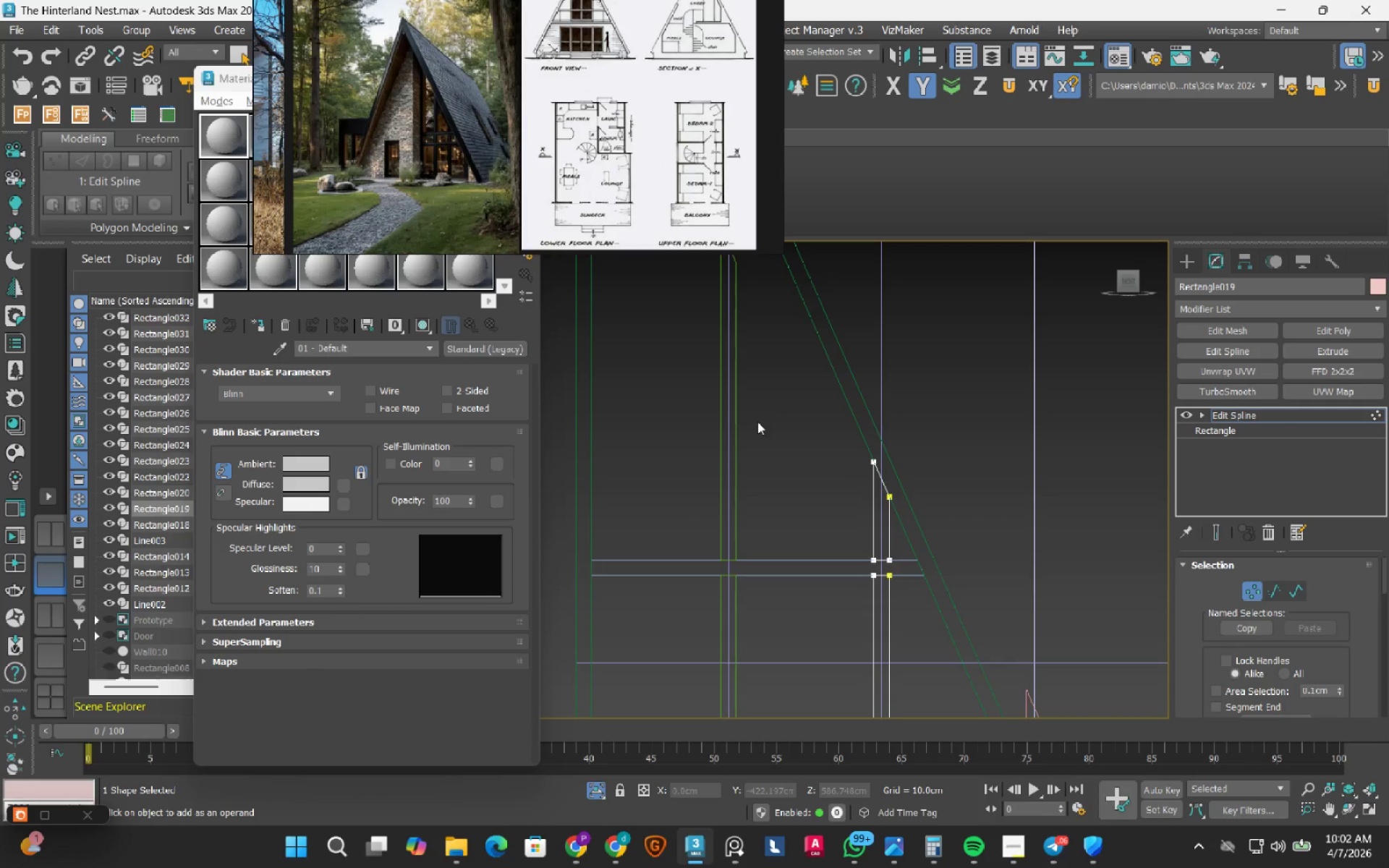 
scroll: coordinate [770, 527], scroll_direction: down, amount: 2.0
 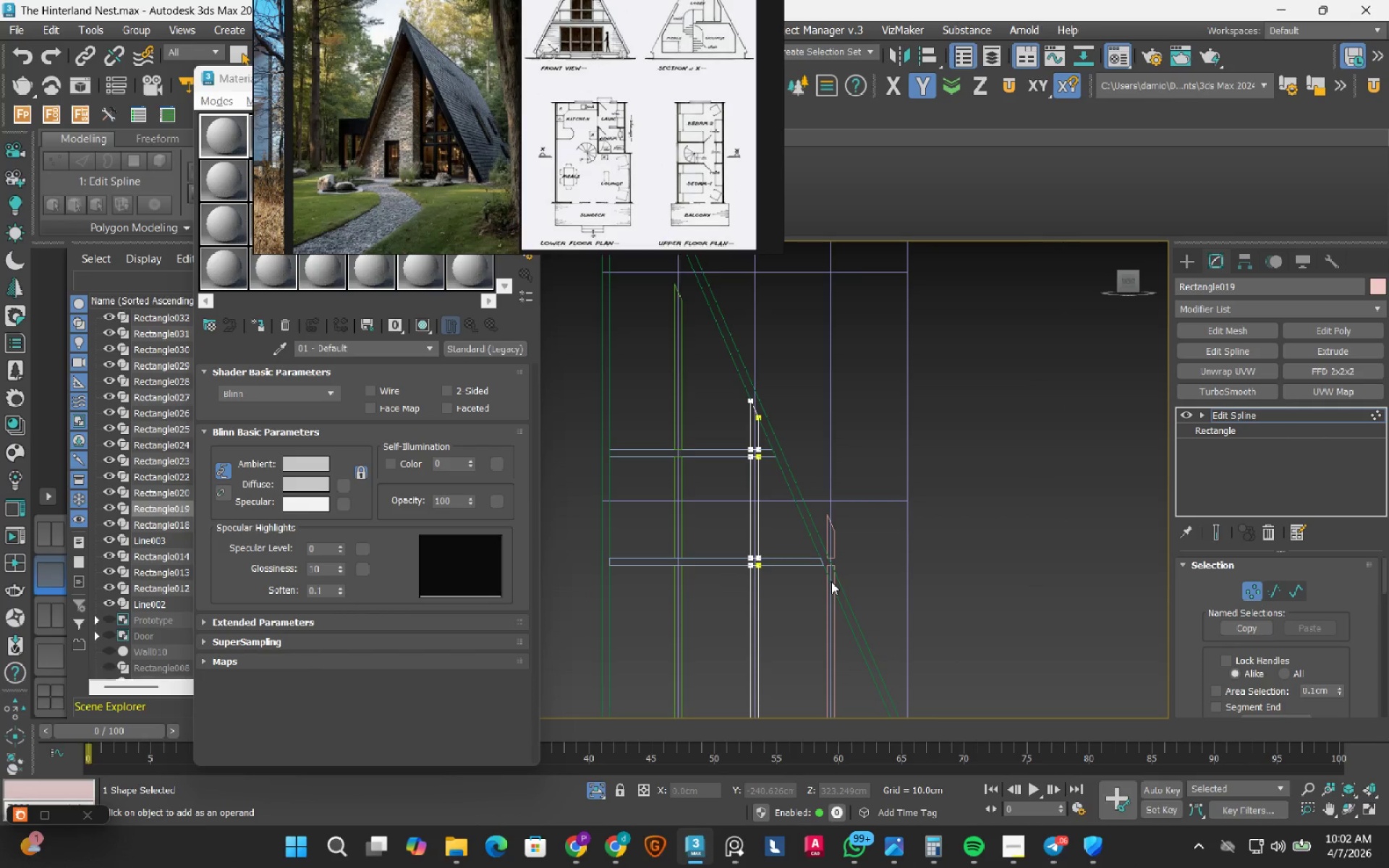 
scroll: coordinate [831, 582], scroll_direction: up, amount: 3.0
 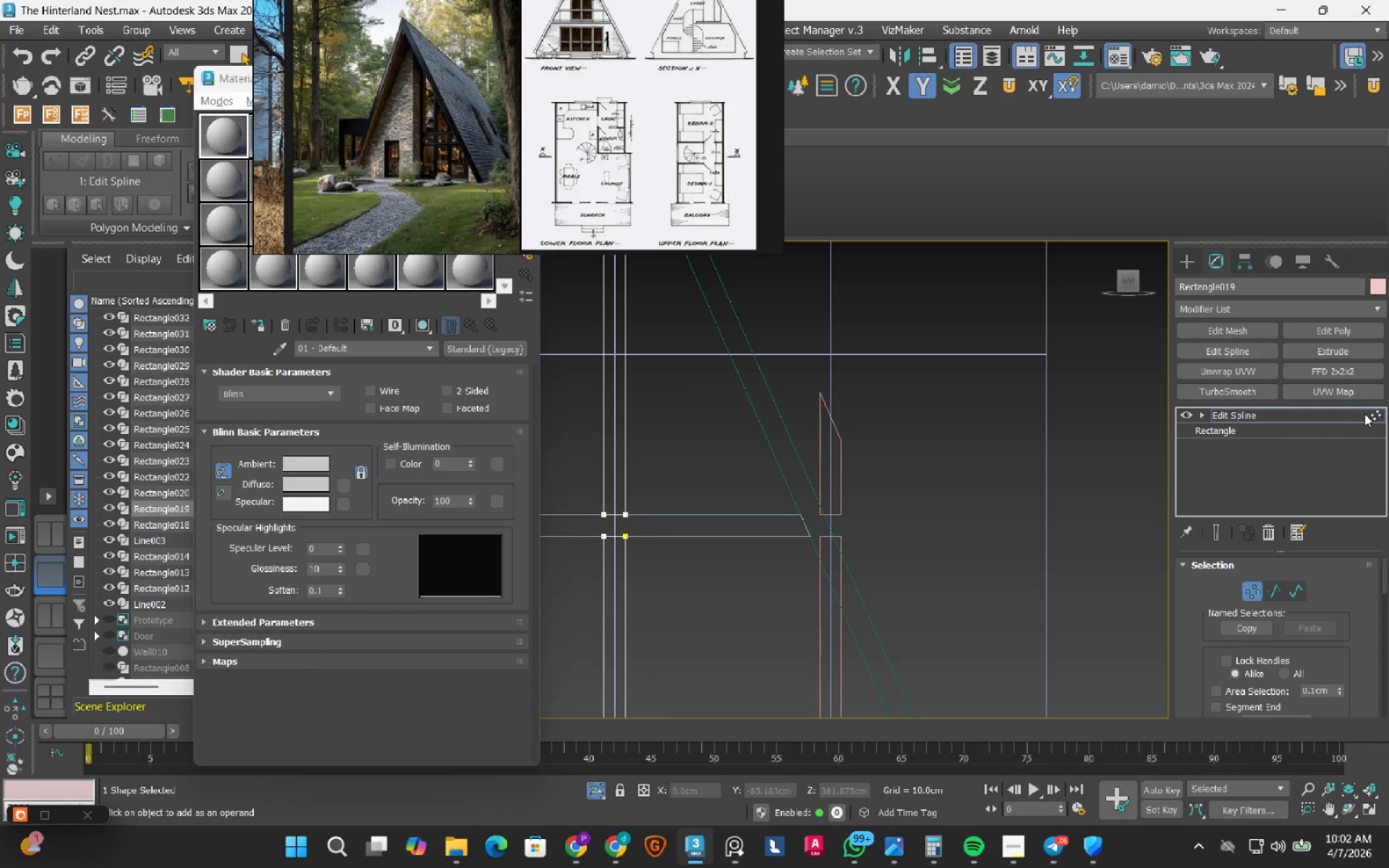 
left_click([1372, 414])
 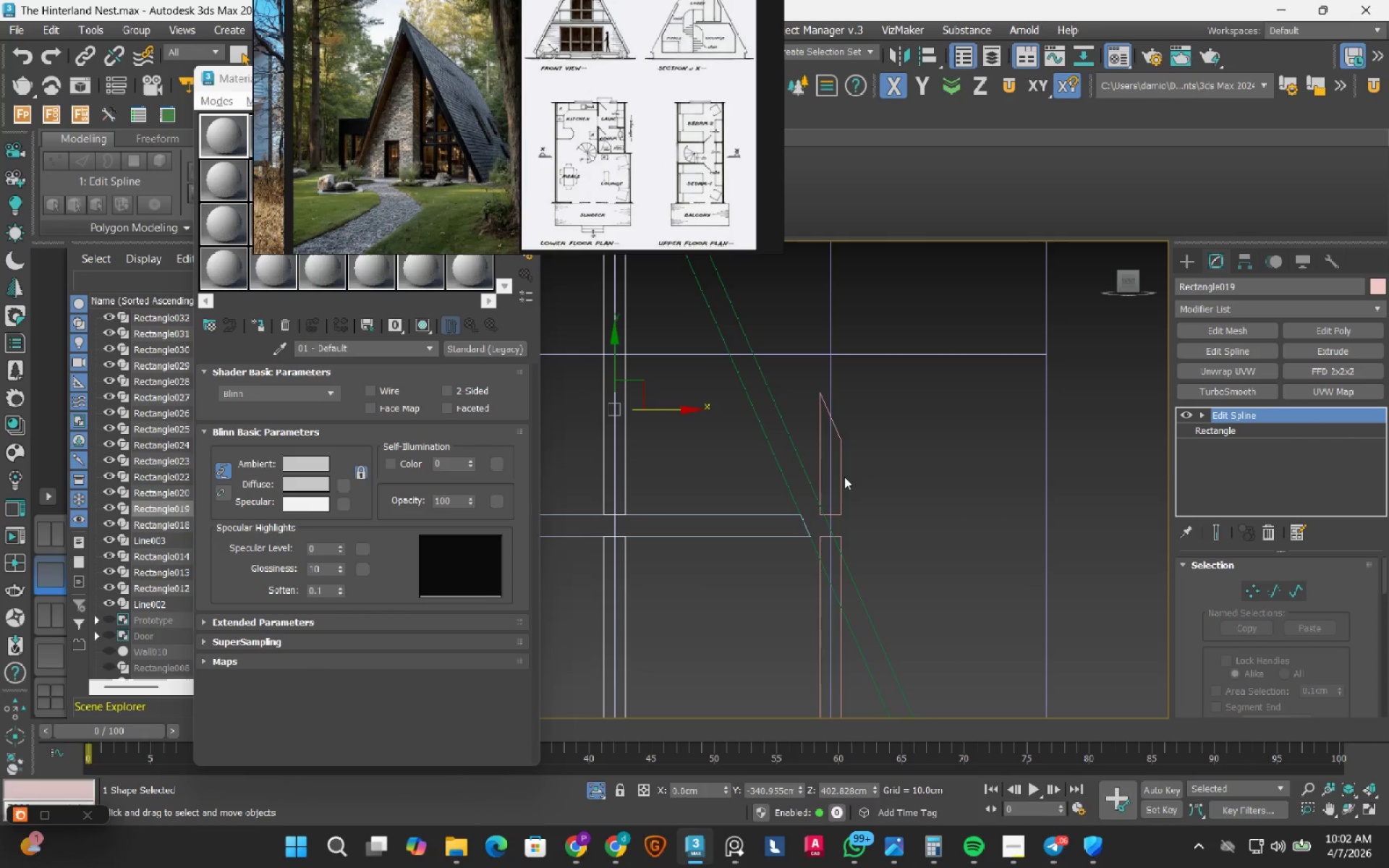 
left_click([843, 485])
 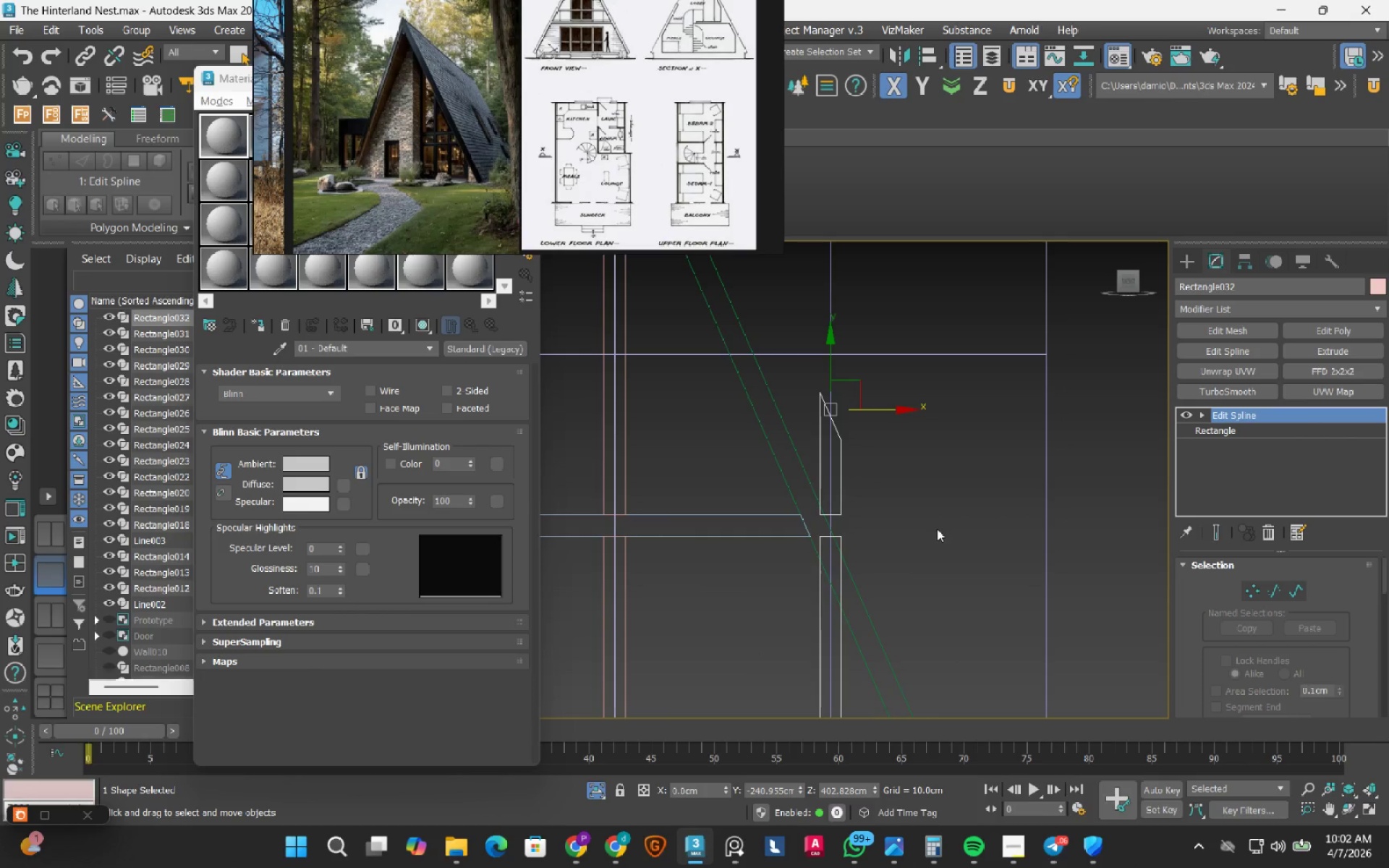 
scroll: coordinate [887, 483], scroll_direction: down, amount: 3.0
 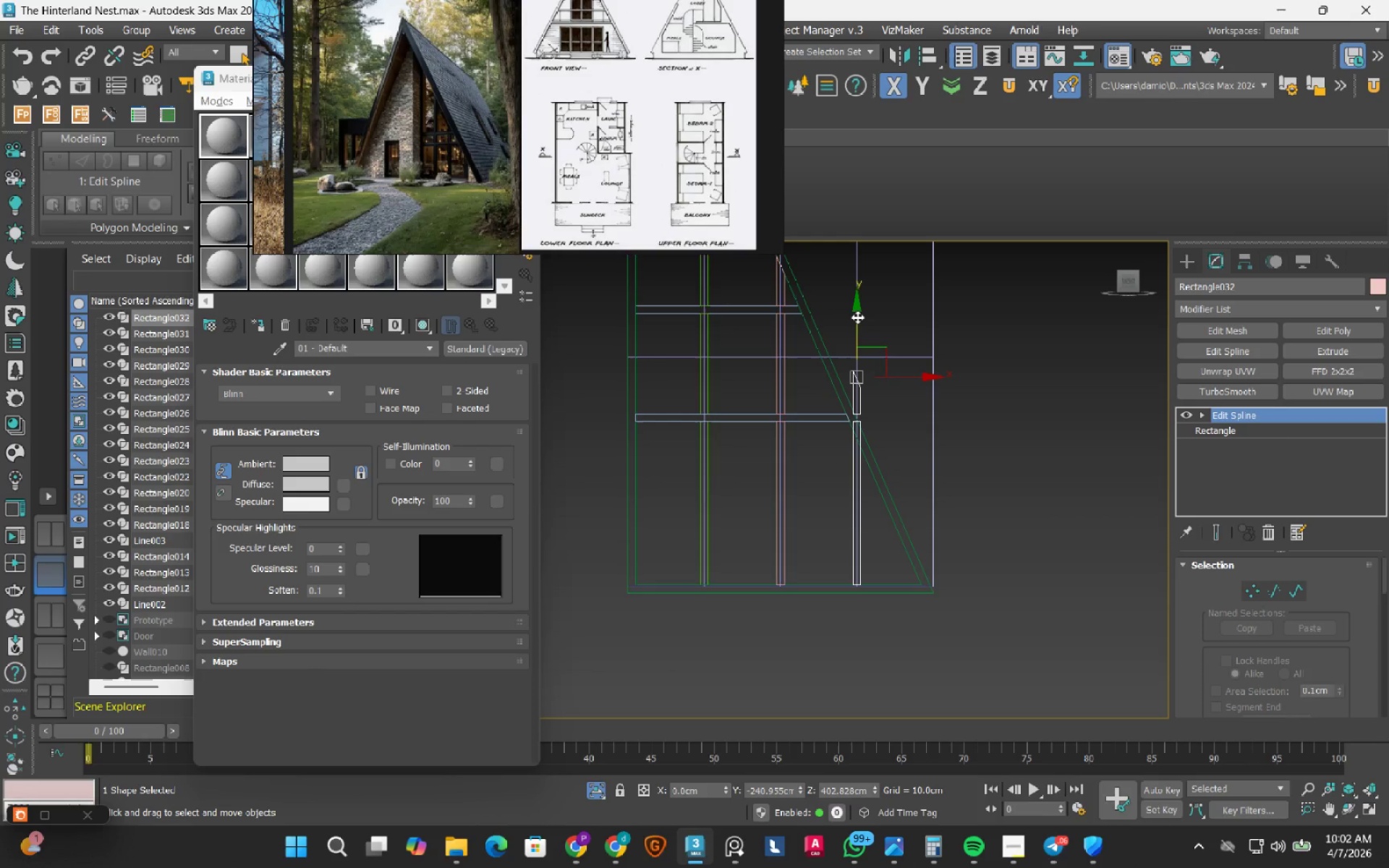 
left_click_drag(start_coordinate=[857, 315], to_coordinate=[853, 387])
 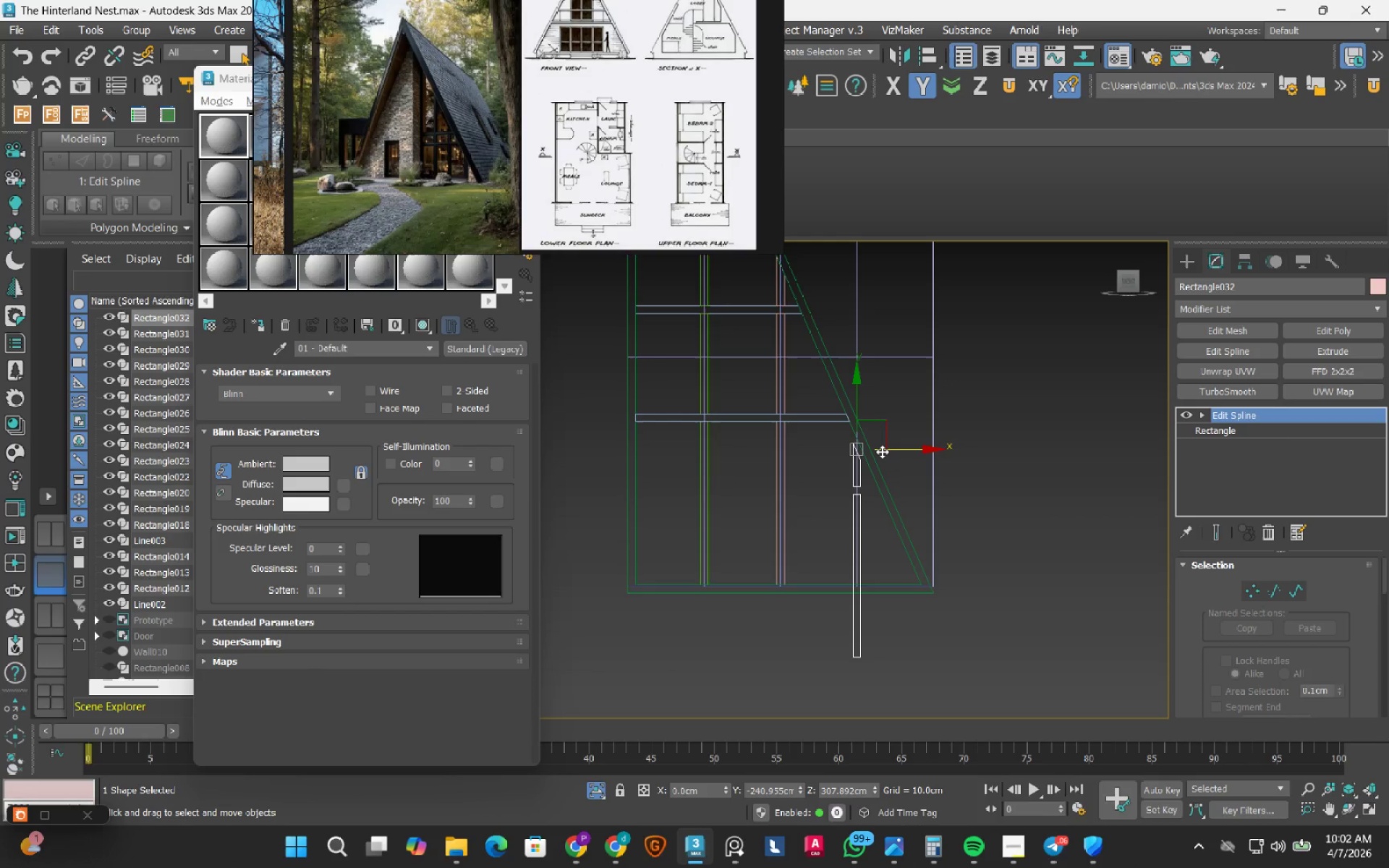 
key(3)
 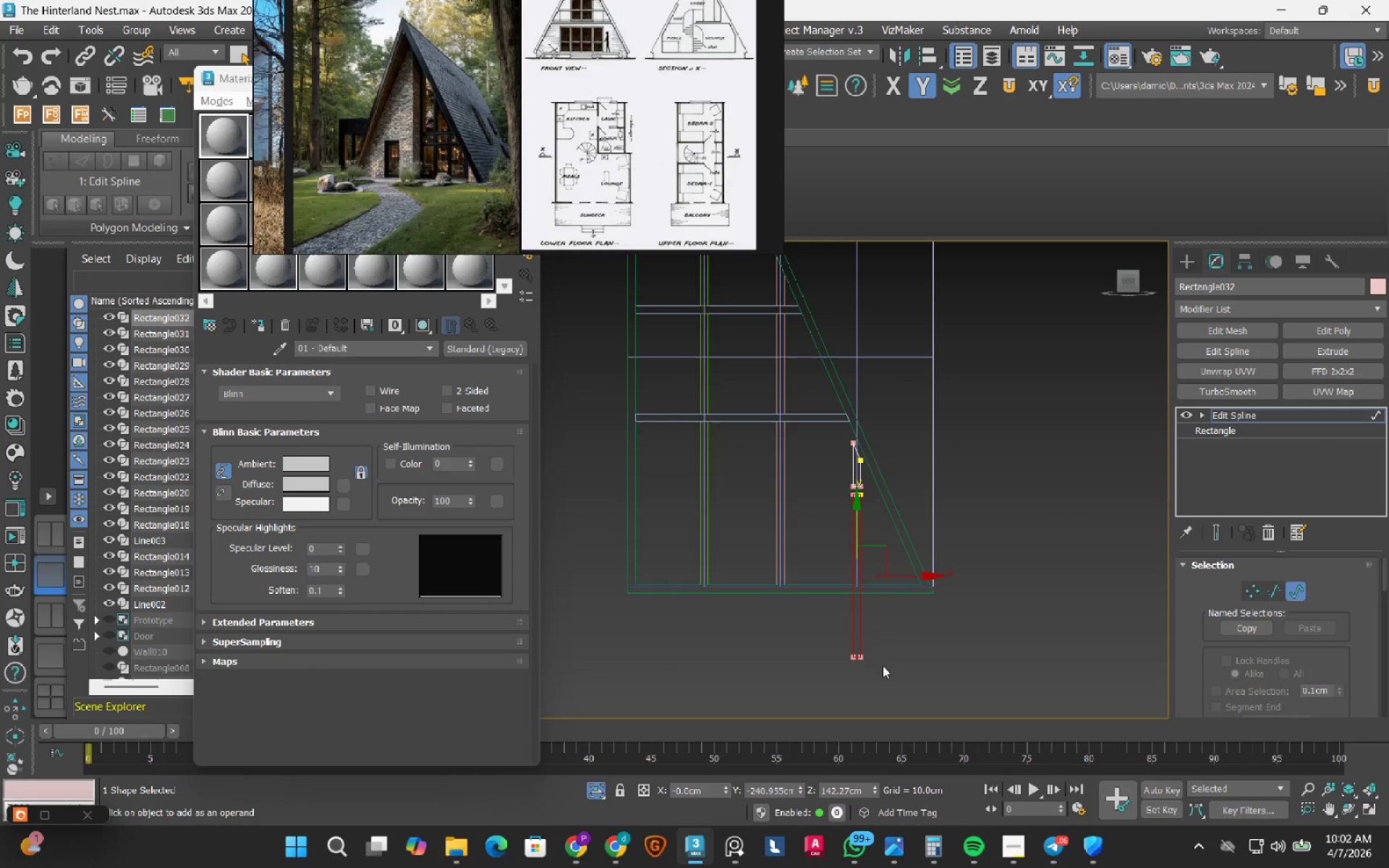 
key(Delete)
 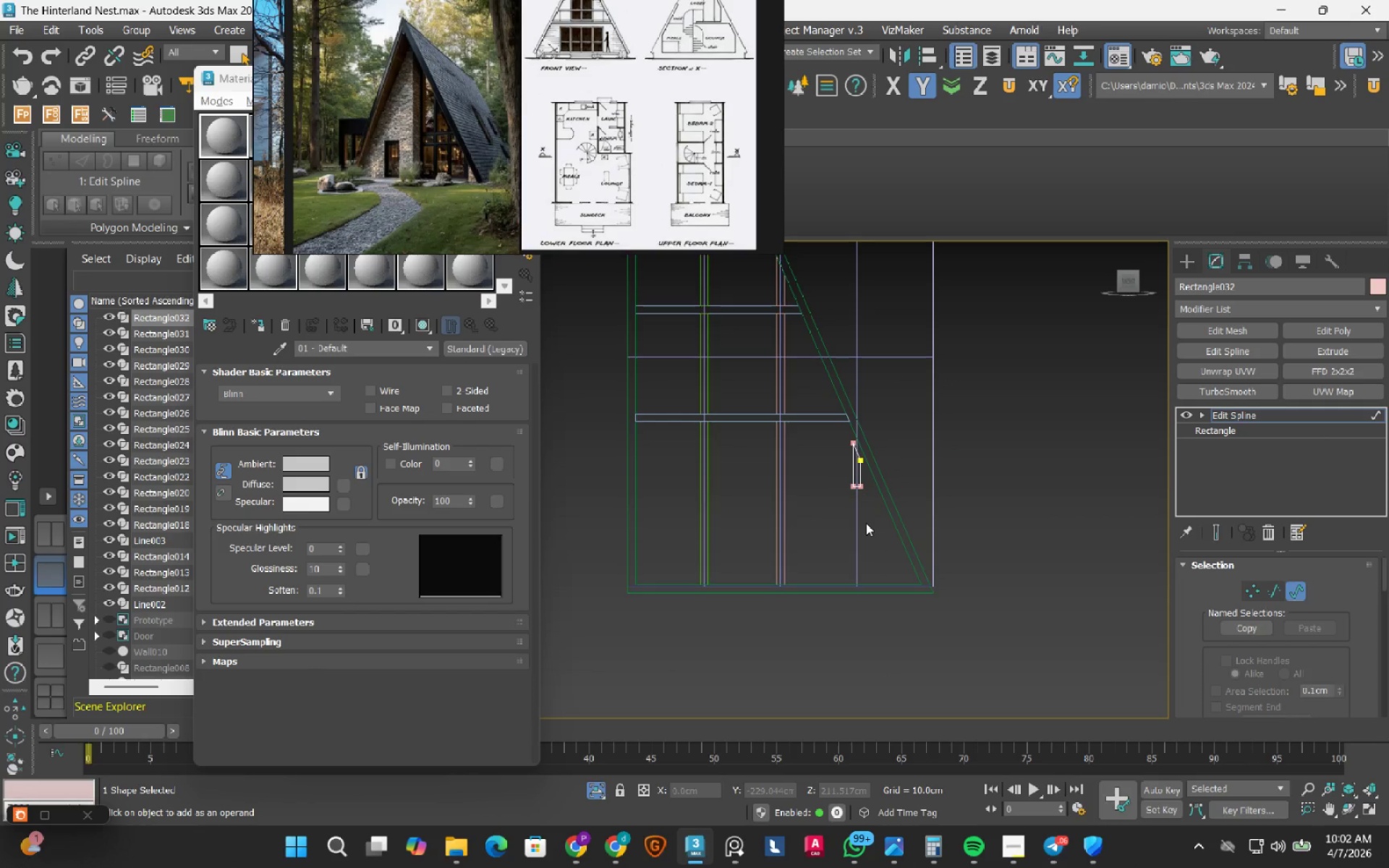 
key(1)
 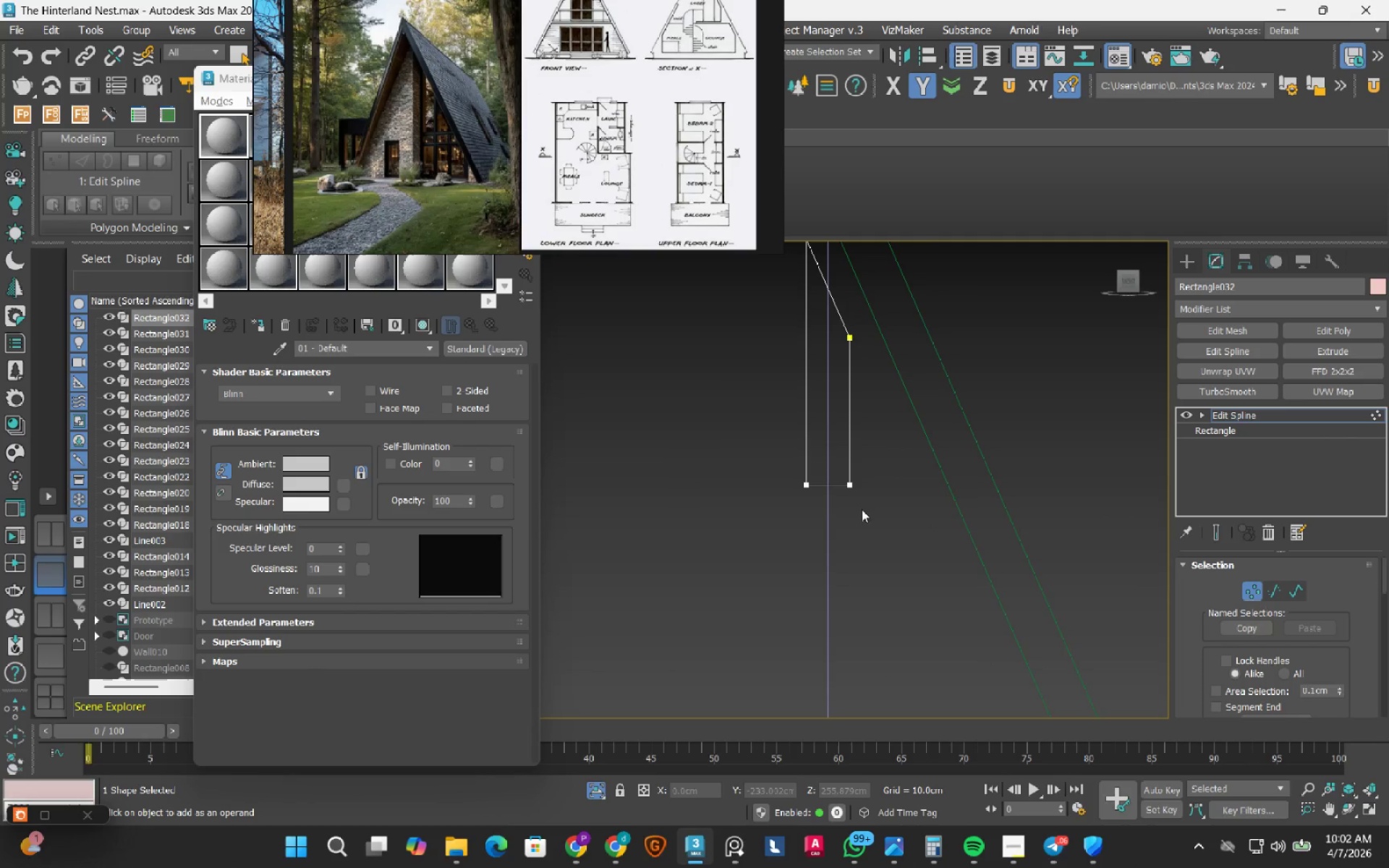 
left_click_drag(start_coordinate=[861, 522], to_coordinate=[658, 433])
 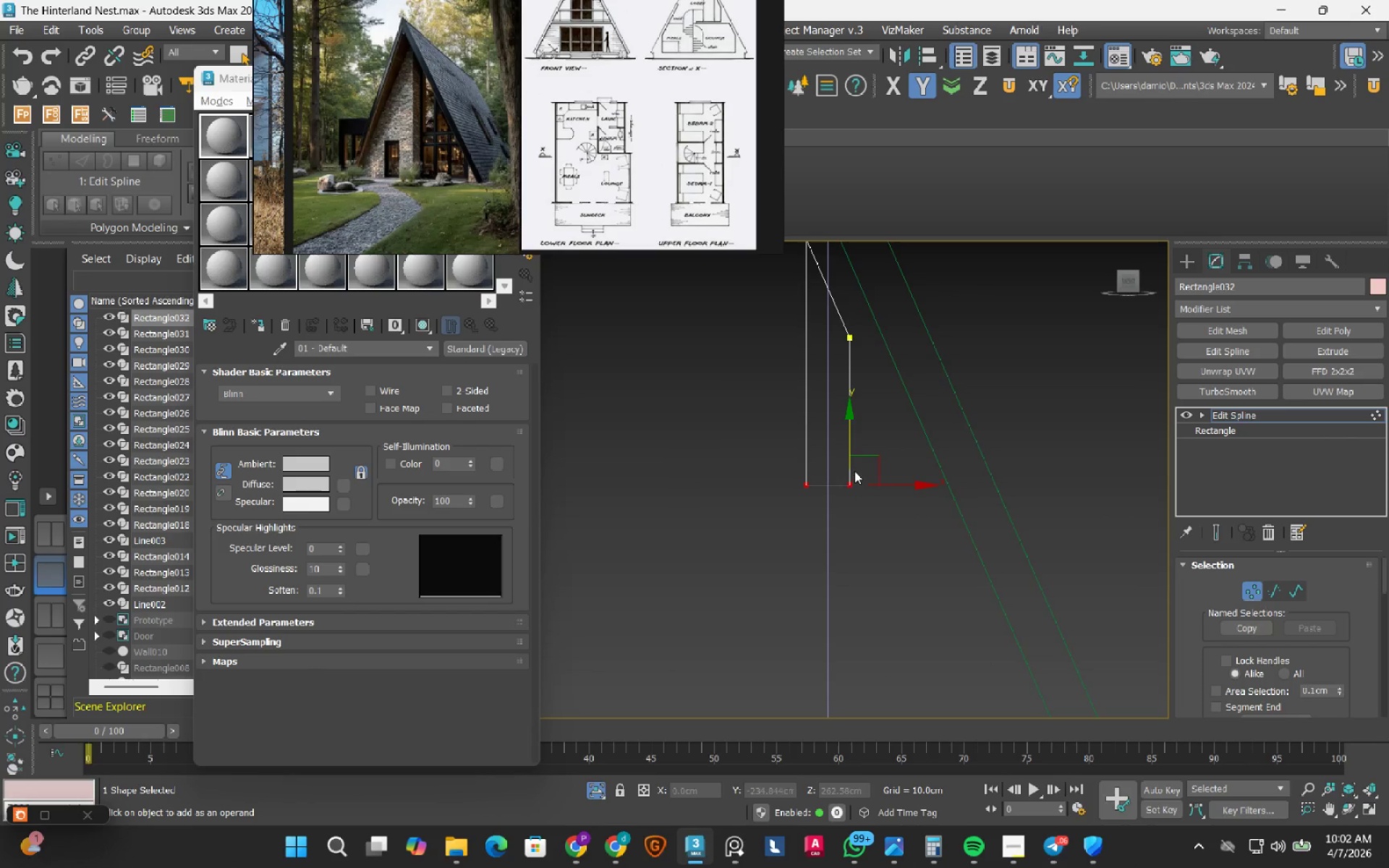 
scroll: coordinate [863, 487], scroll_direction: up, amount: 5.0
 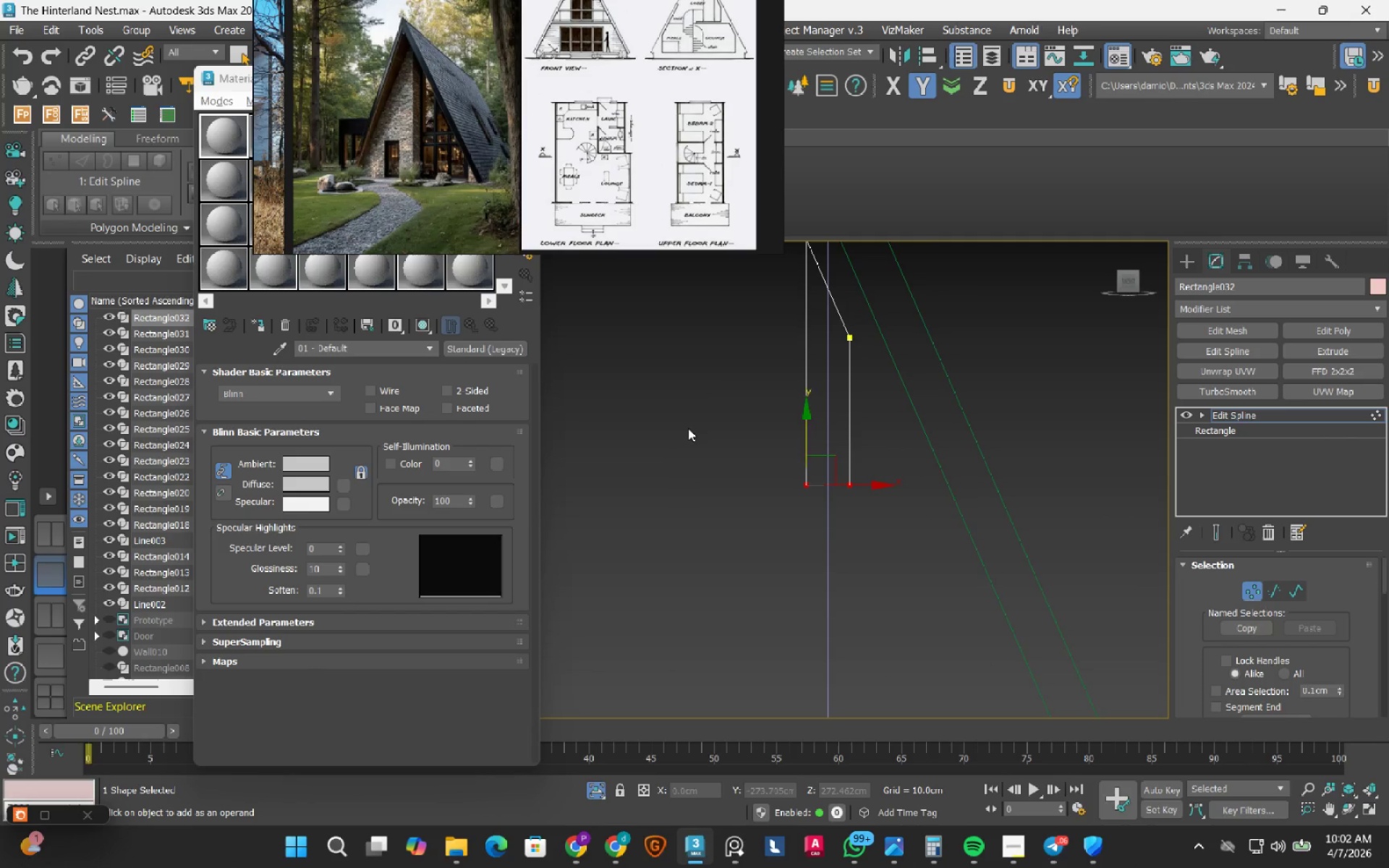 
scroll: coordinate [854, 471], scroll_direction: down, amount: 3.0
 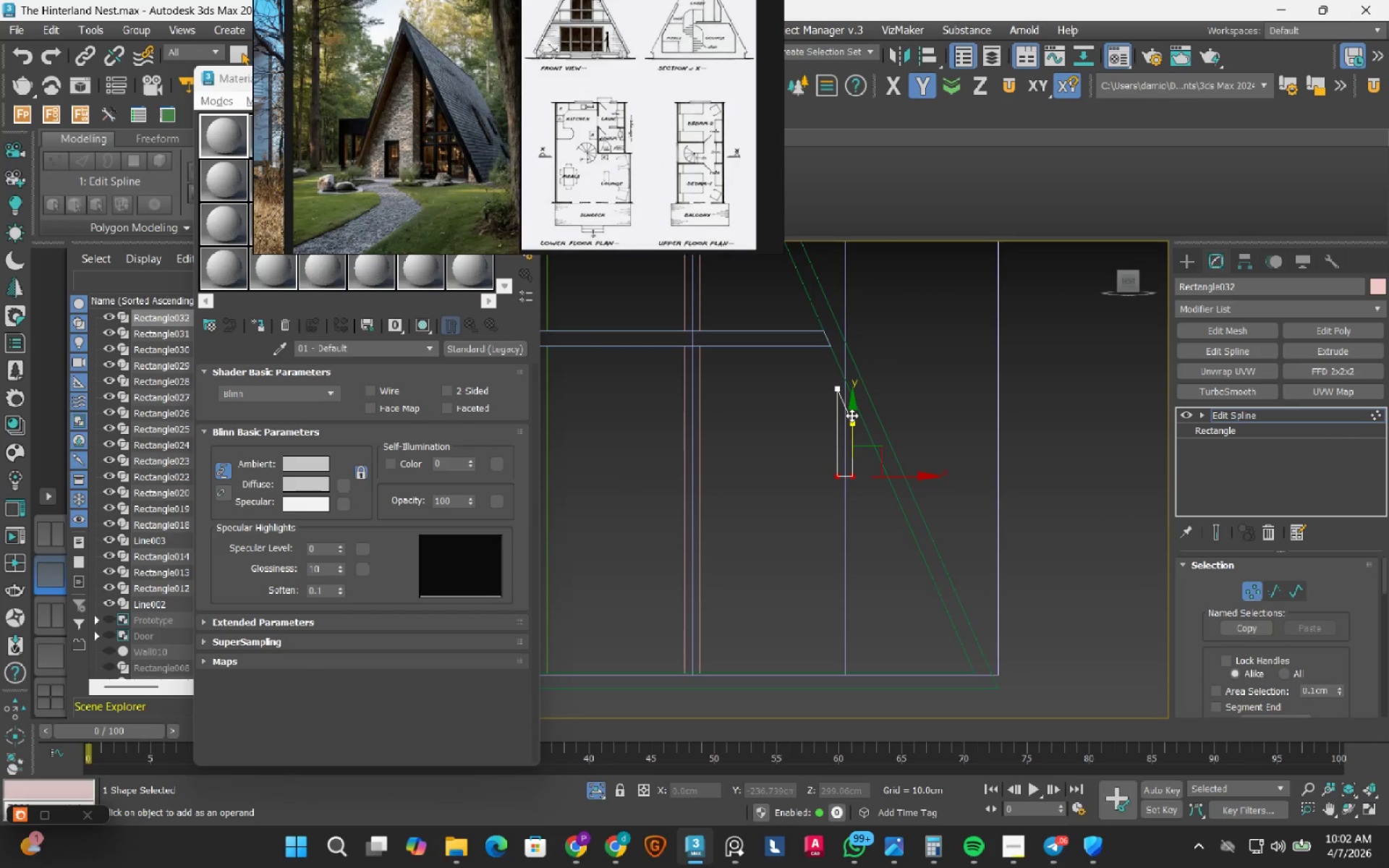 
left_click_drag(start_coordinate=[851, 415], to_coordinate=[840, 658])
 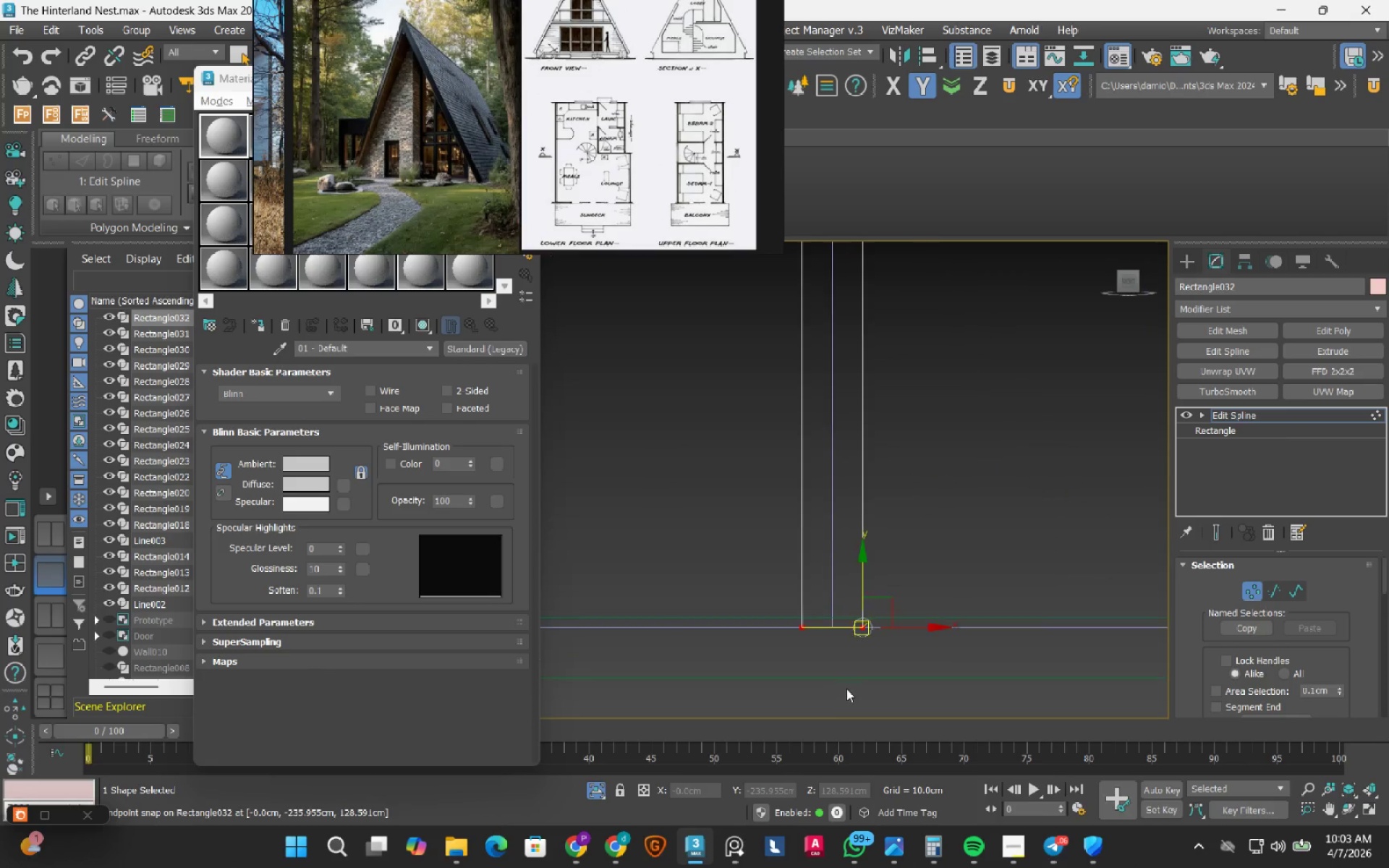 
key(S)
 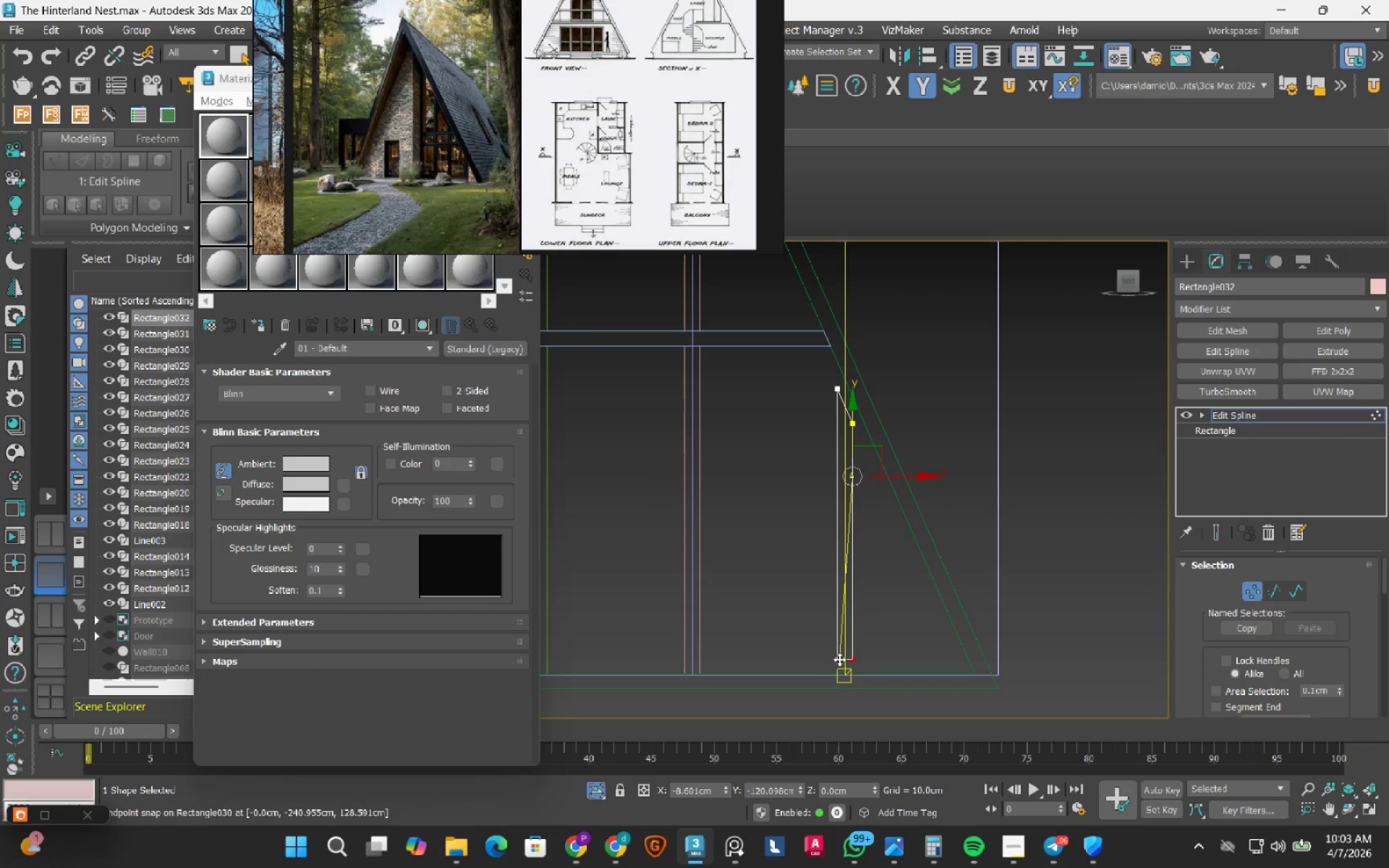 
scroll: coordinate [831, 642], scroll_direction: up, amount: 6.0
 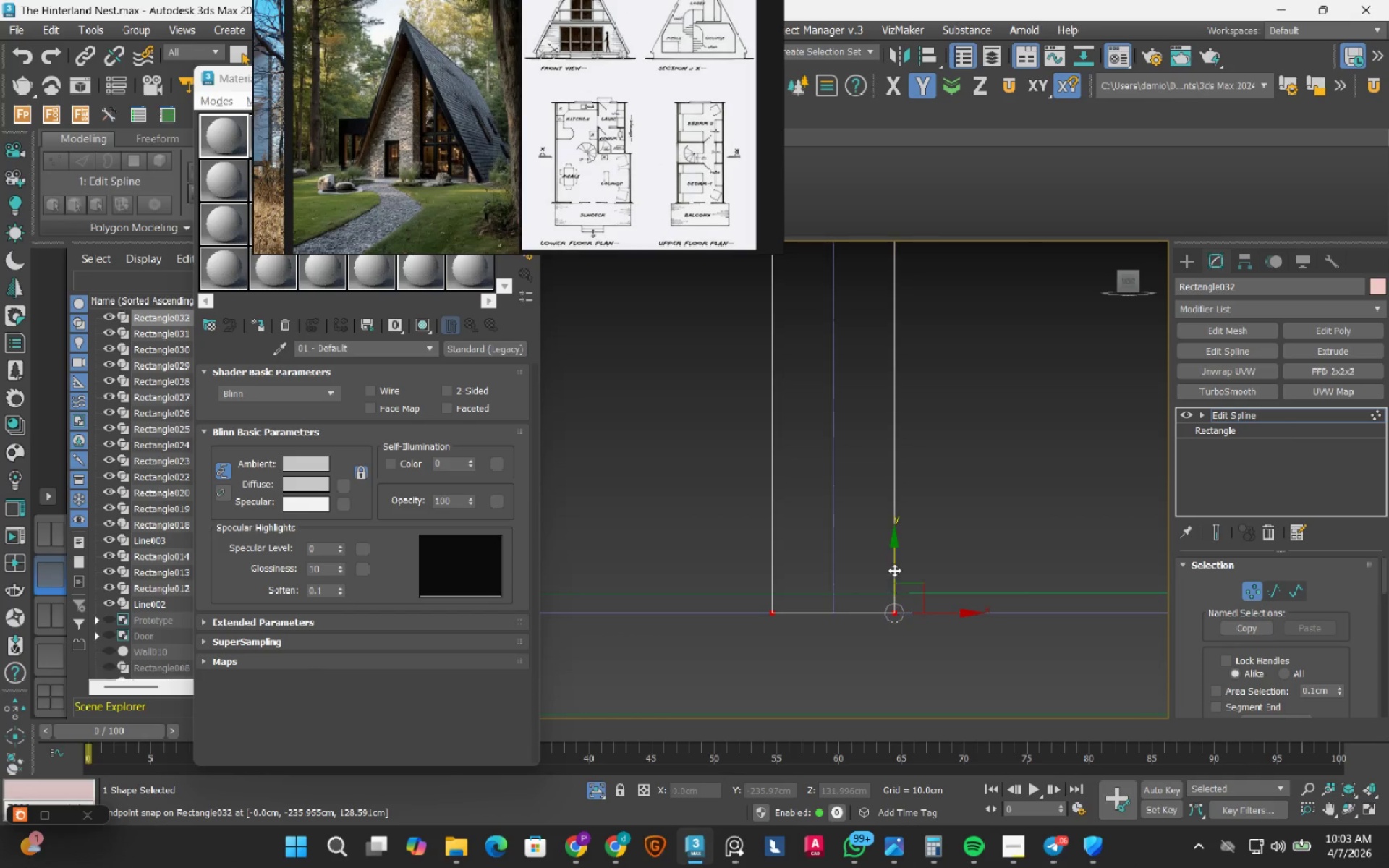 
scroll: coordinate [888, 569], scroll_direction: down, amount: 1.0
 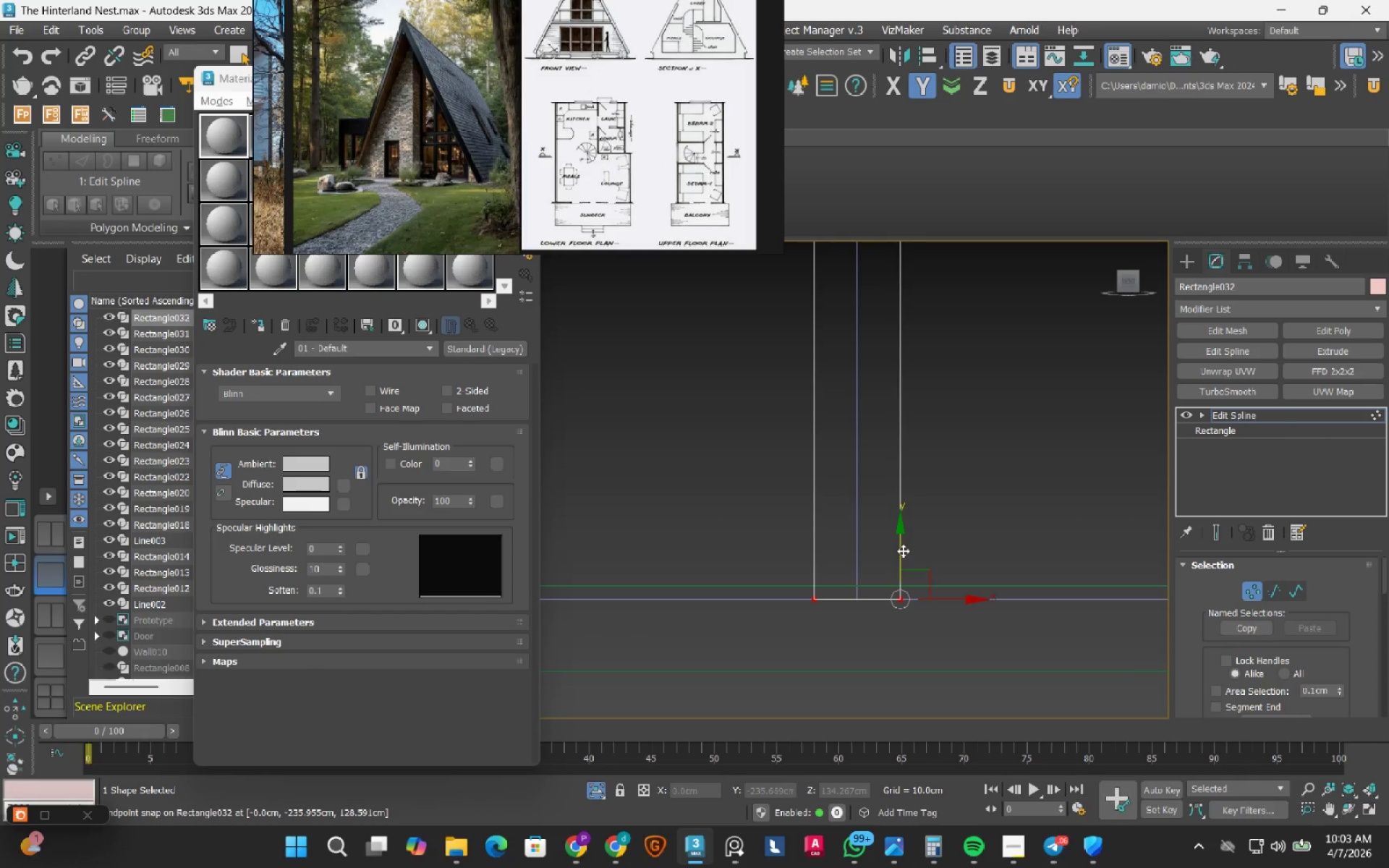 
left_click_drag(start_coordinate=[903, 550], to_coordinate=[817, 589])
 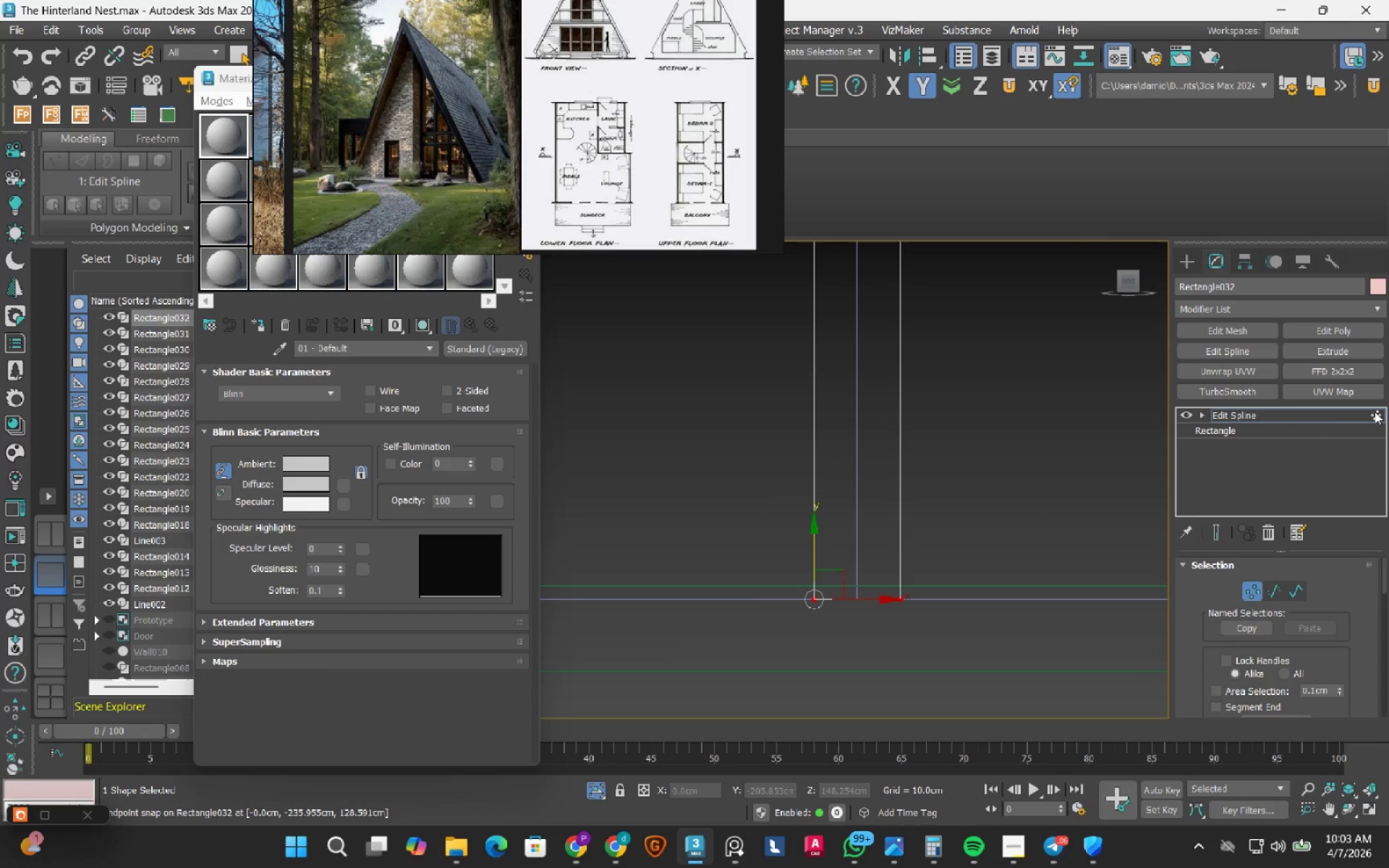 
left_click([1374, 419])
 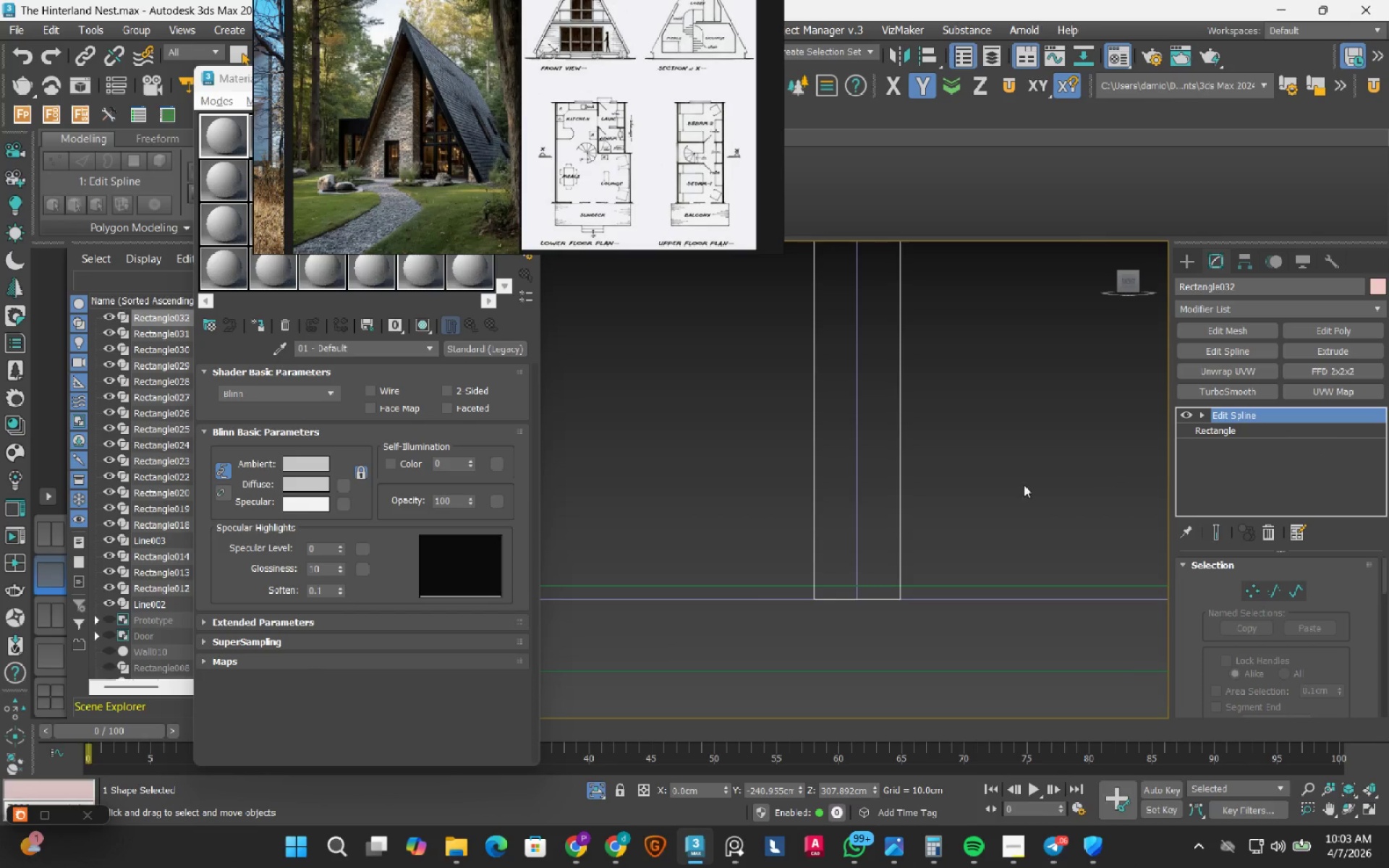 
scroll: coordinate [942, 500], scroll_direction: down, amount: 6.0
 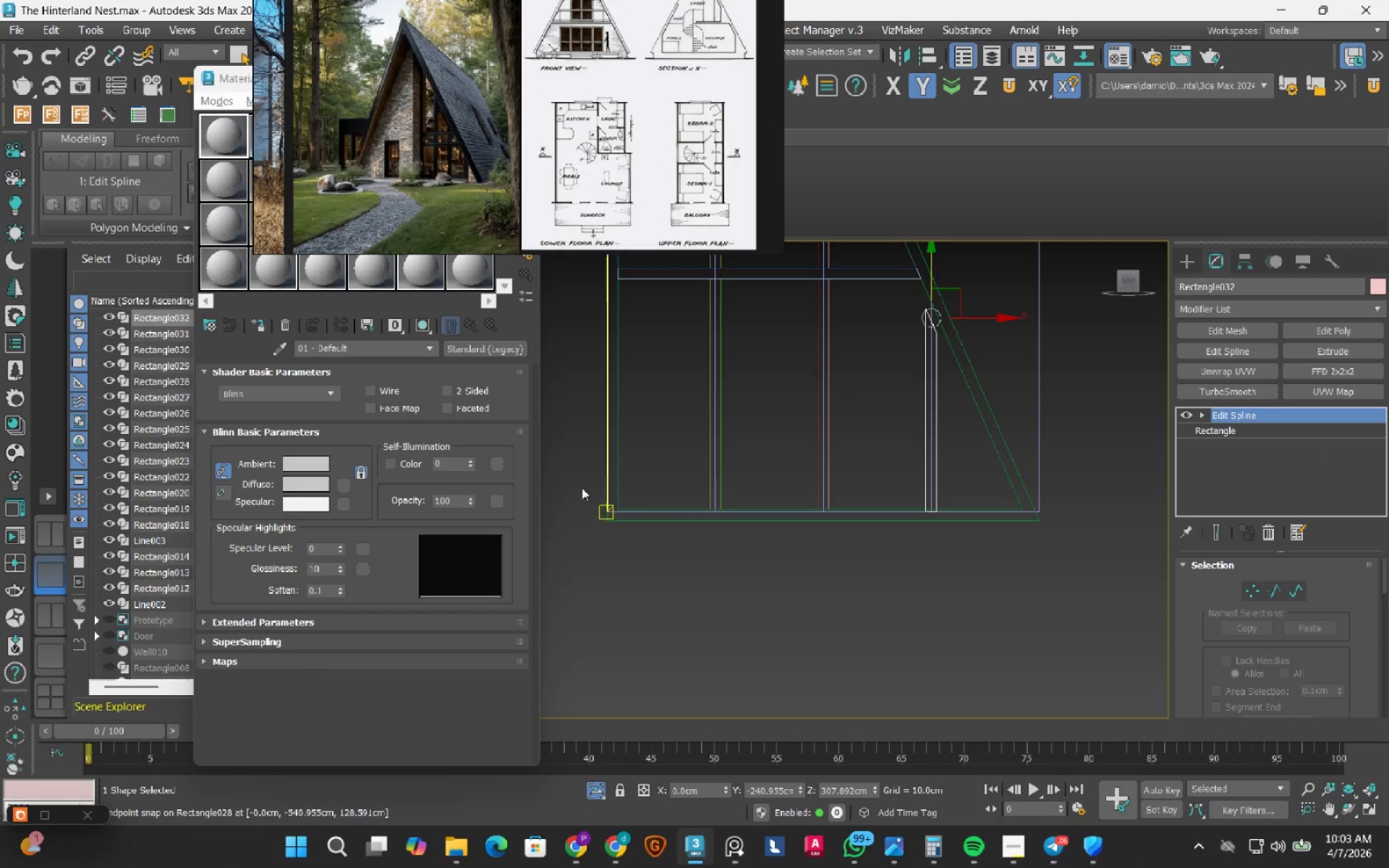 
scroll: coordinate [672, 556], scroll_direction: up, amount: 6.0
 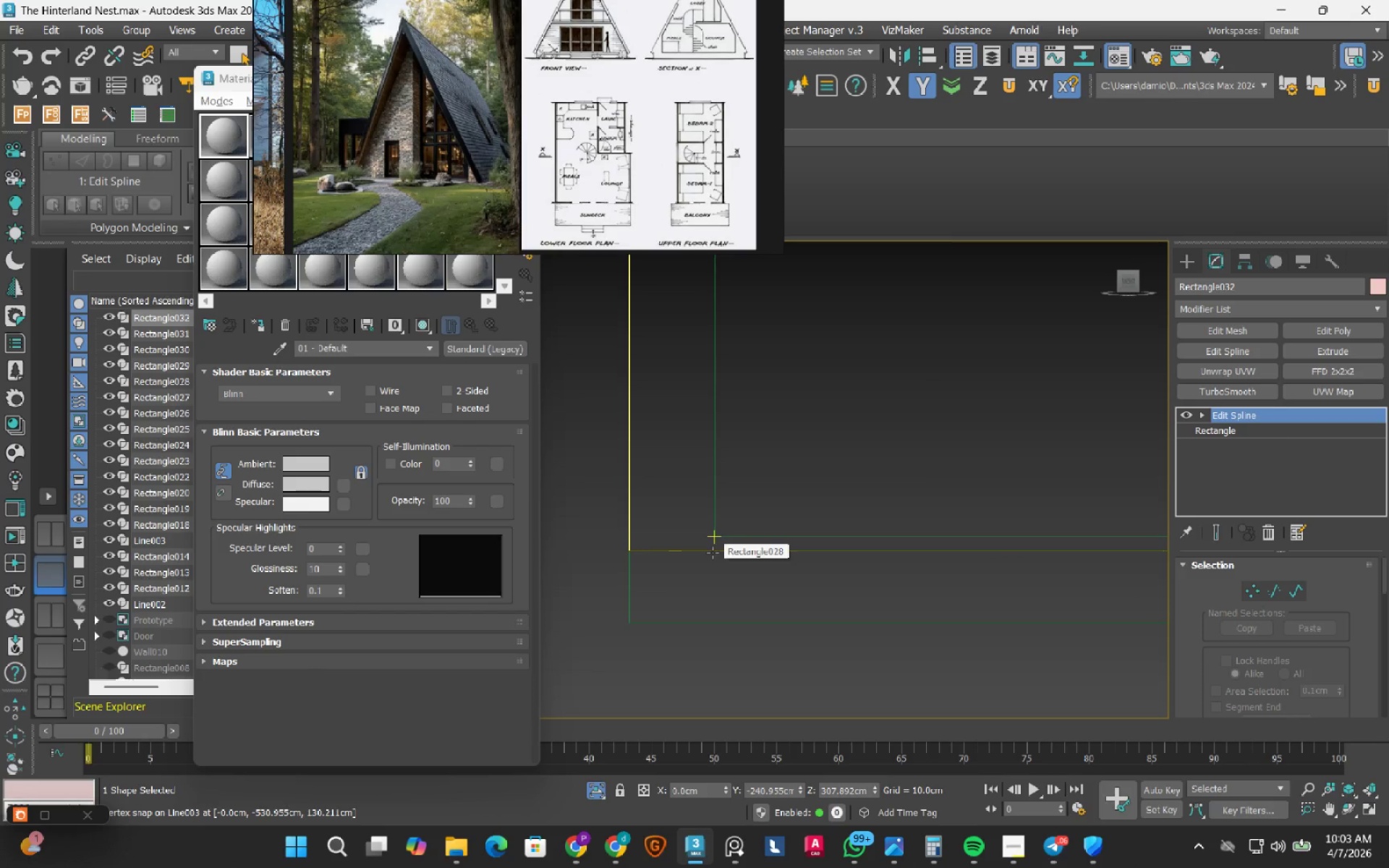 
left_click([713, 553])
 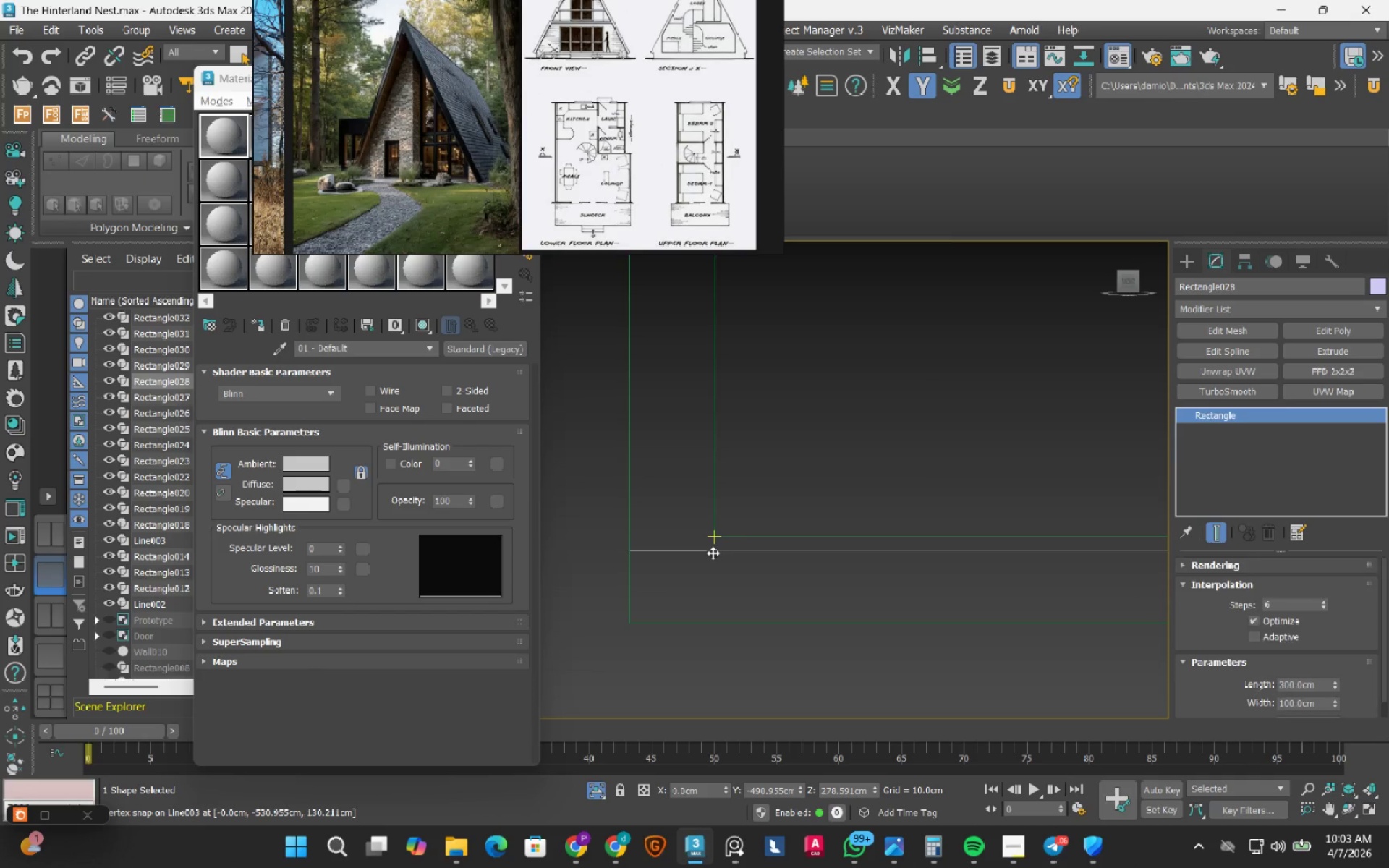 
scroll: coordinate [713, 553], scroll_direction: down, amount: 4.0
 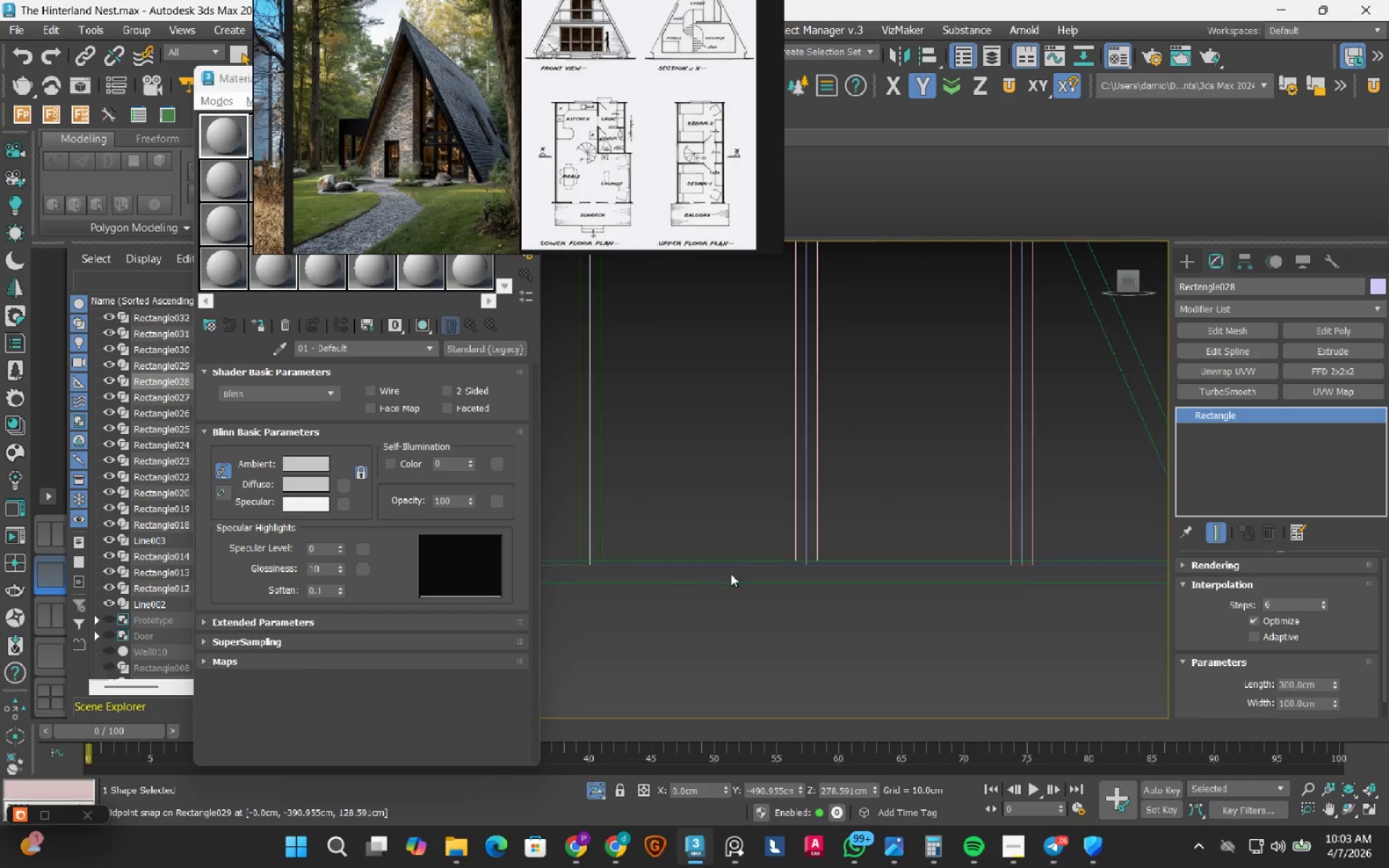 
scroll: coordinate [741, 563], scroll_direction: up, amount: 2.0
 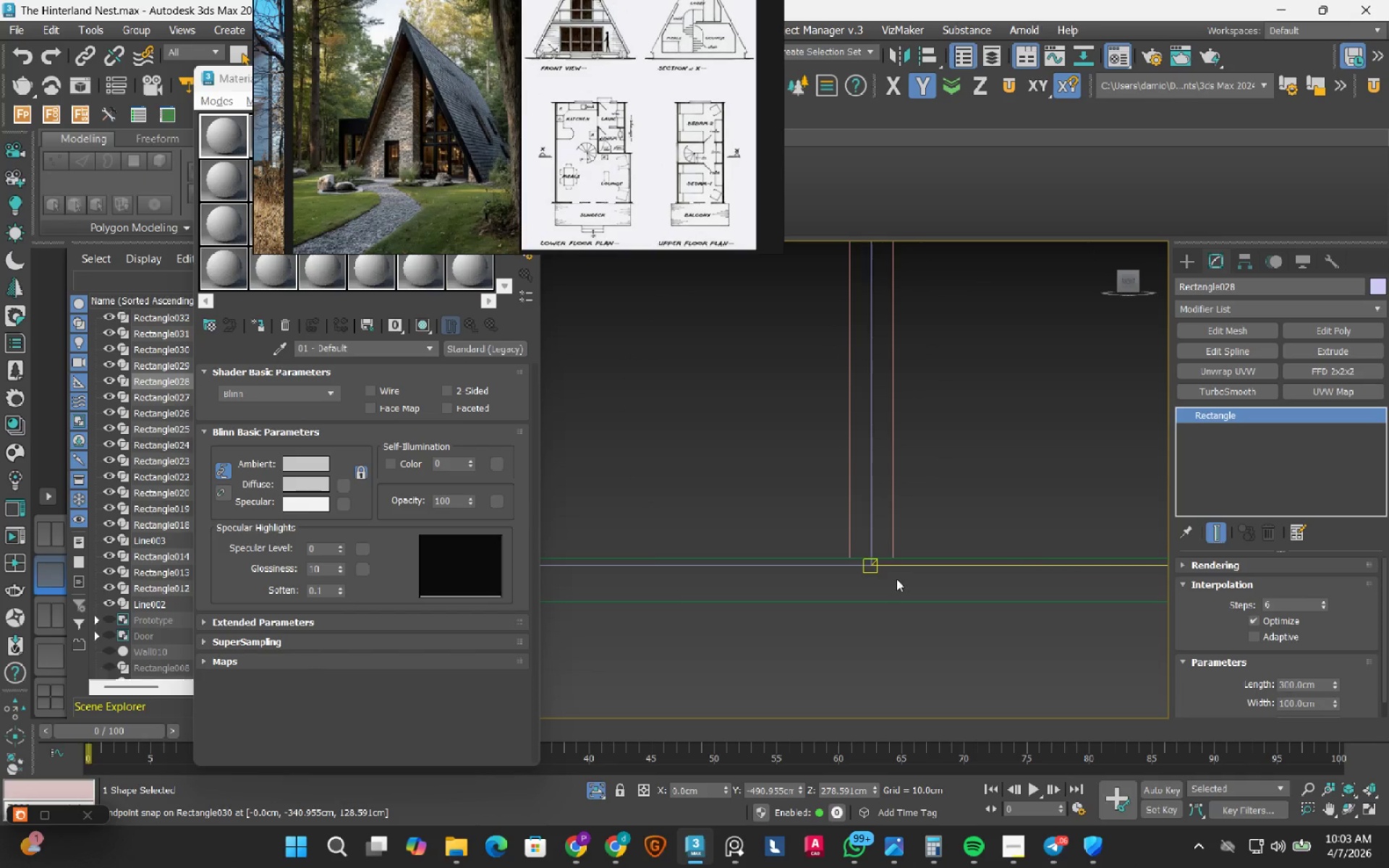 
hold_key(key=ControlRight, duration=1.5)
 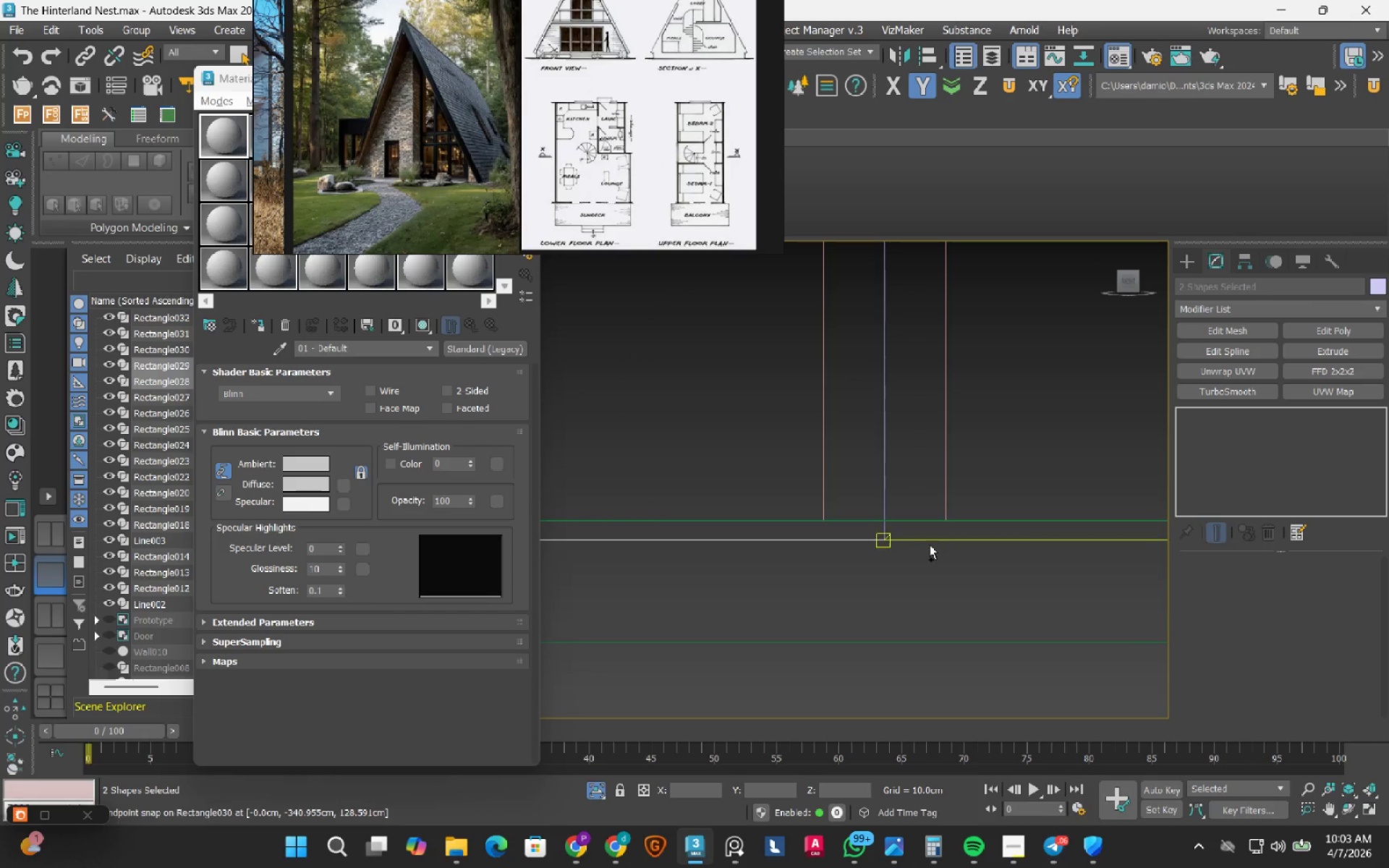 
scroll: coordinate [862, 579], scroll_direction: up, amount: 3.0
 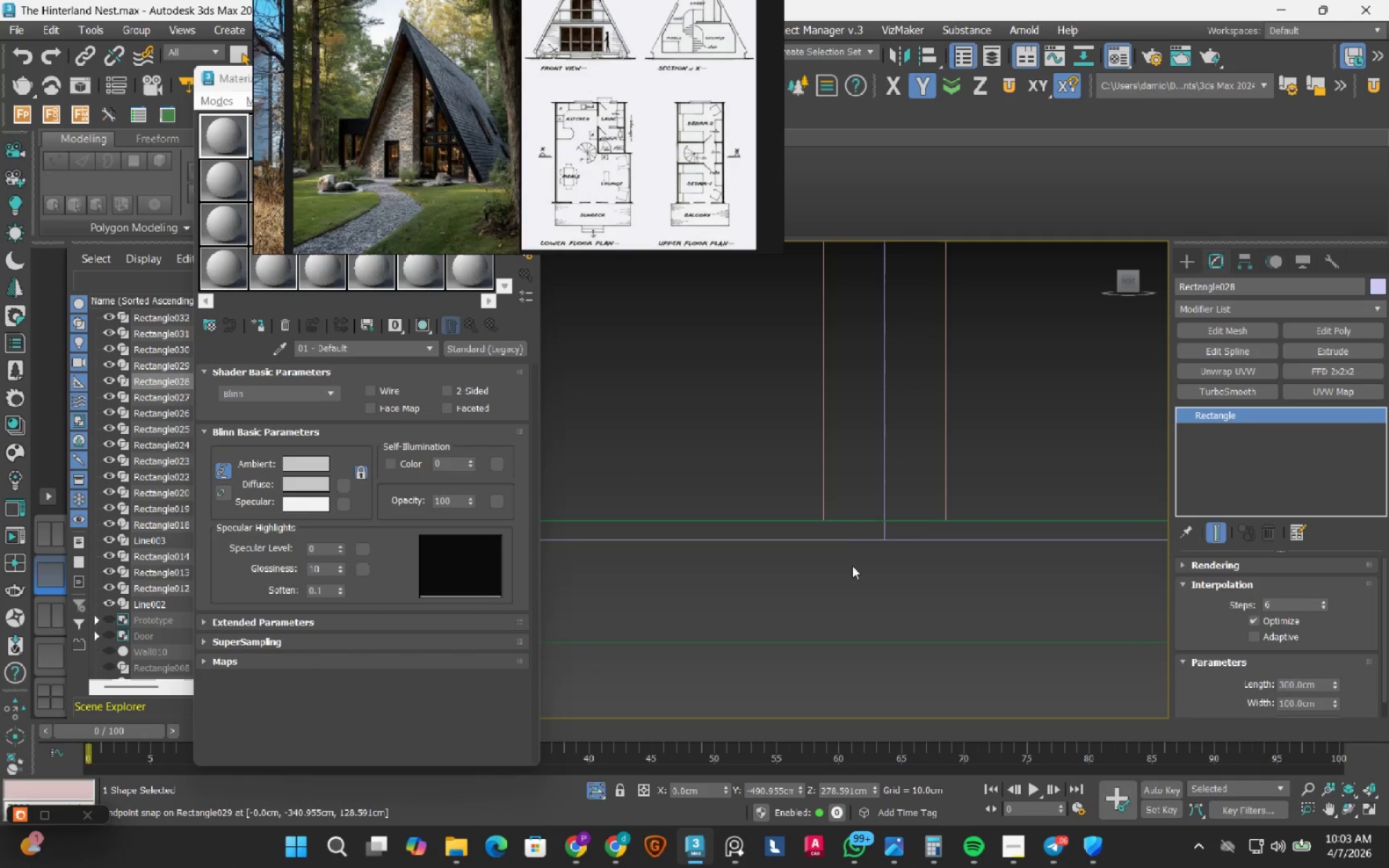 
hold_key(key=ControlRight, duration=1.5)
left_click([829, 542])
 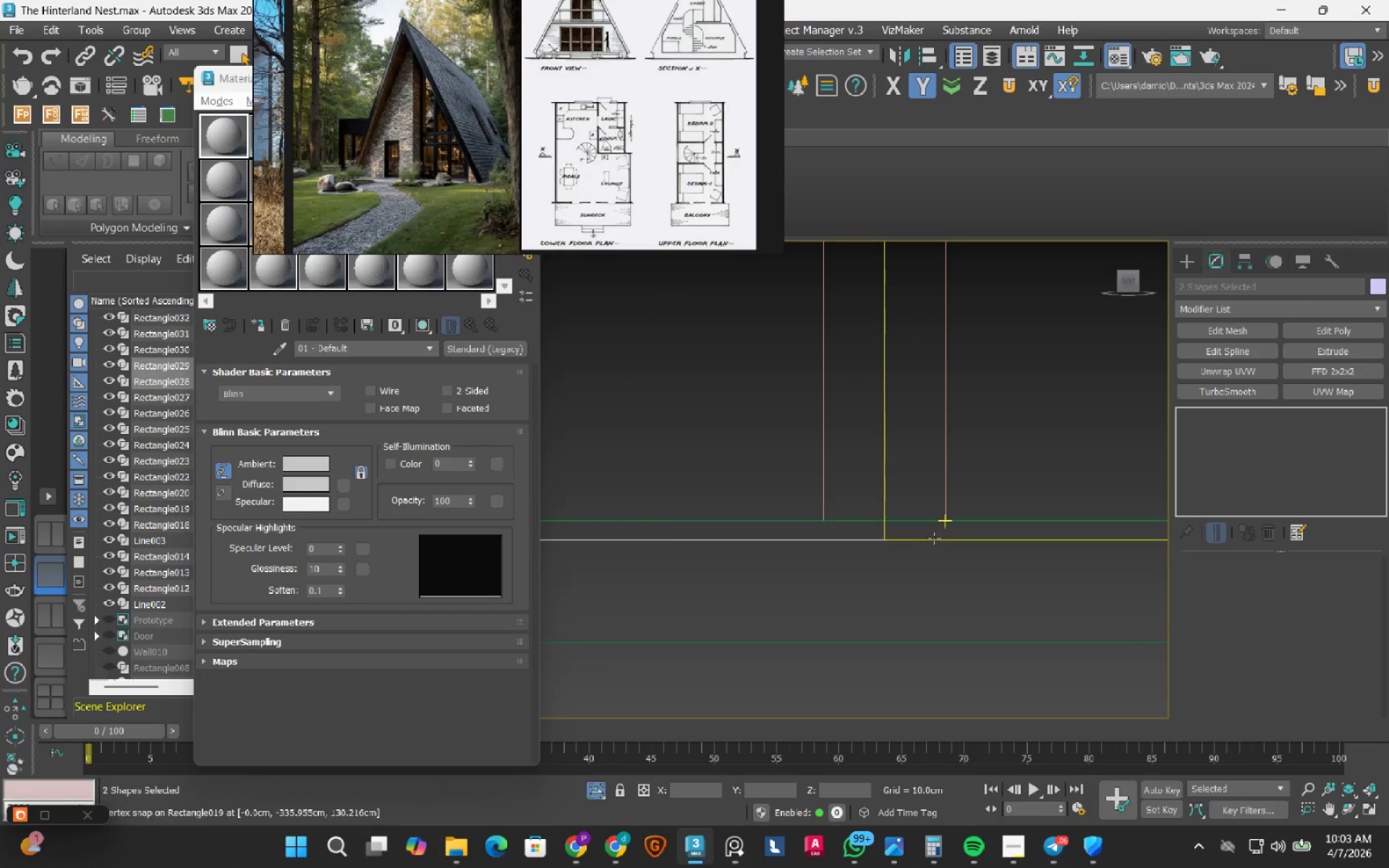 
hold_key(key=ControlRight, duration=0.7)
left_click([934, 542])
 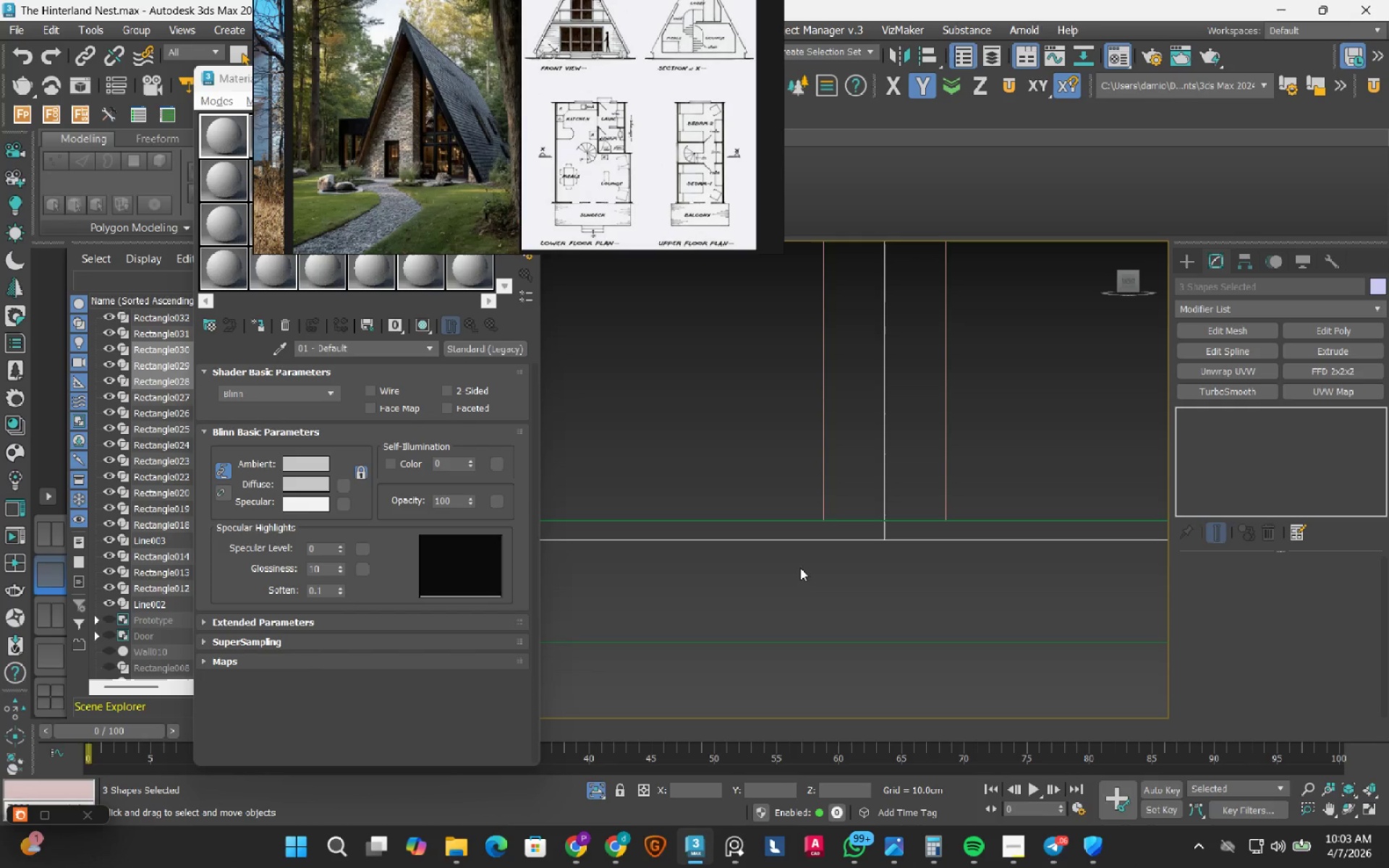 
wait(9.44)
 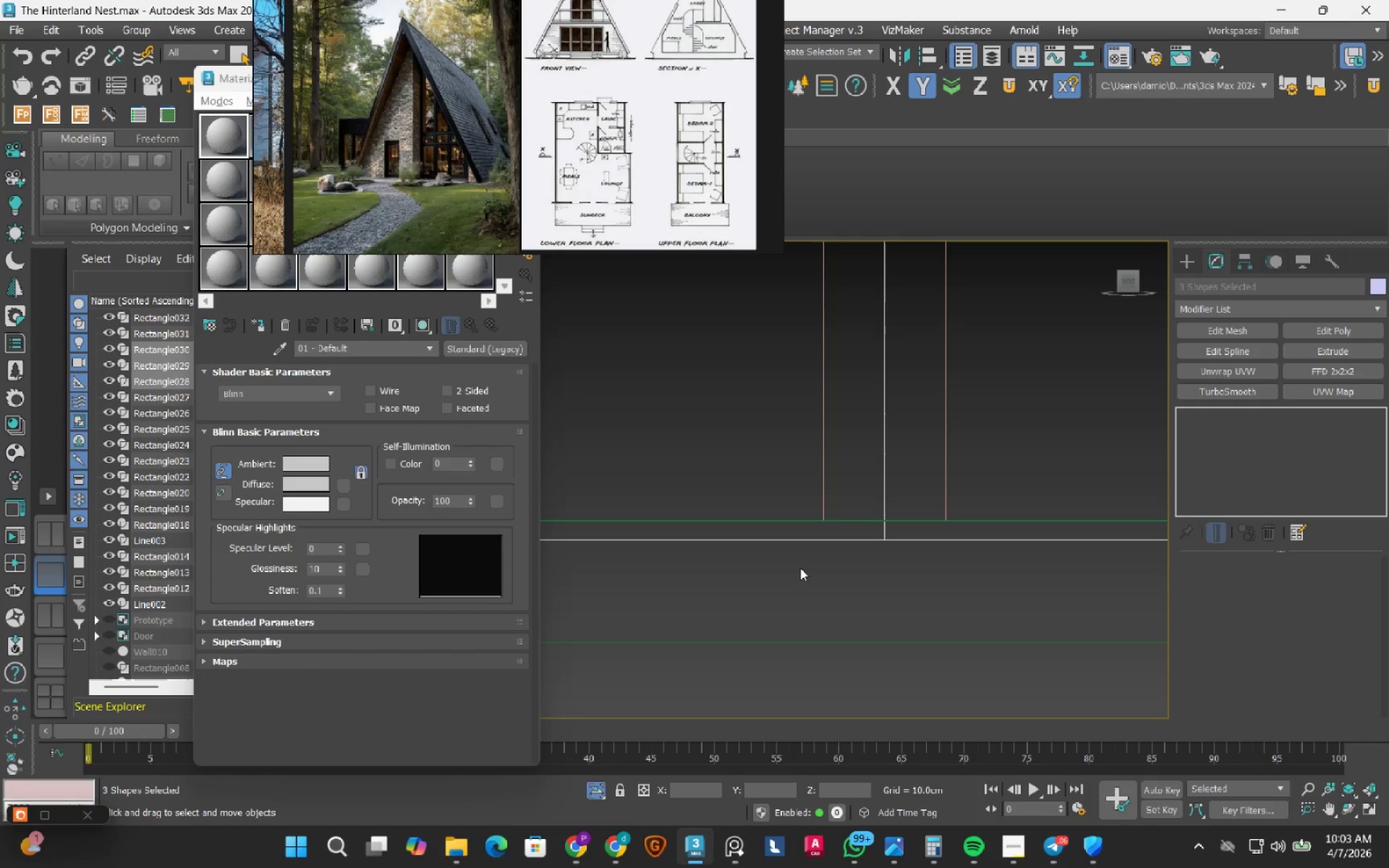 
scroll: coordinate [835, 534], scroll_direction: down, amount: 6.0
 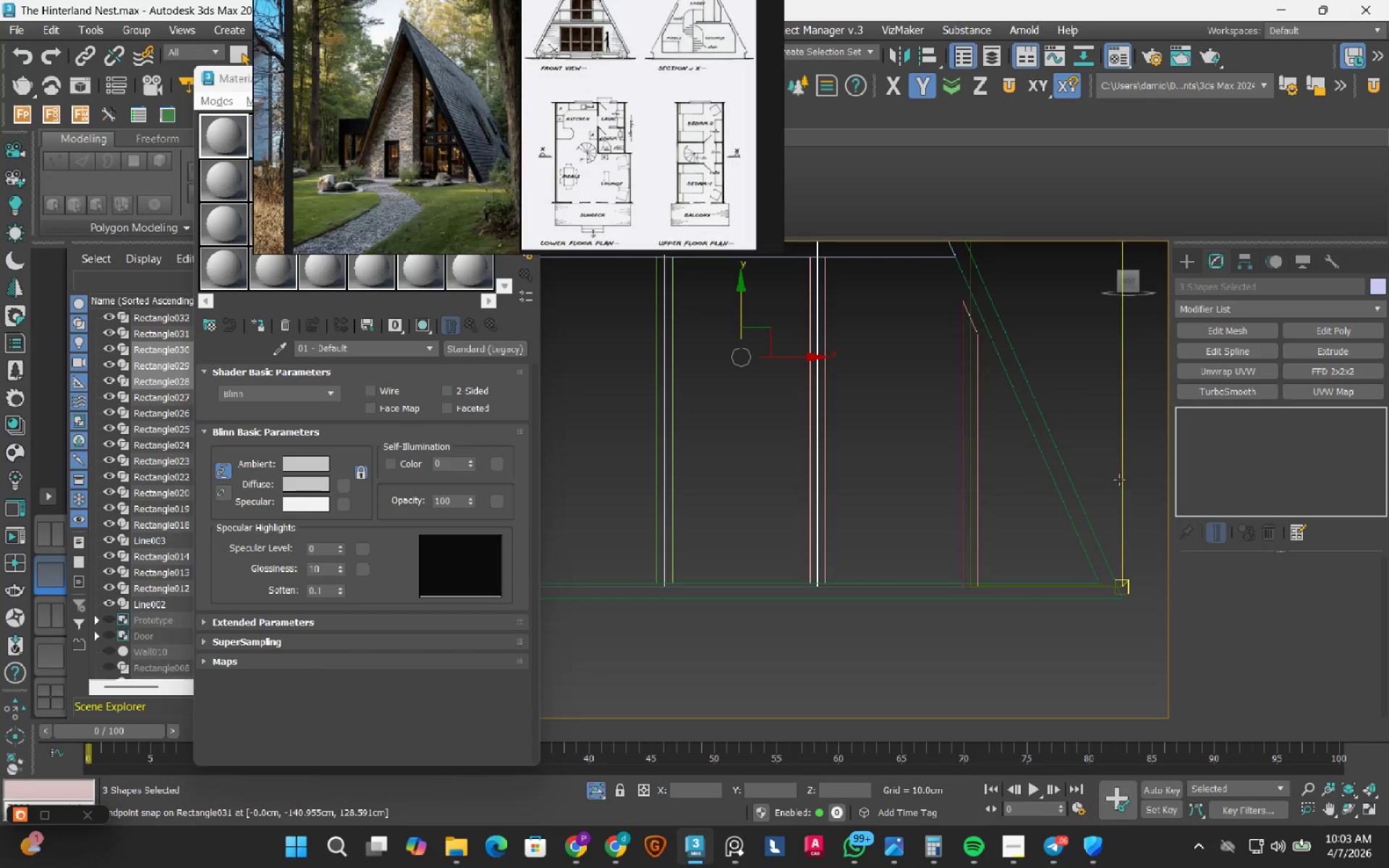 
hold_key(key=ControlLeft, duration=0.48)
left_click([1120, 479])
 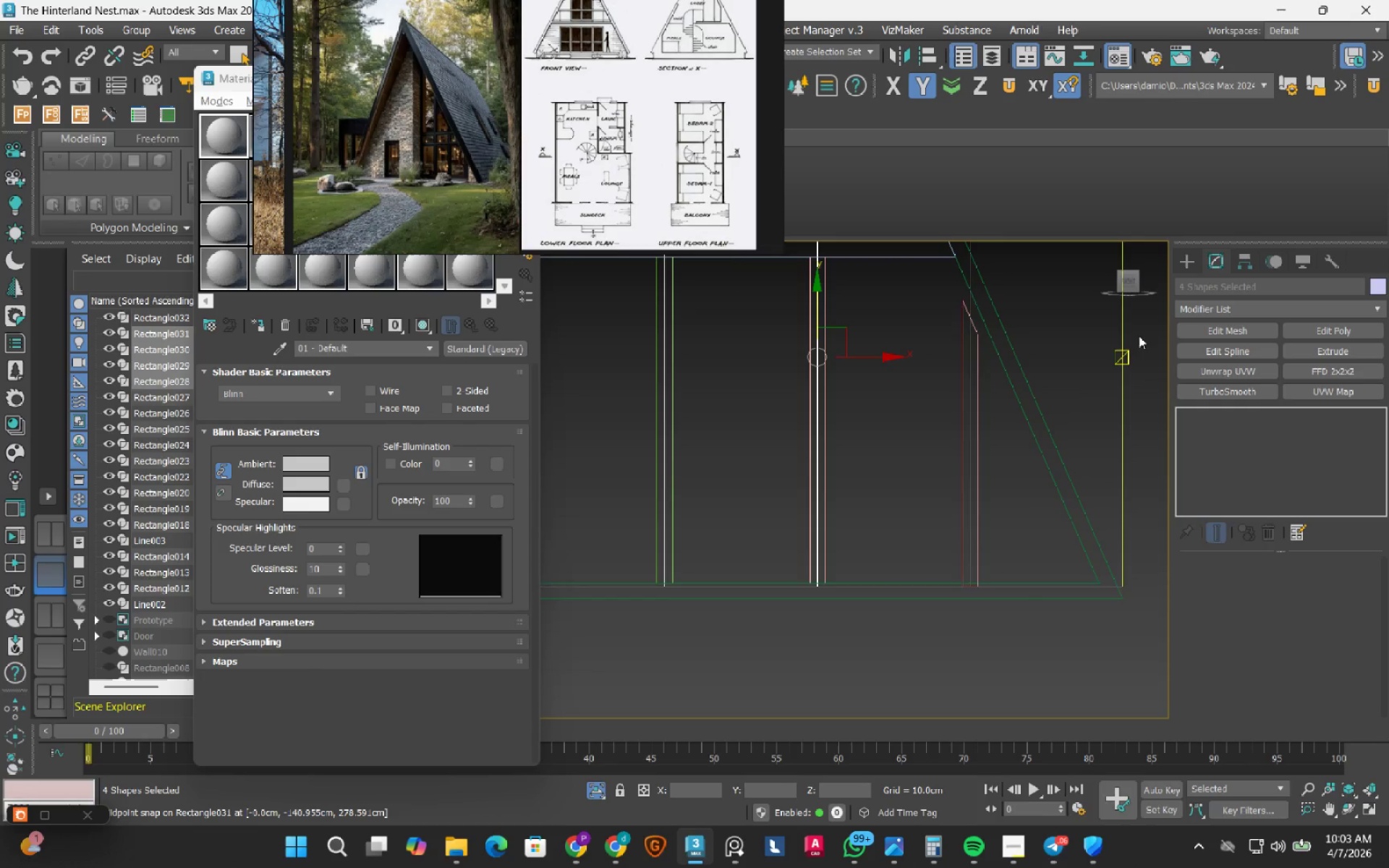 
wait(6.77)
 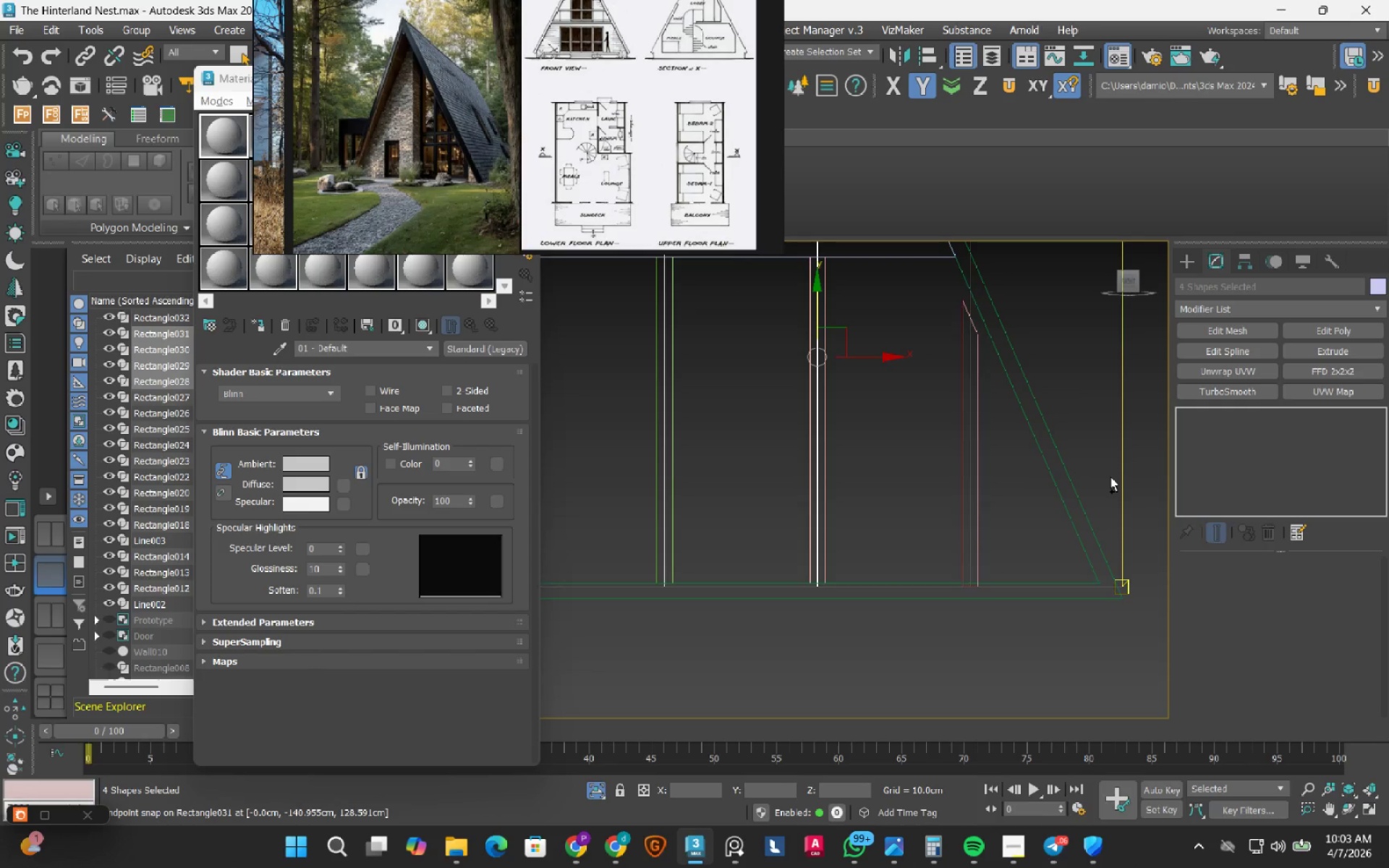 
scroll: coordinate [971, 533], scroll_direction: down, amount: 1.0
 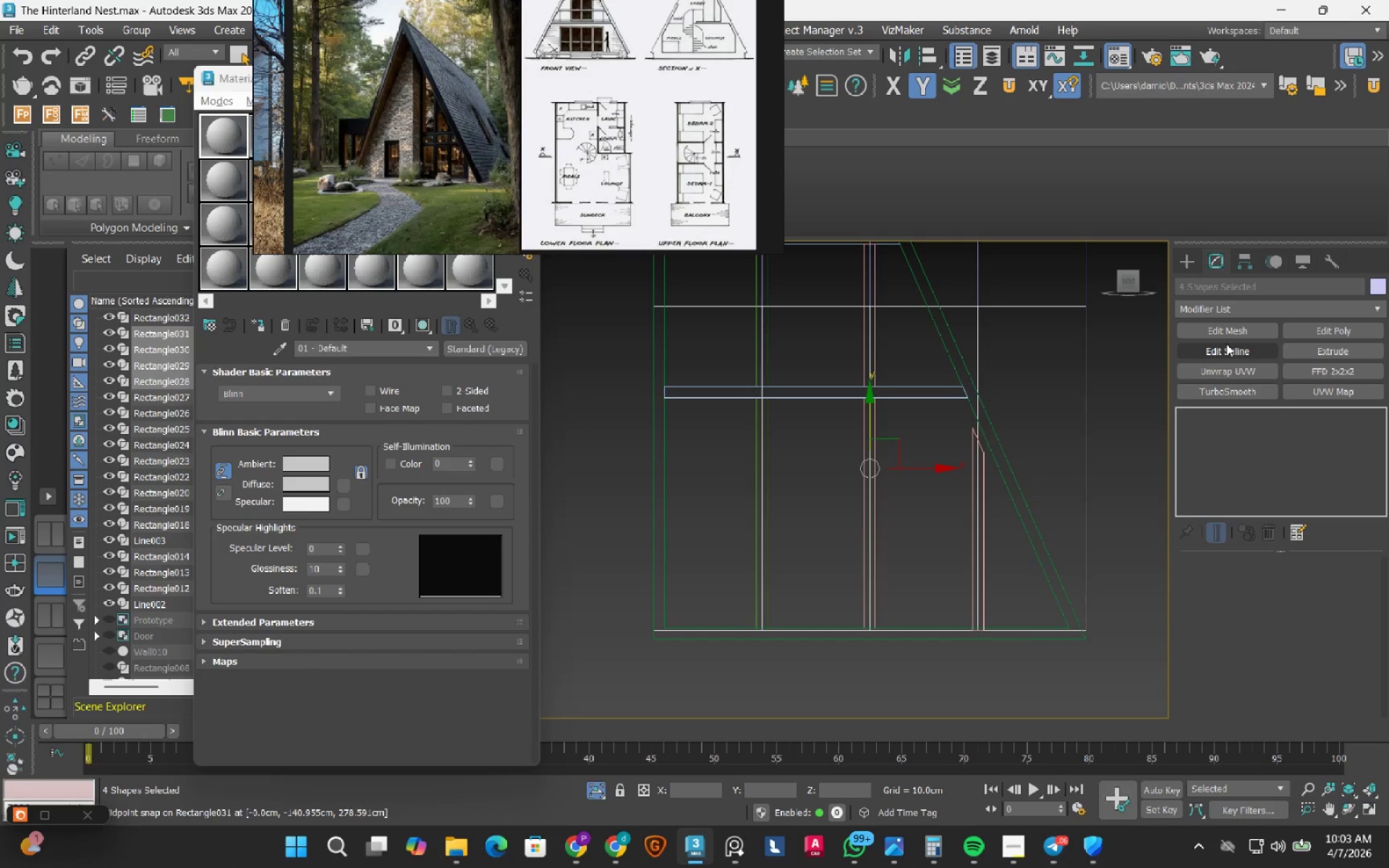 
left_click([1223, 349])
 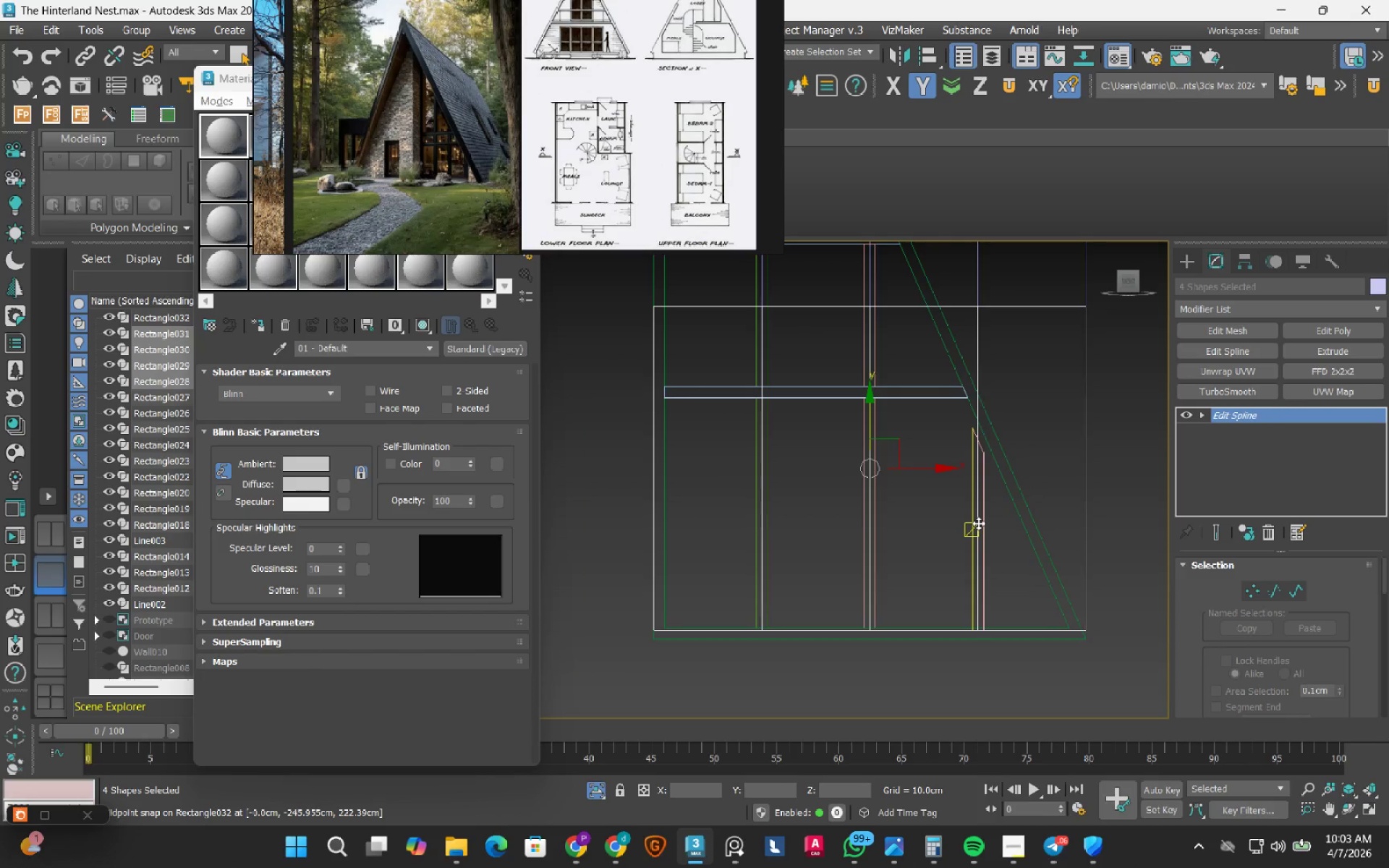 
key(1)
 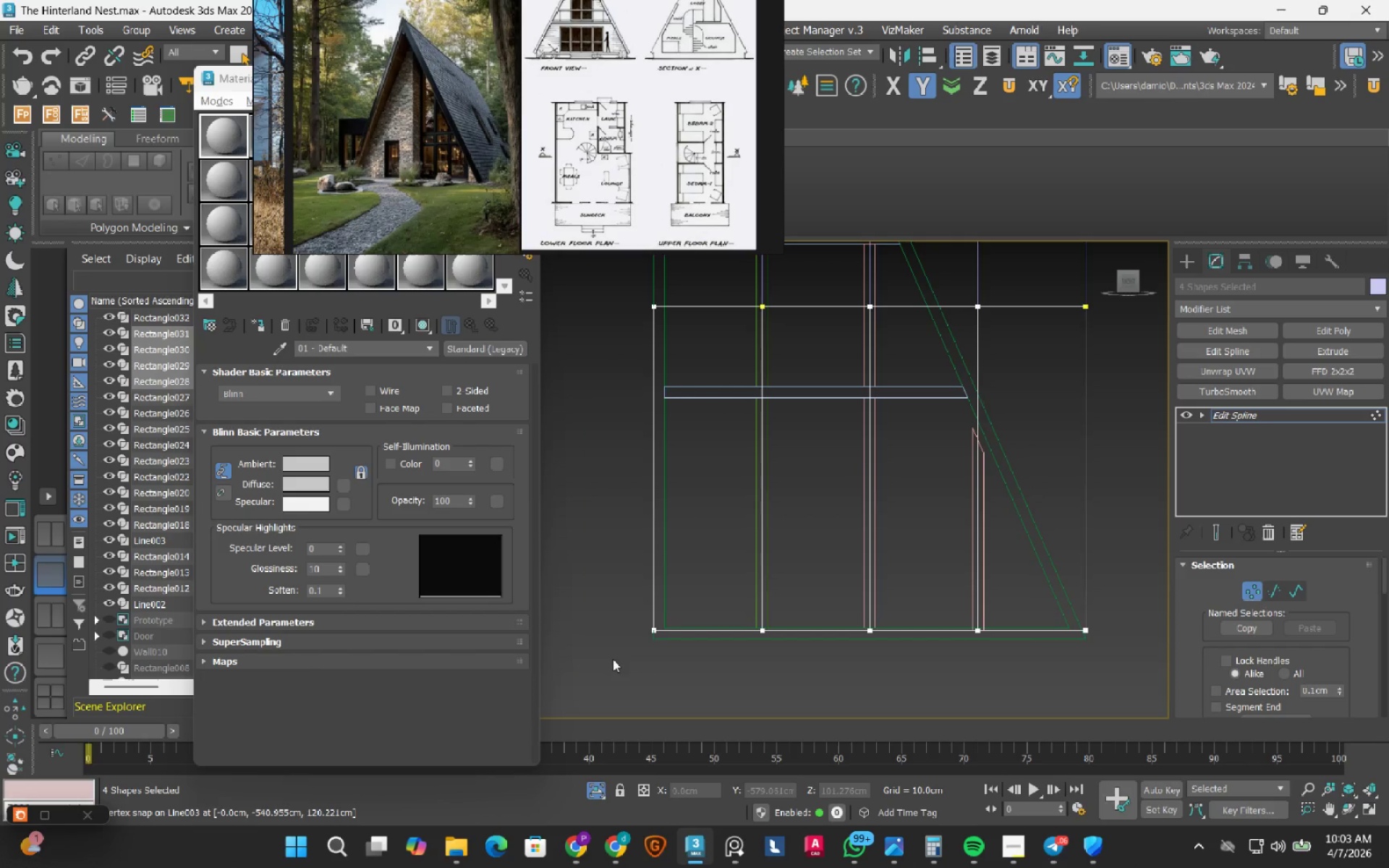 
left_click_drag(start_coordinate=[618, 653], to_coordinate=[1129, 592])
 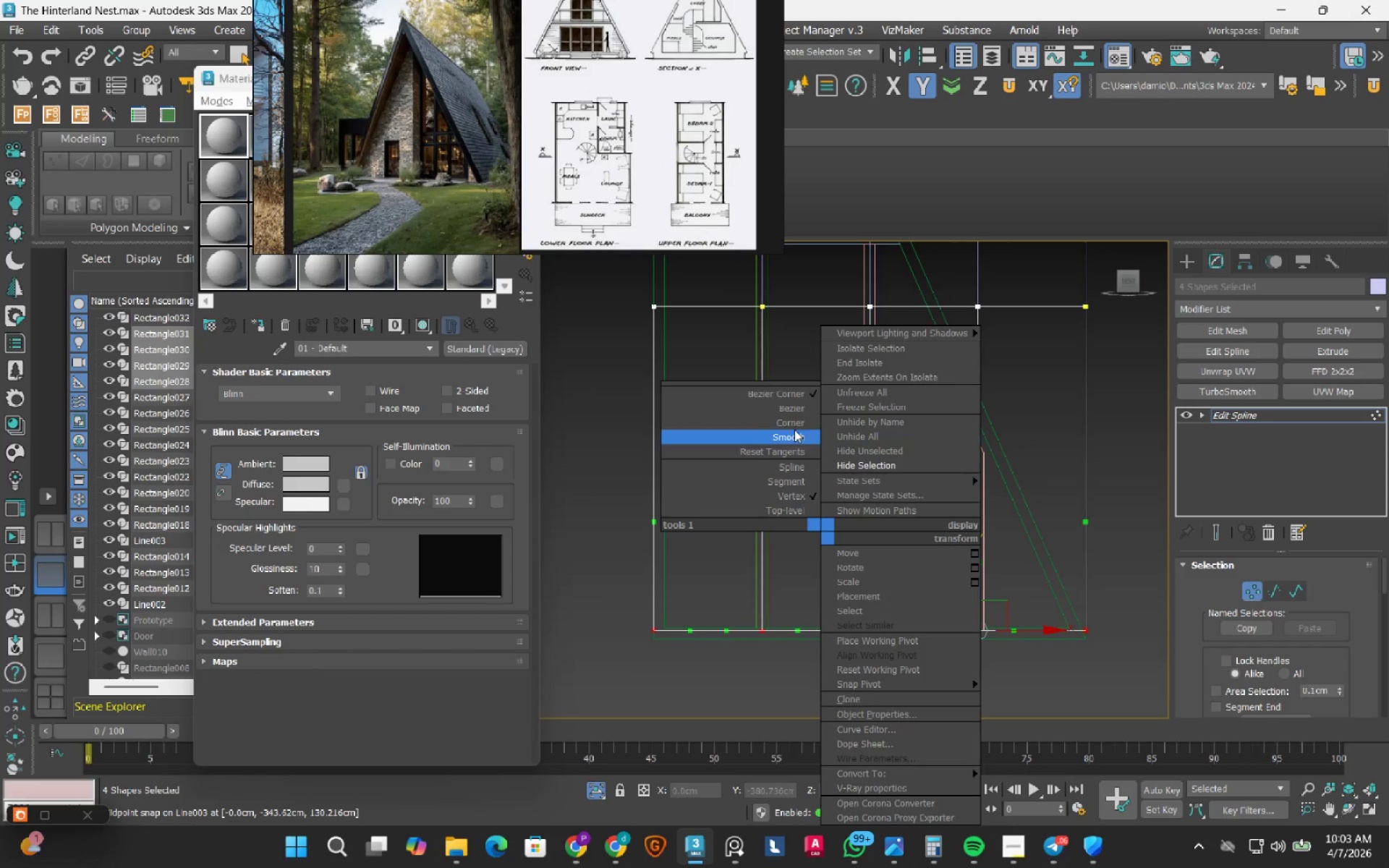 
left_click_drag(start_coordinate=[793, 427], to_coordinate=[793, 472])
 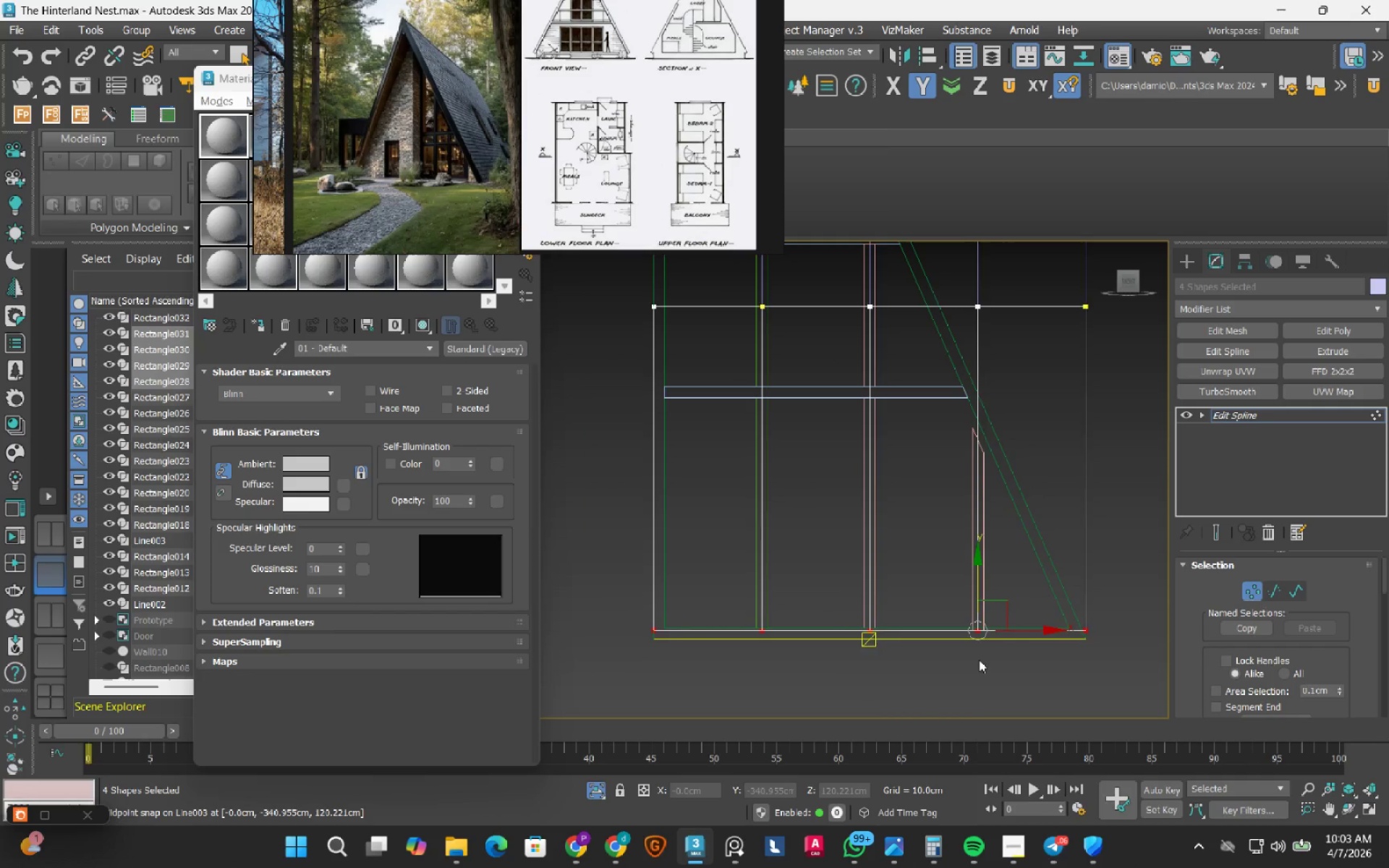 
scroll: coordinate [956, 519], scroll_direction: up, amount: 7.0
 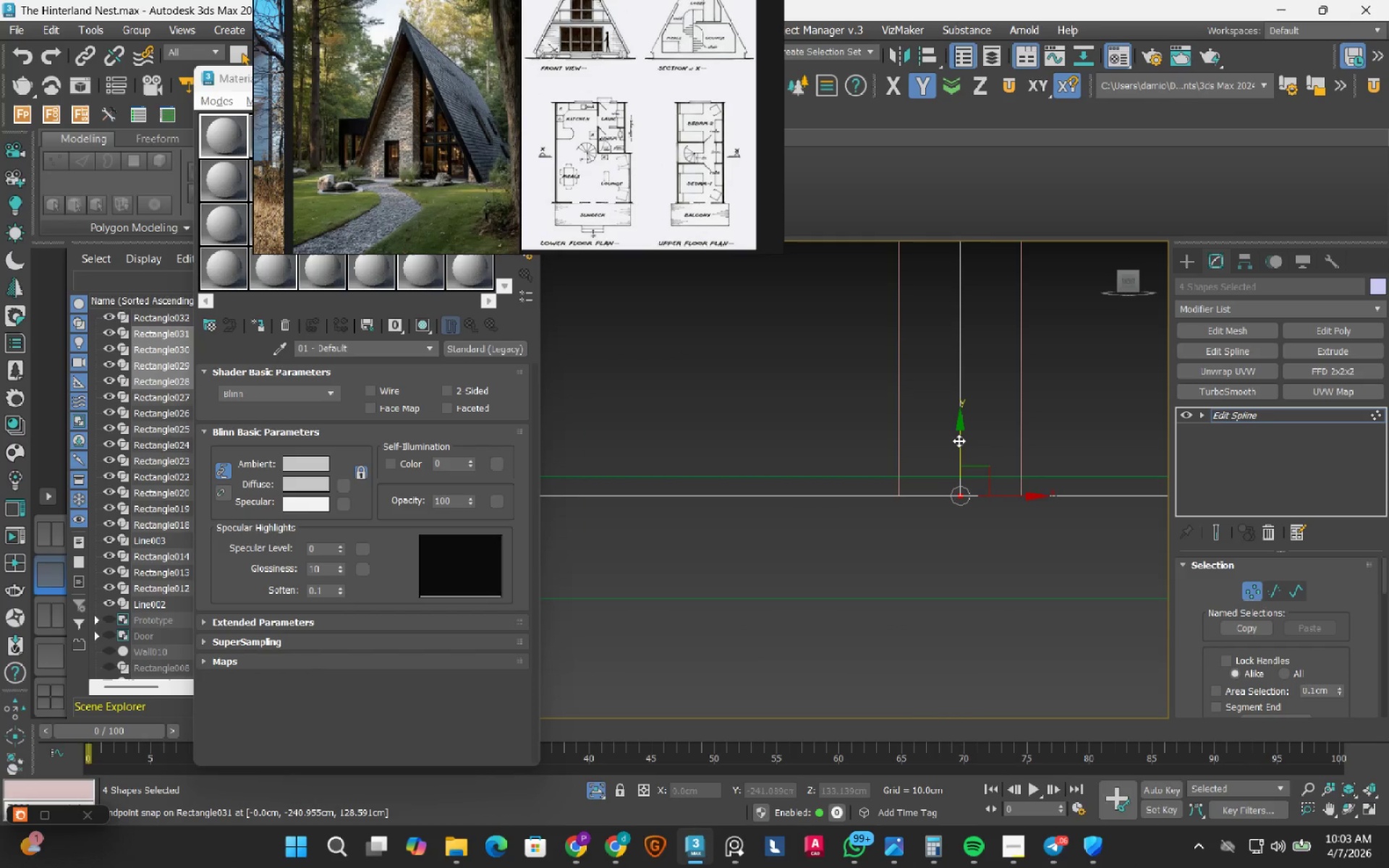 
left_click_drag(start_coordinate=[959, 441], to_coordinate=[967, 471])
 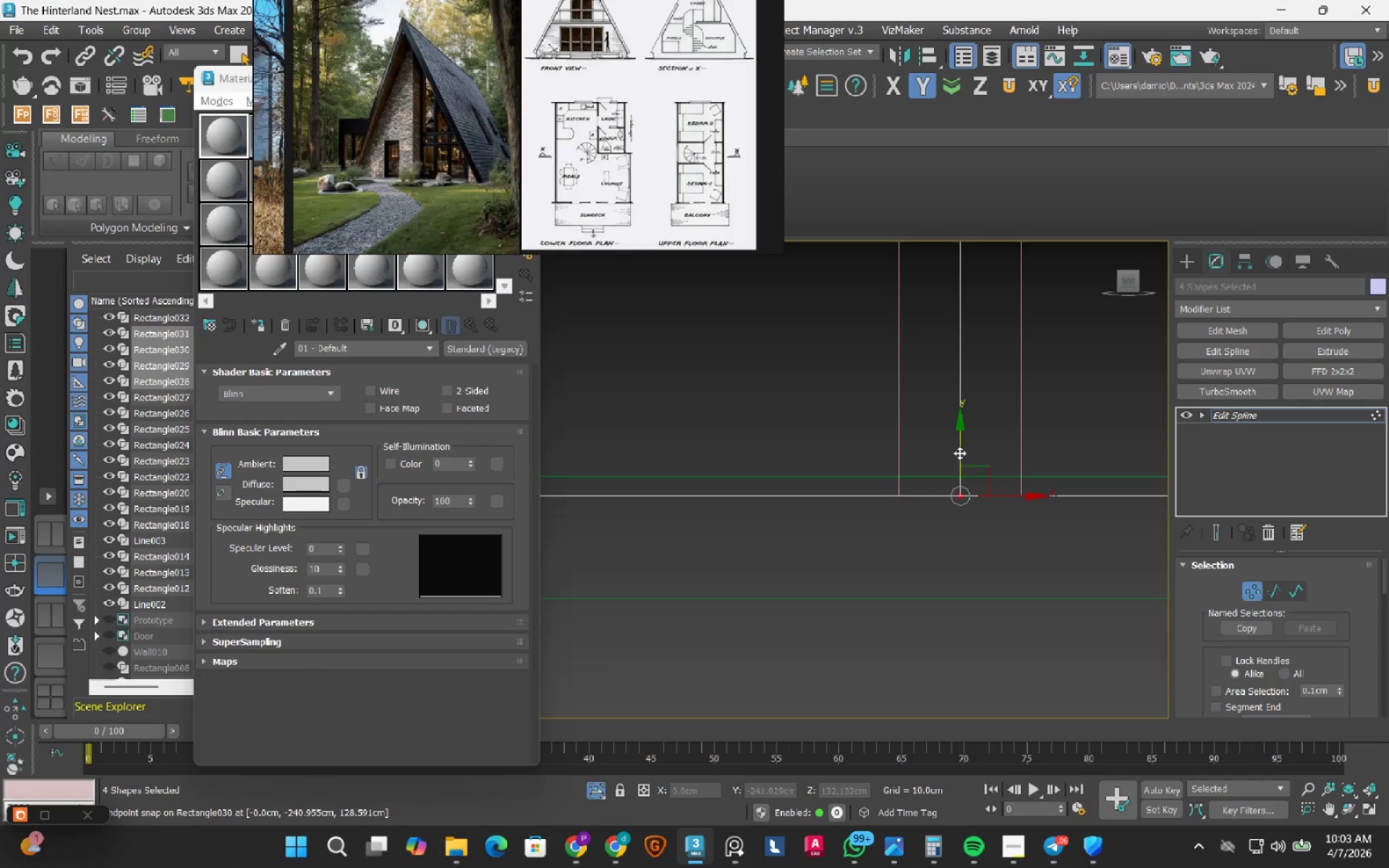 
left_click_drag(start_coordinate=[959, 453], to_coordinate=[961, 473])
 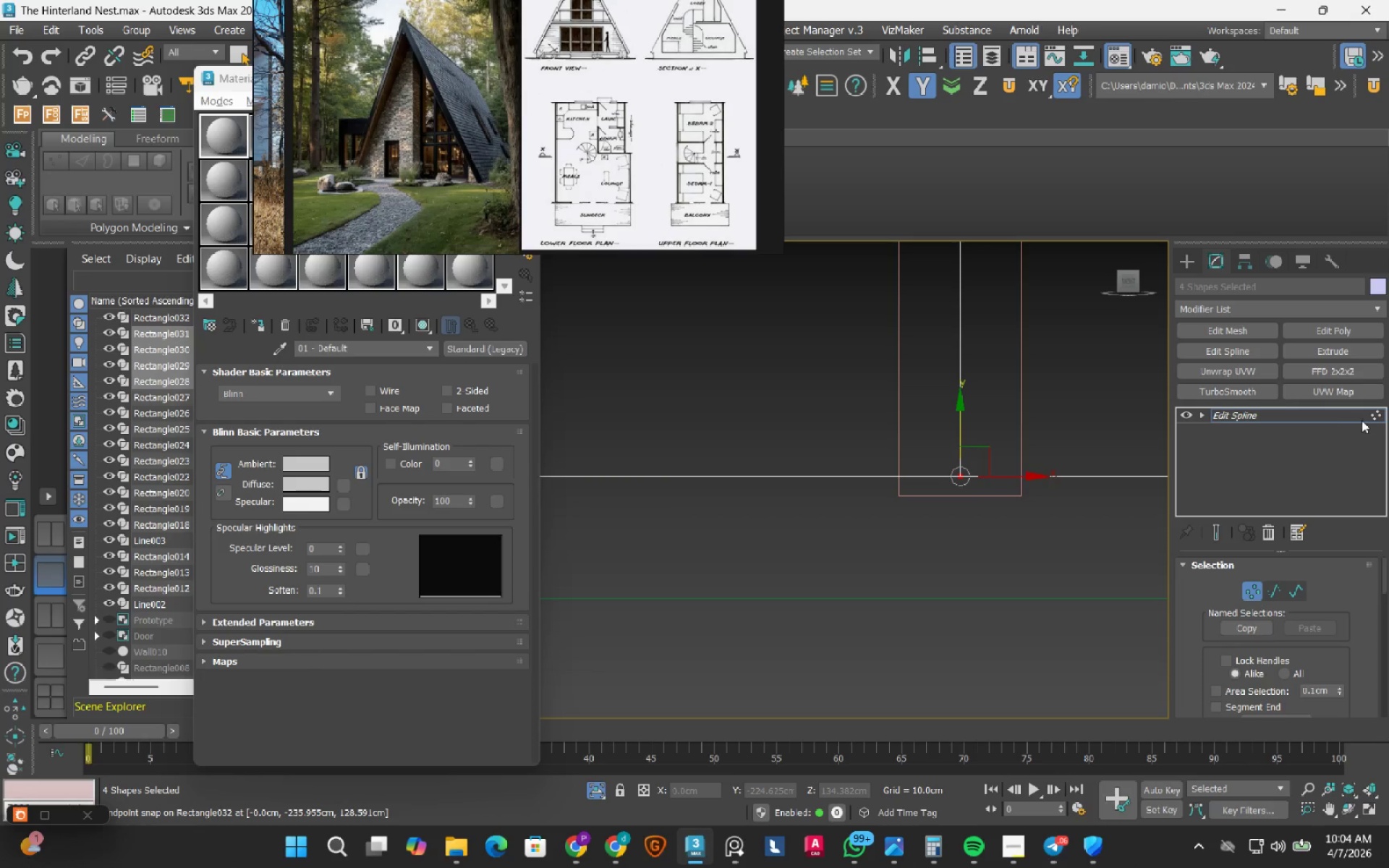 
left_click([1377, 409])
 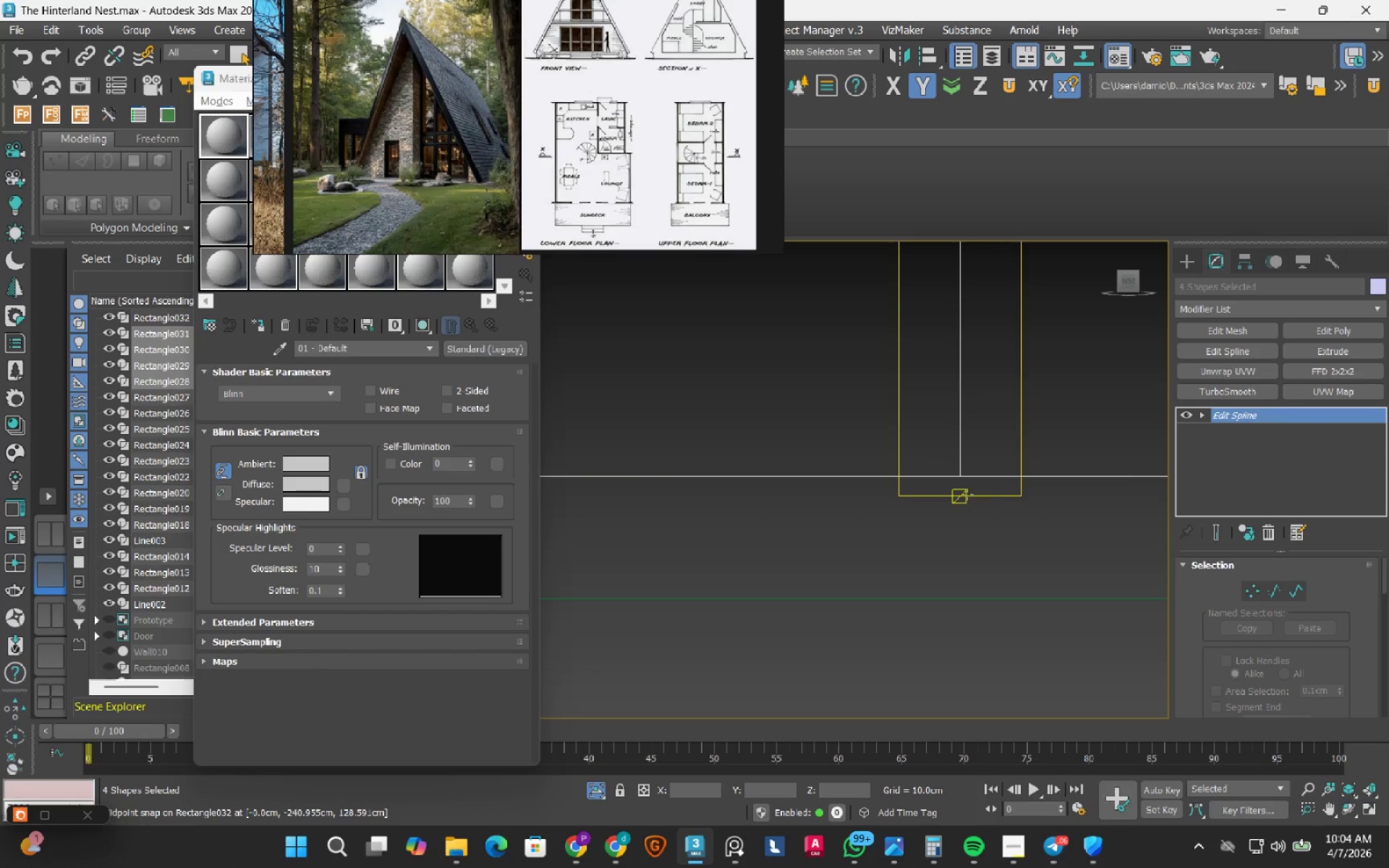 
left_click([967, 495])
 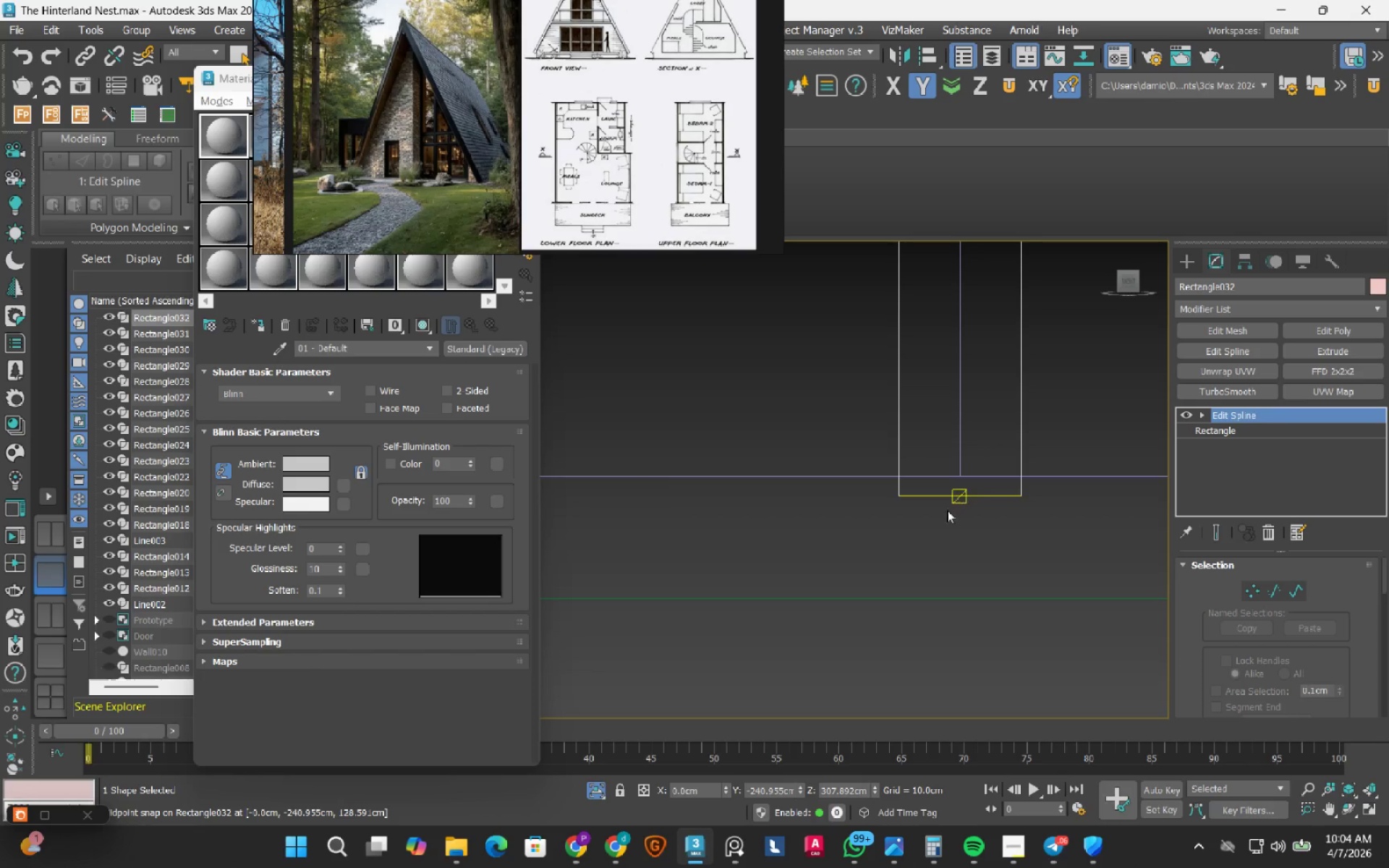 
scroll: coordinate [937, 519], scroll_direction: down, amount: 7.0
 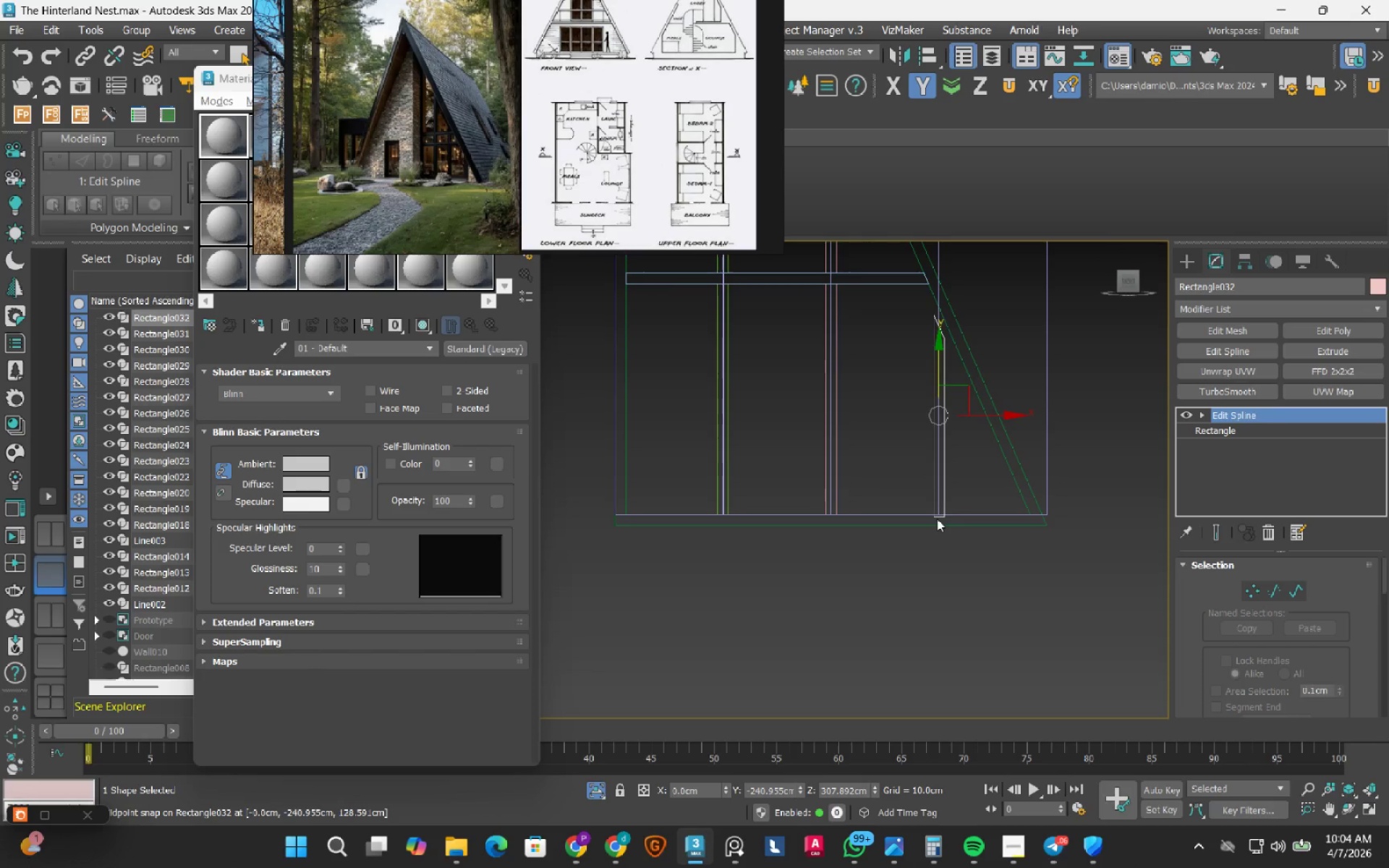 
scroll: coordinate [821, 529], scroll_direction: up, amount: 3.0
 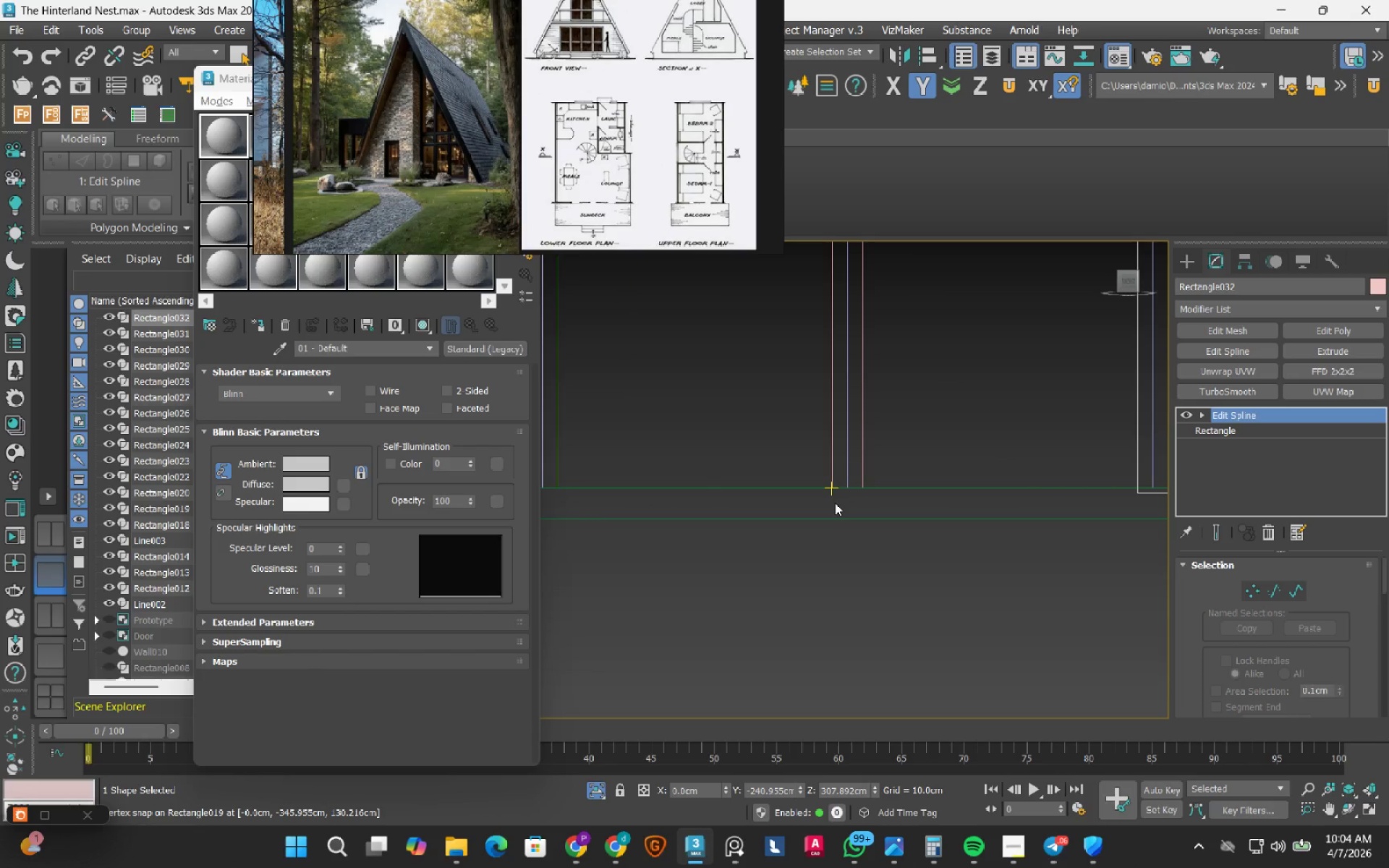 
scroll: coordinate [835, 503], scroll_direction: down, amount: 3.0
 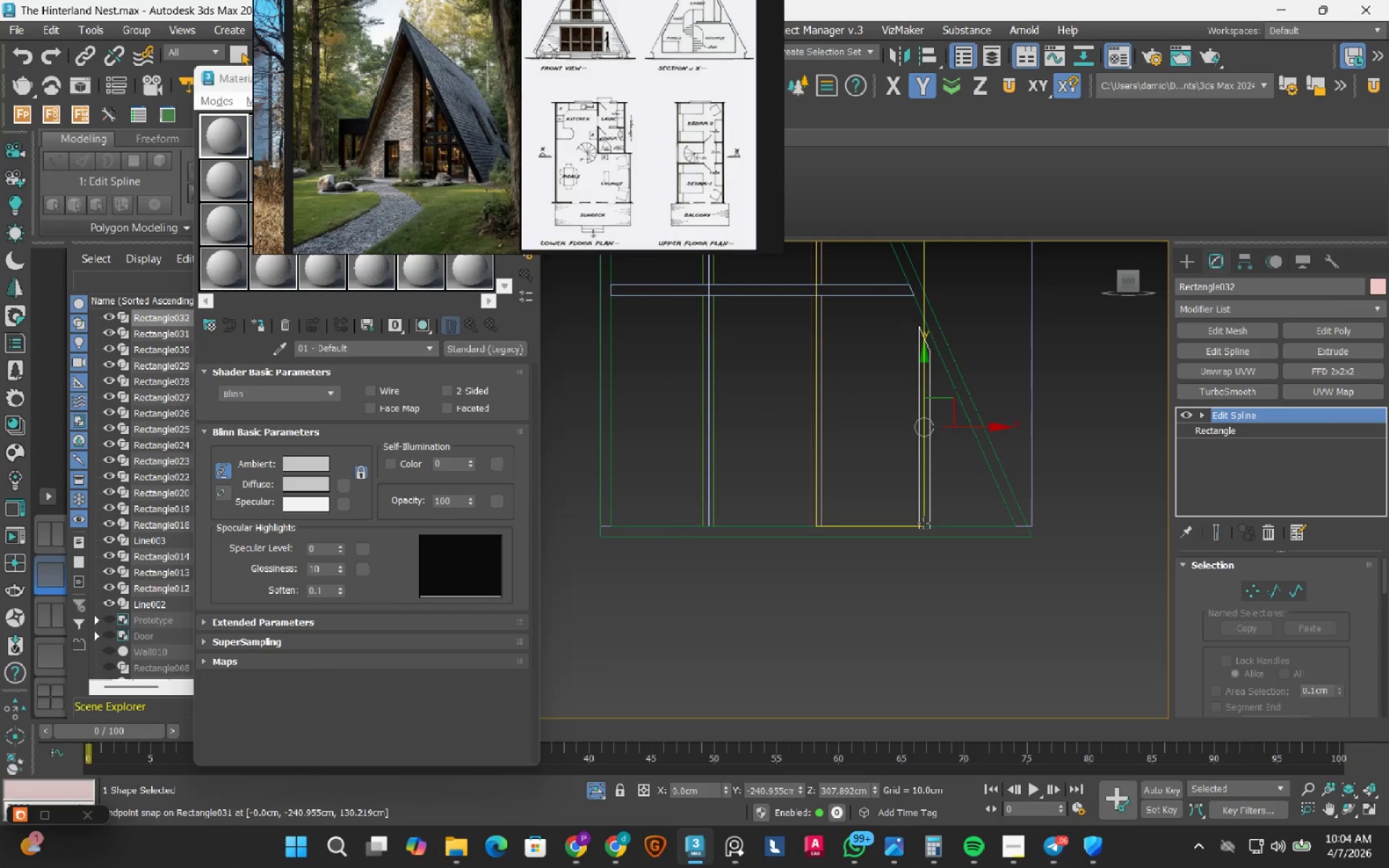 
scroll: coordinate [907, 537], scroll_direction: up, amount: 6.0
 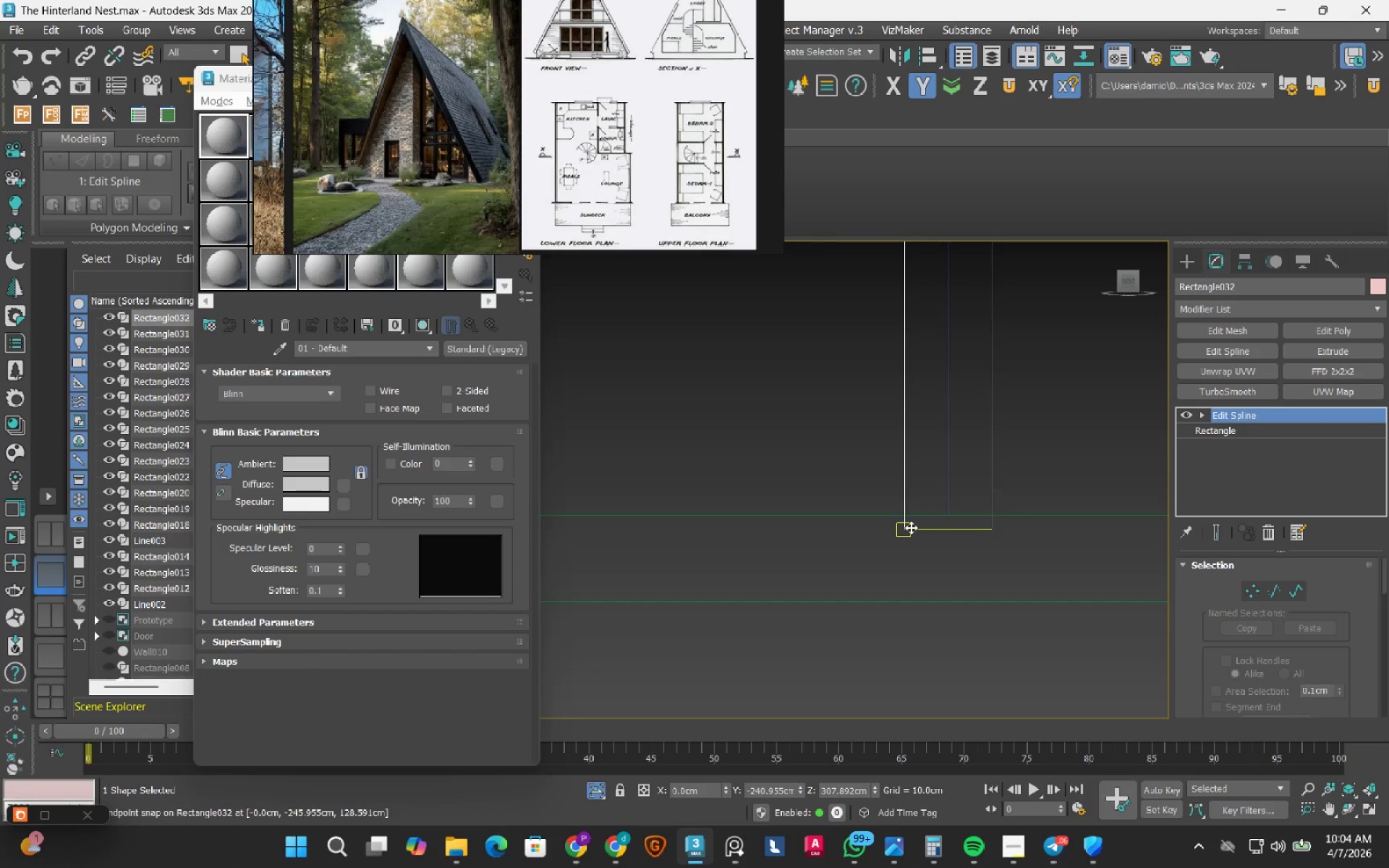 
left_click_drag(start_coordinate=[911, 527], to_coordinate=[951, 509])
 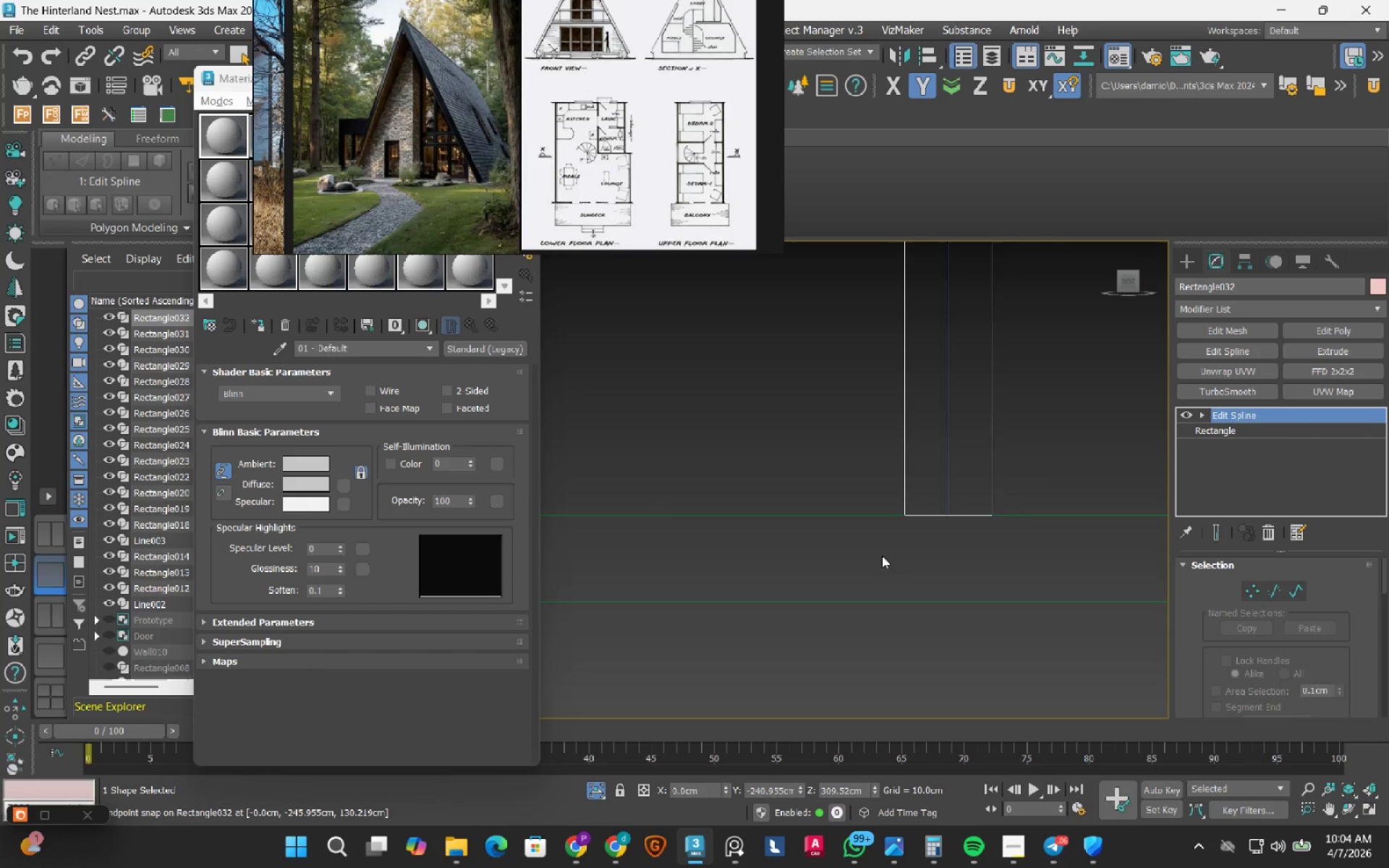 
scroll: coordinate [882, 556], scroll_direction: down, amount: 4.0
 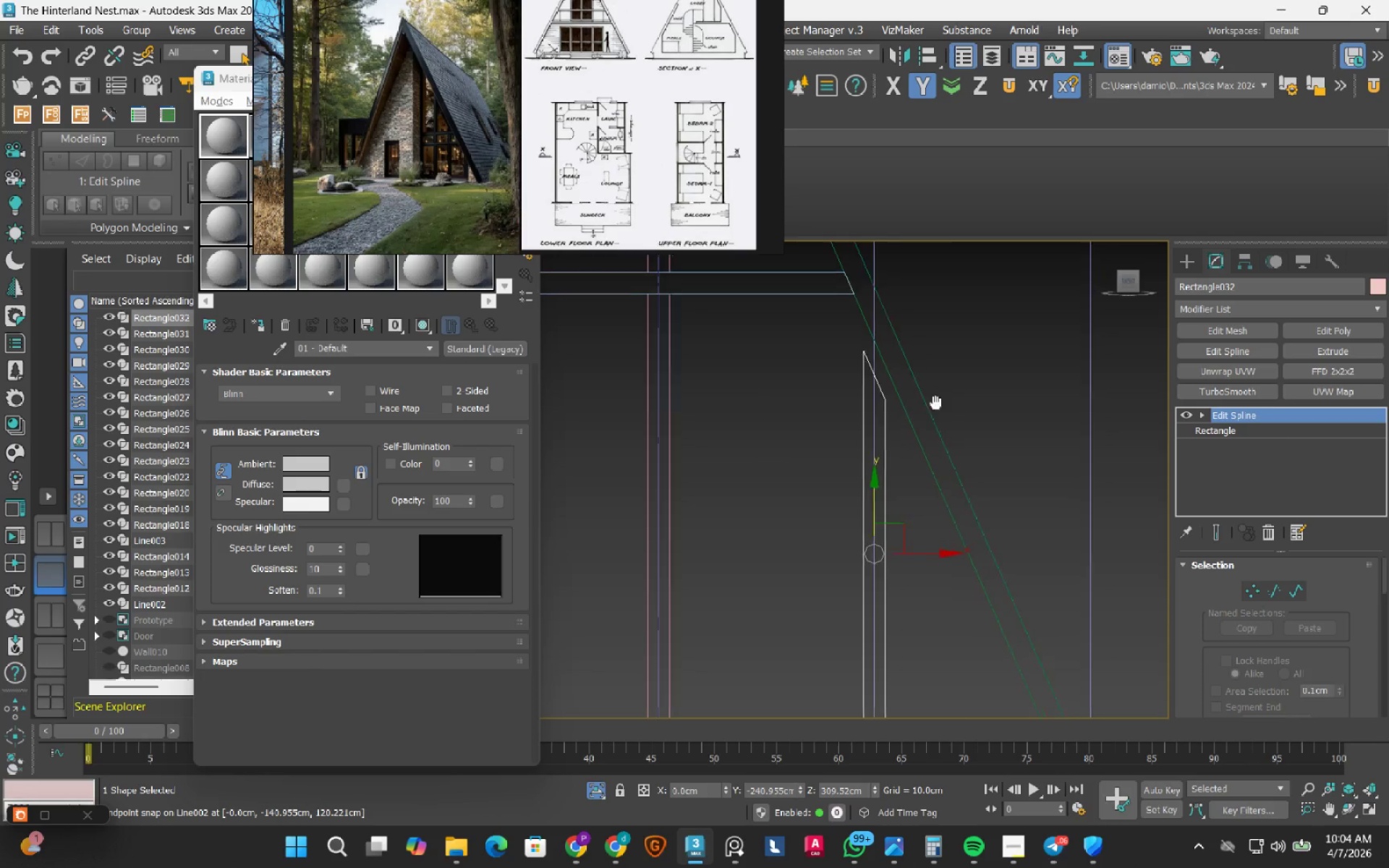 
key(1)
 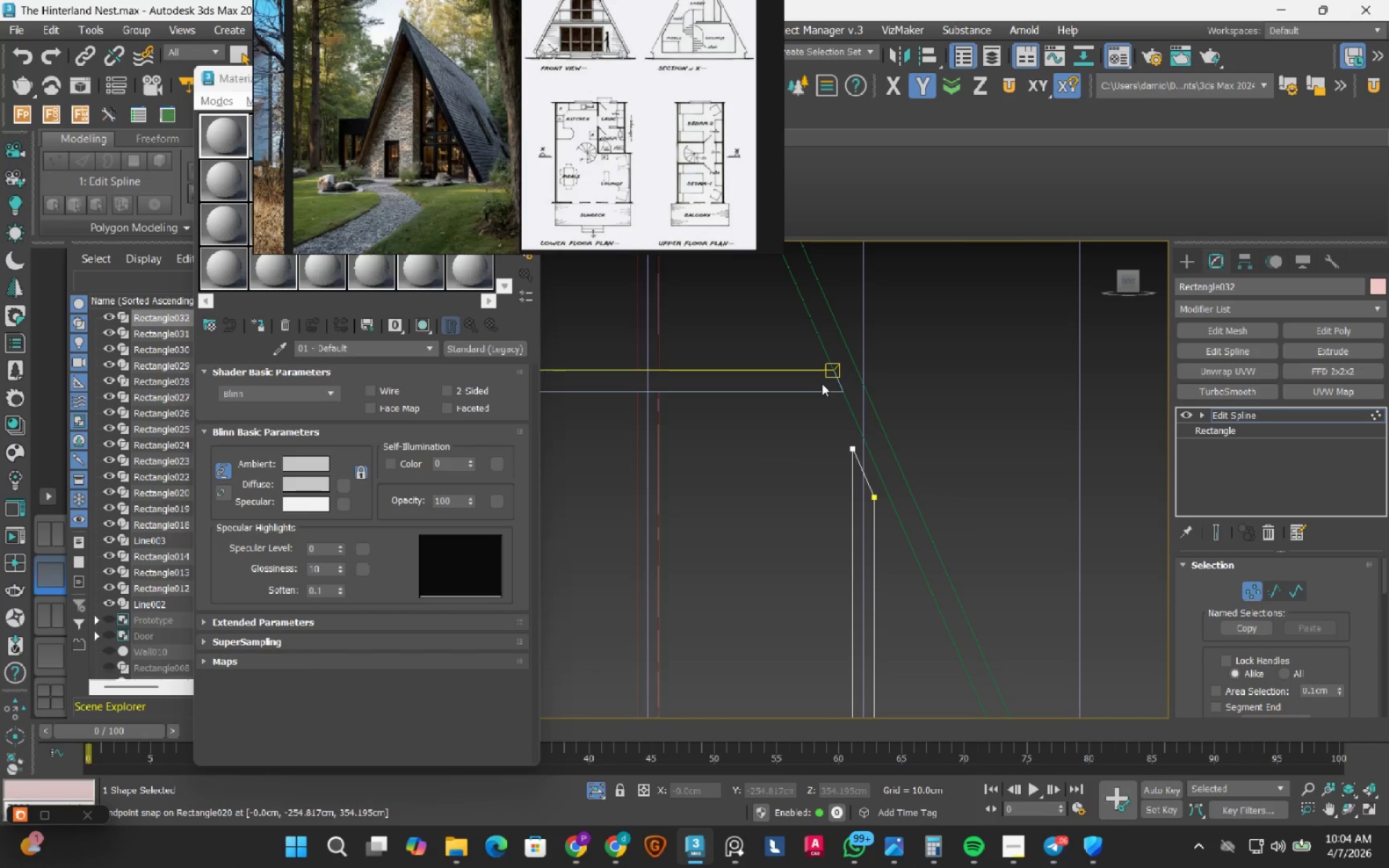 
left_click_drag(start_coordinate=[815, 392], to_coordinate=[904, 536])
 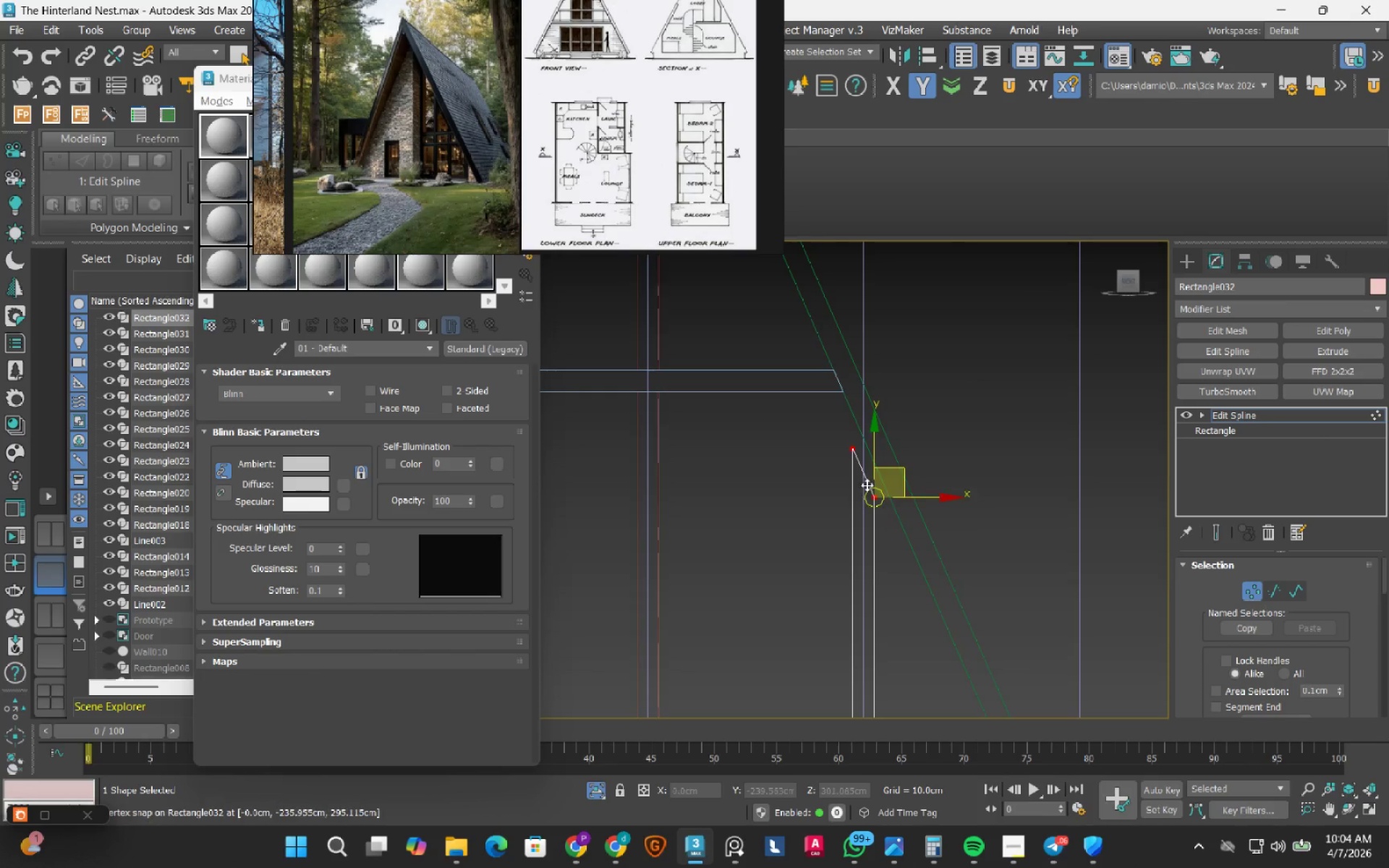 
scroll: coordinate [862, 469], scroll_direction: up, amount: 3.0
 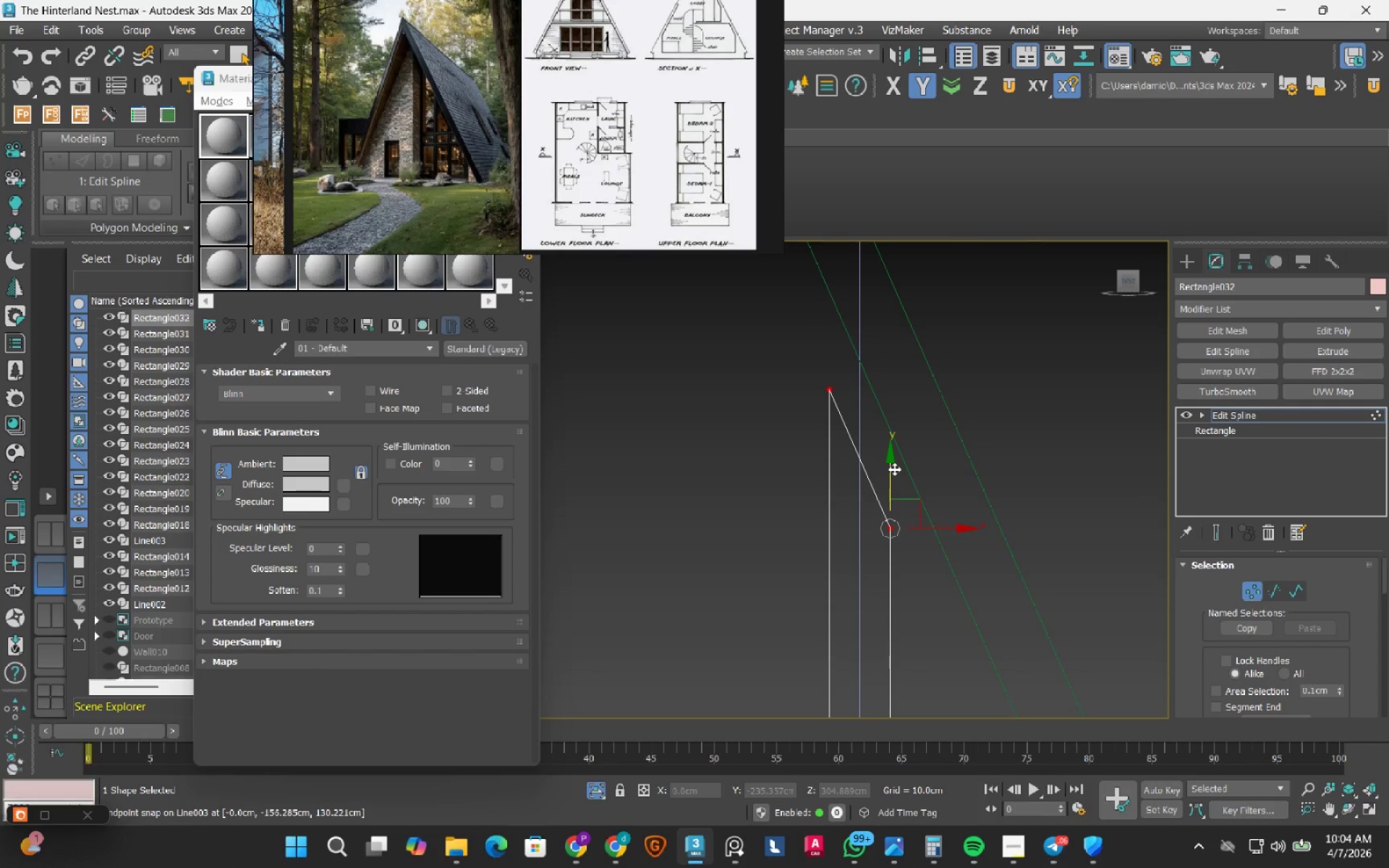 
key(S)
 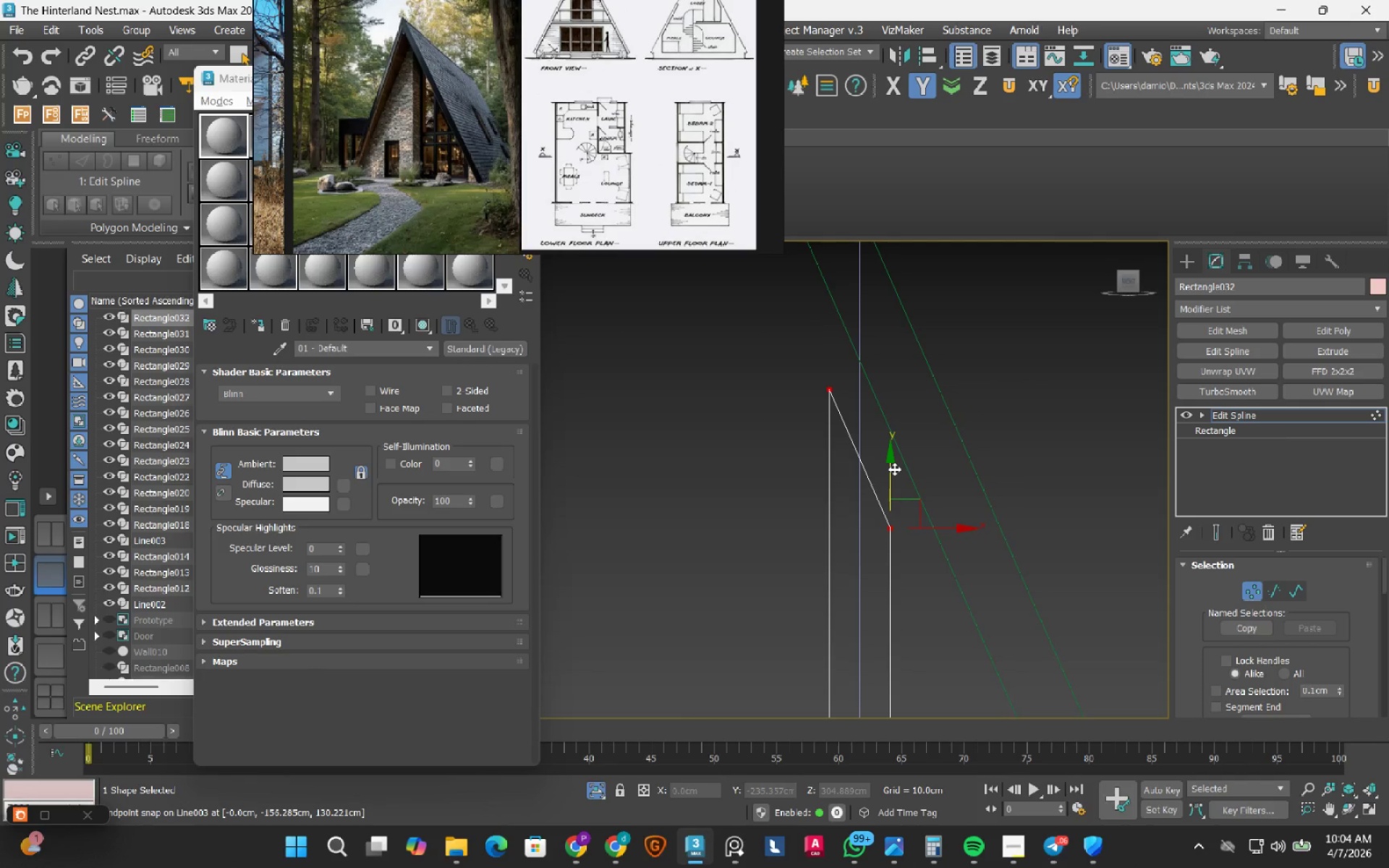 
scroll: coordinate [894, 469], scroll_direction: up, amount: 1.0
 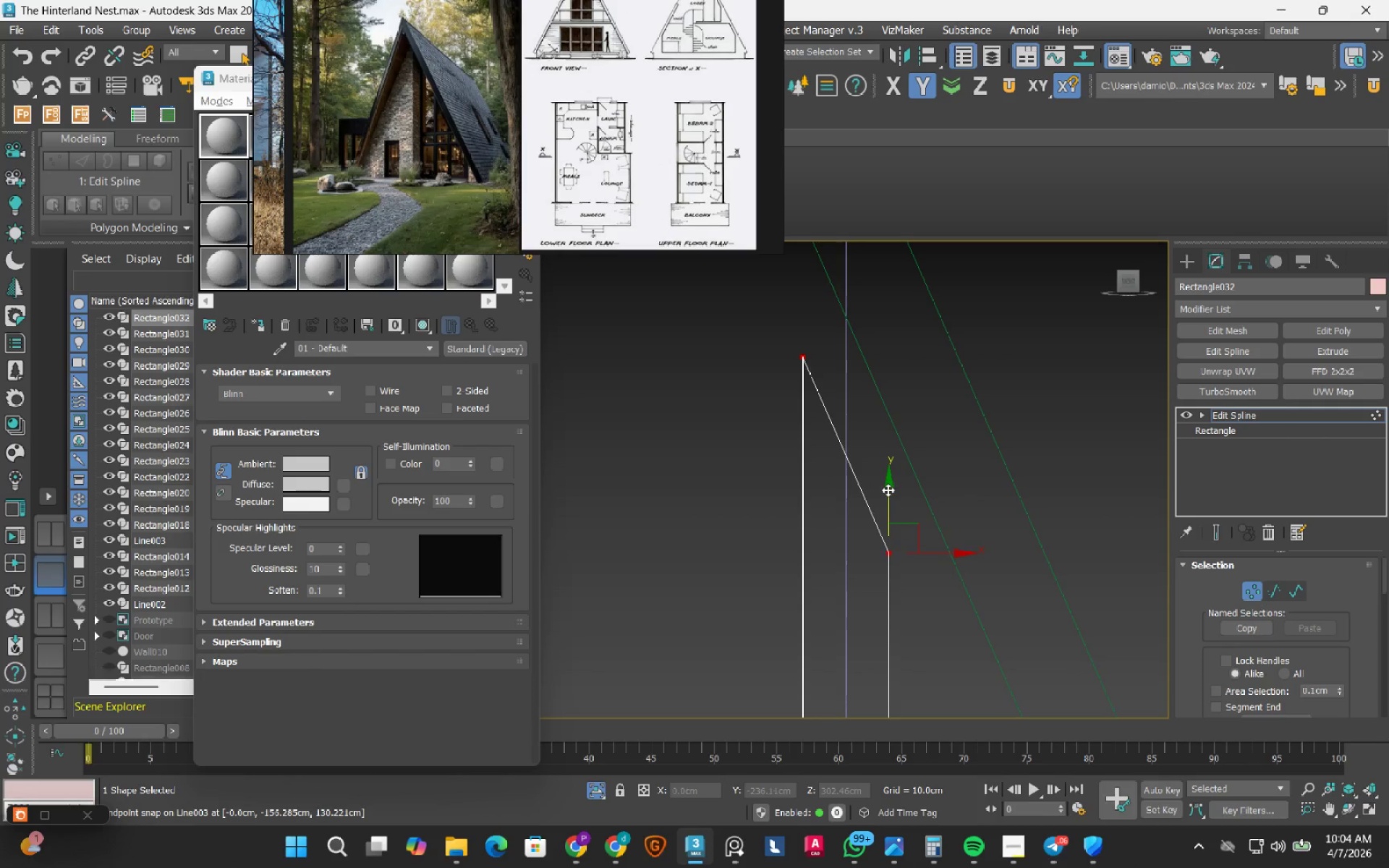 
left_click_drag(start_coordinate=[888, 490], to_coordinate=[939, 349])
 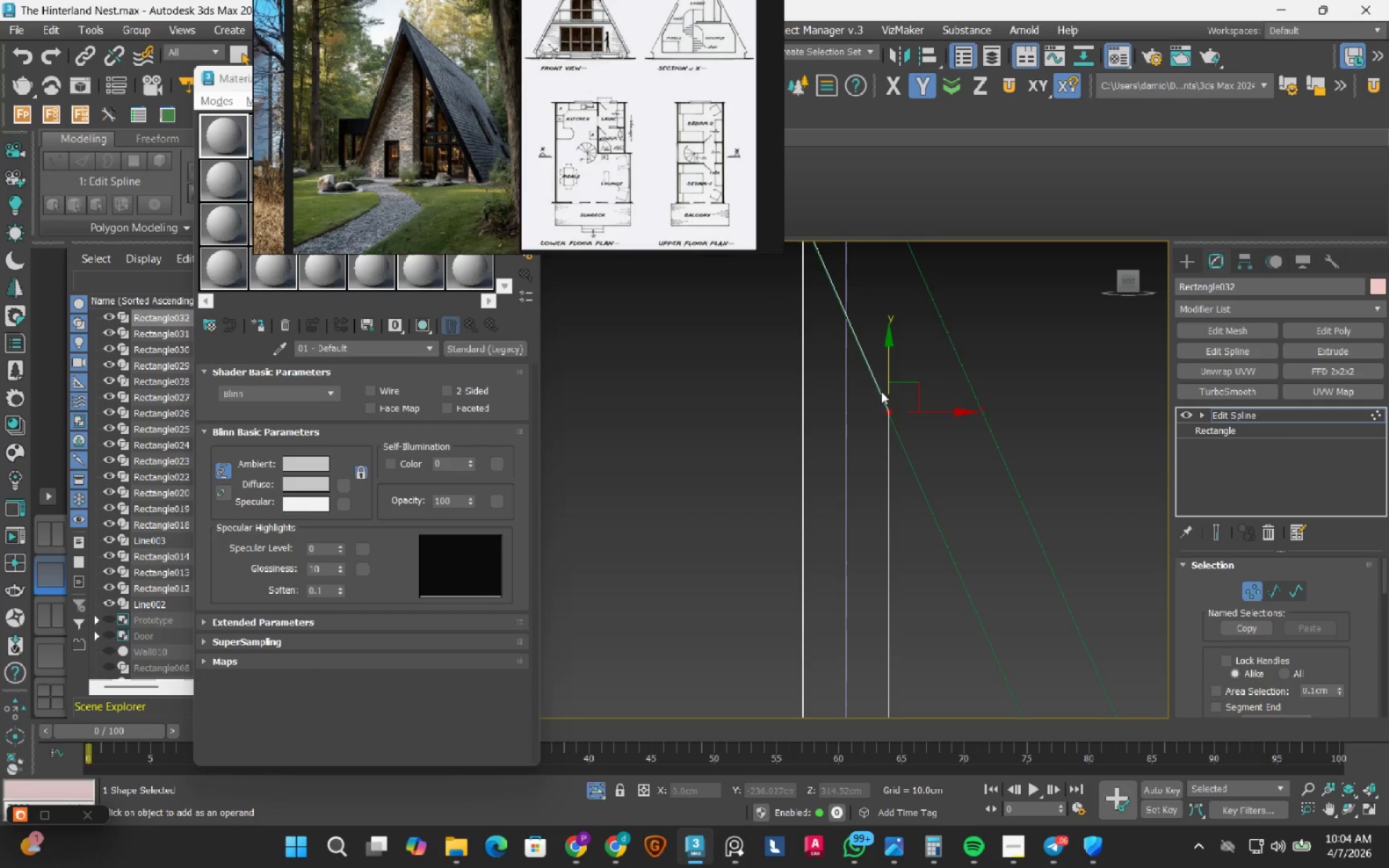 
scroll: coordinate [882, 396], scroll_direction: up, amount: 1.0
 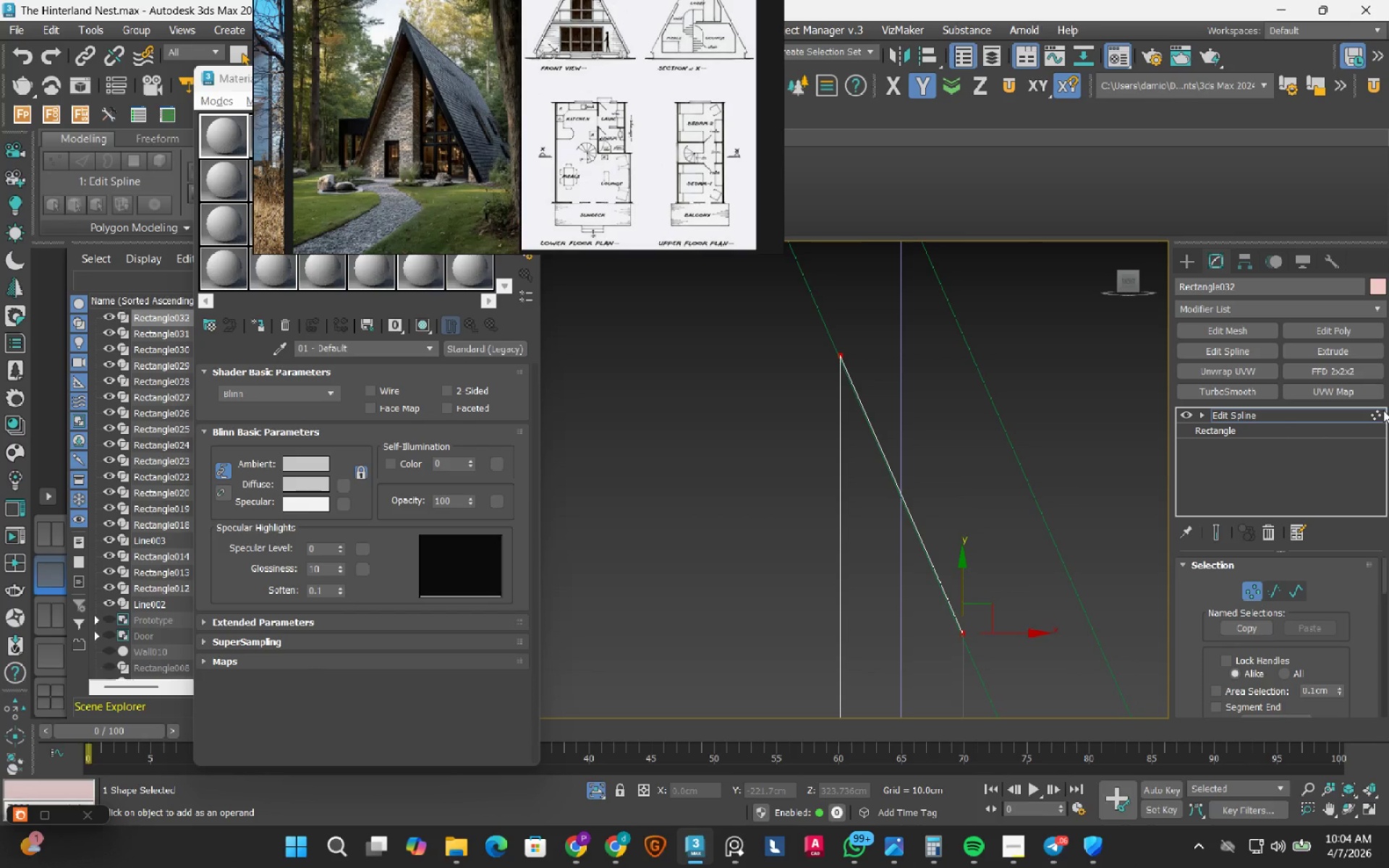 
left_click([1373, 414])
 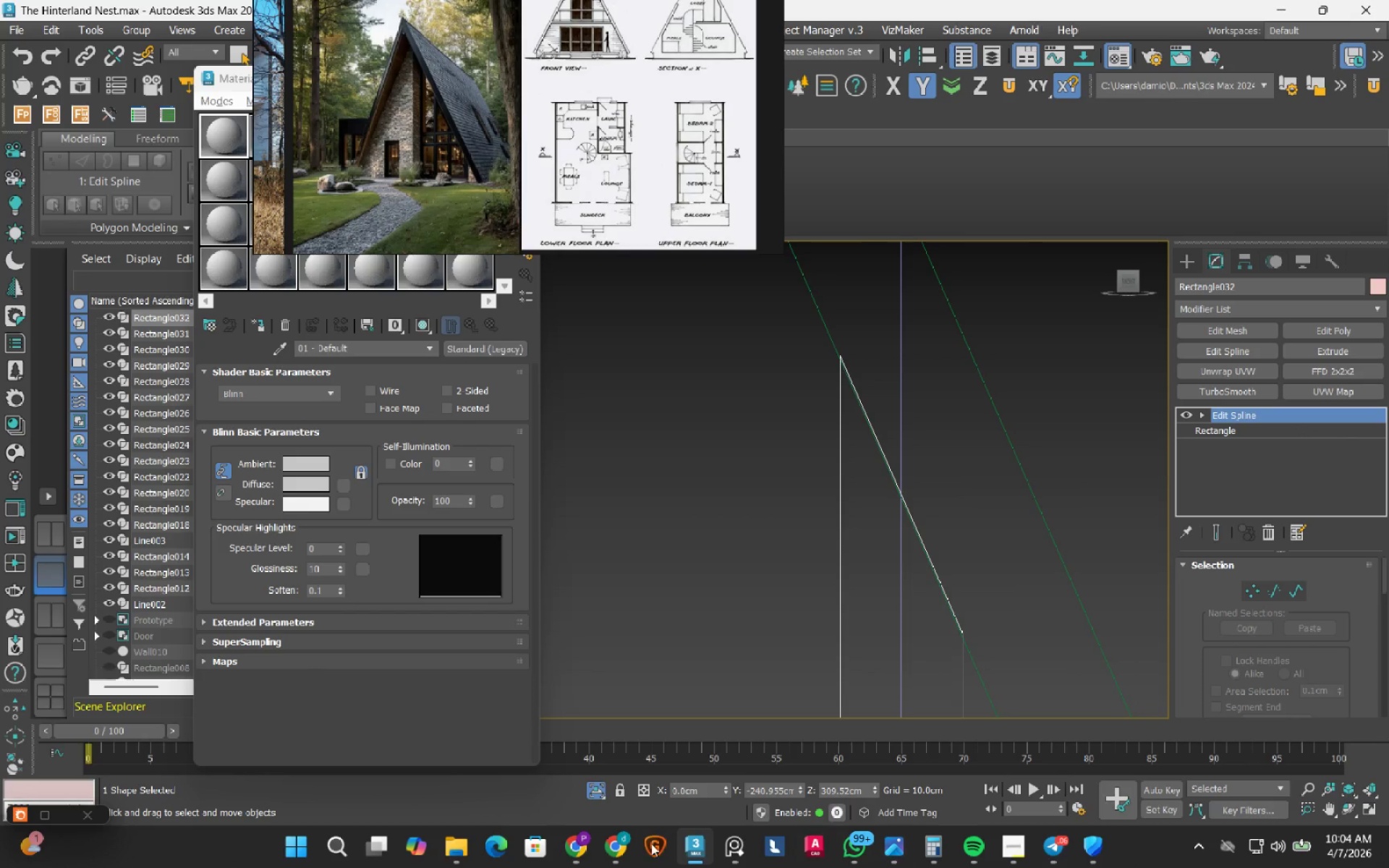 
wait(5.47)
 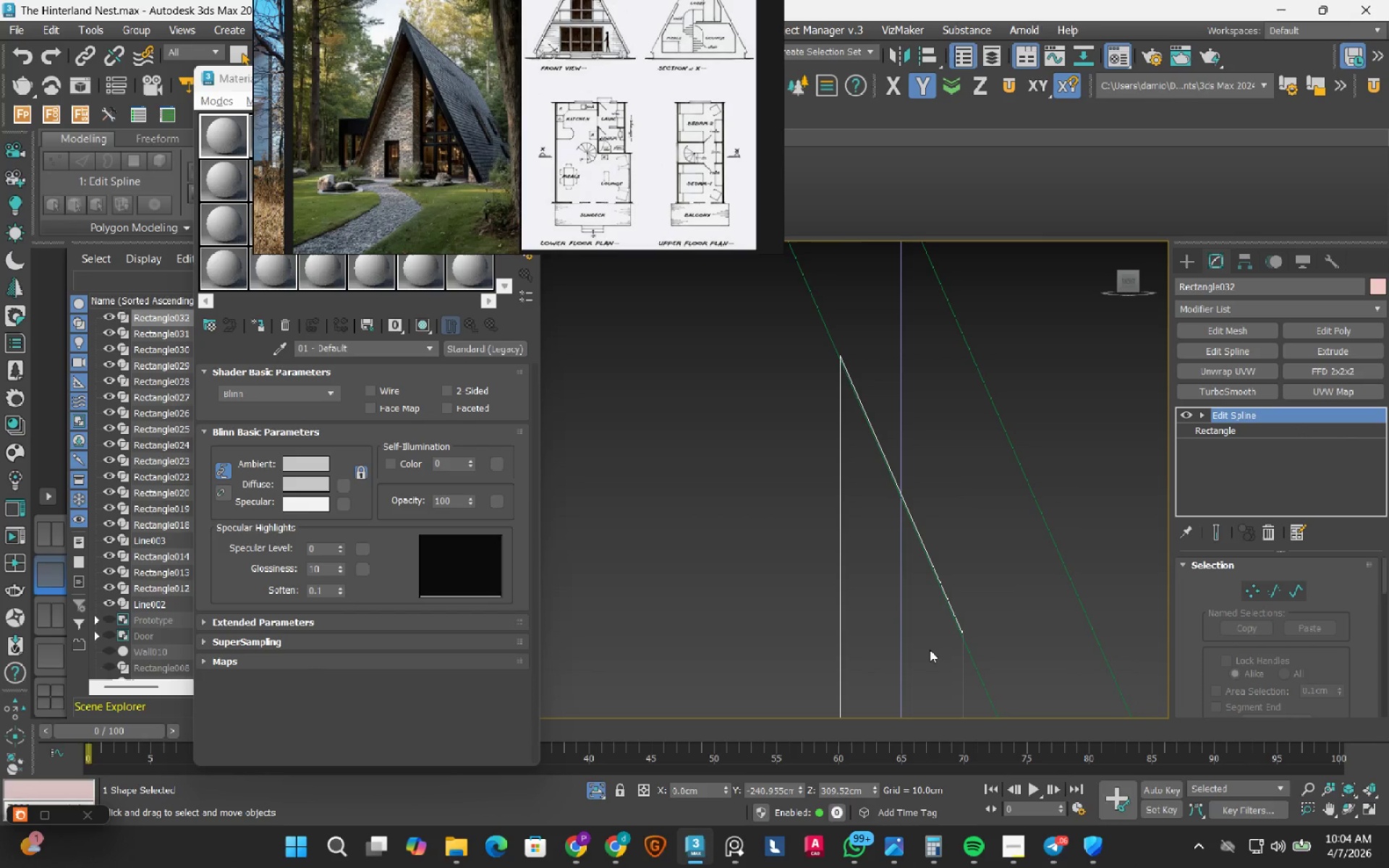 
left_click([1053, 848])
 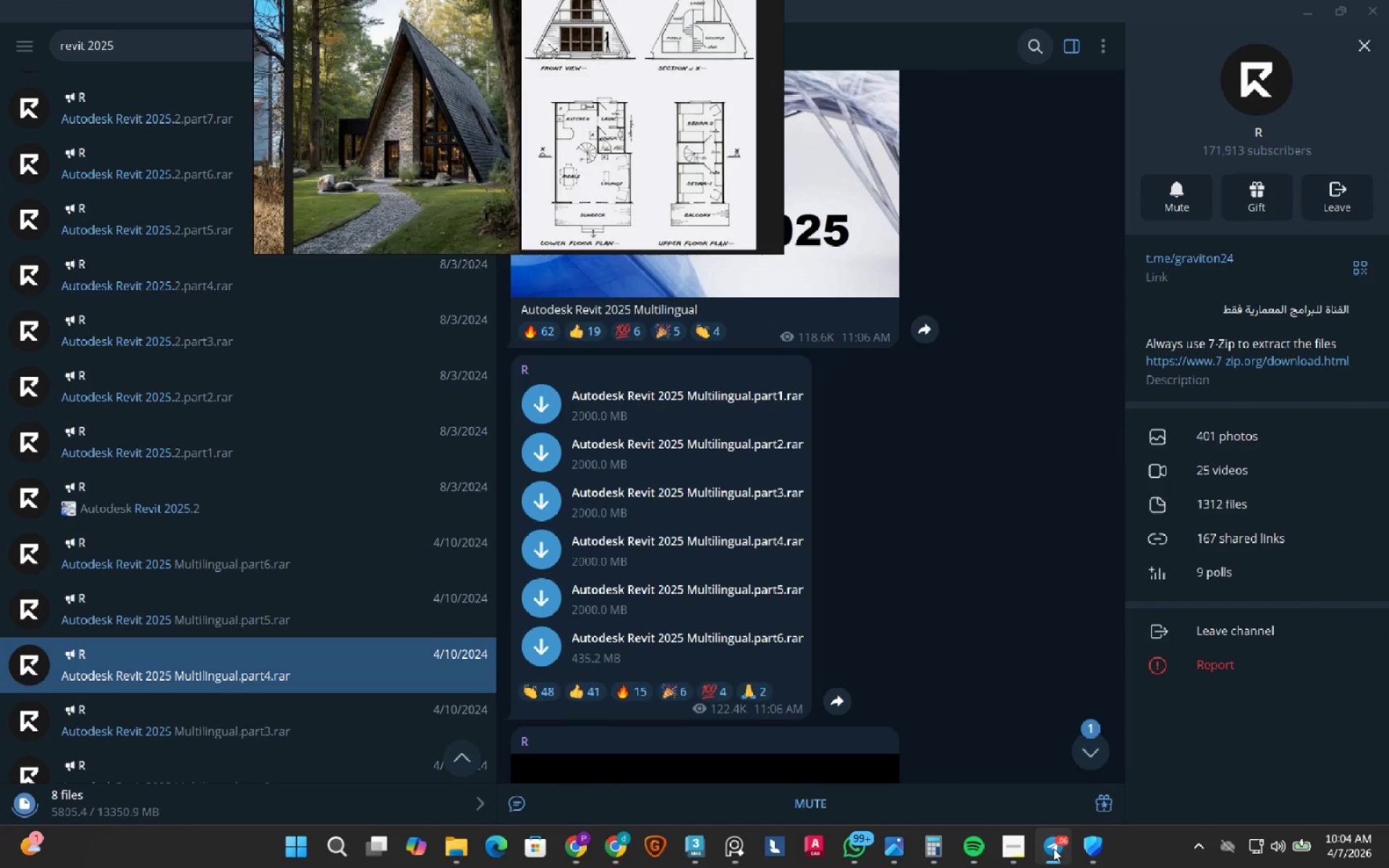 
left_click([1053, 848])
 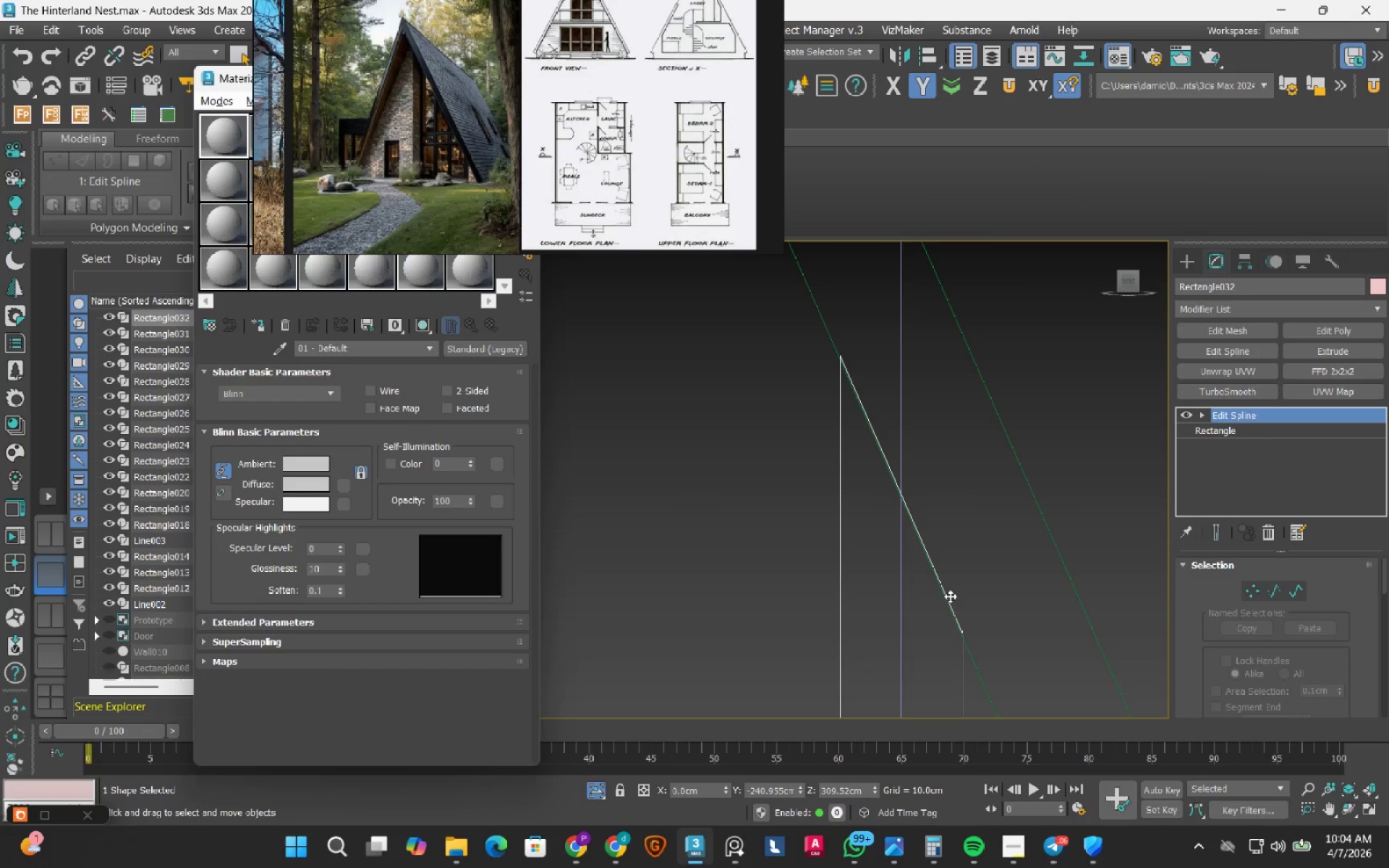 
scroll: coordinate [950, 596], scroll_direction: down, amount: 9.0
 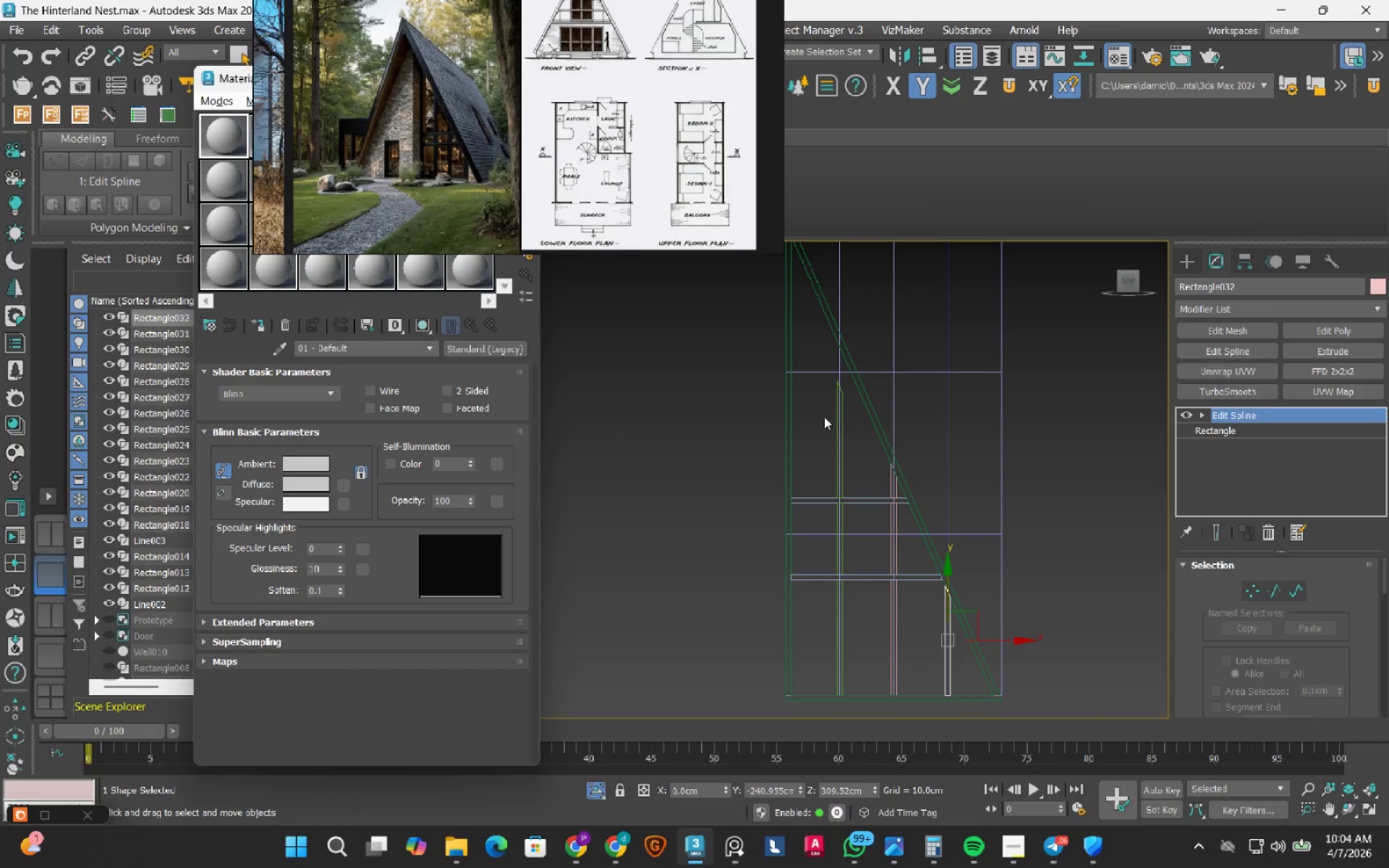 
scroll: coordinate [837, 364], scroll_direction: up, amount: 2.0
 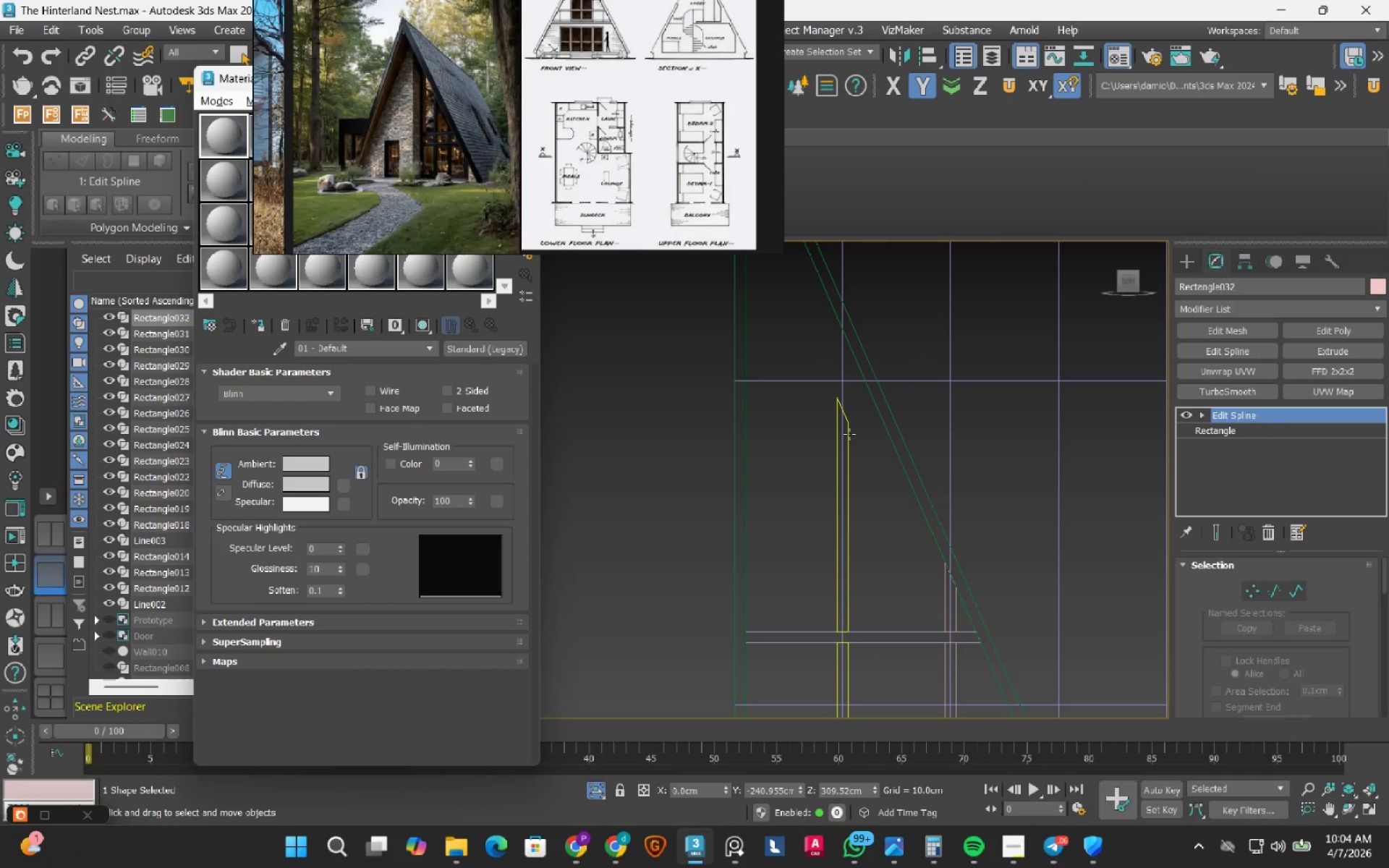 
left_click([849, 434])
 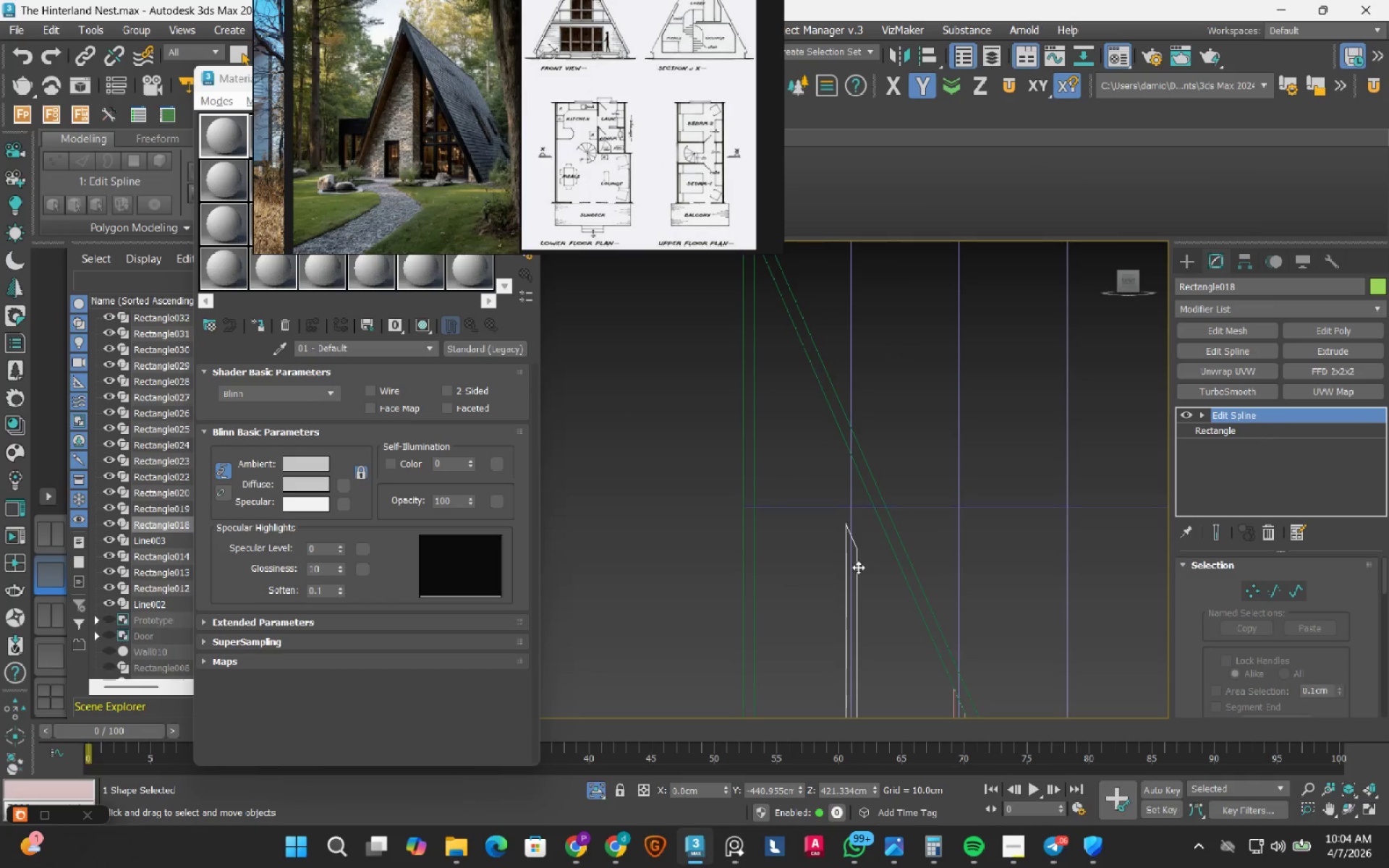 
key(1)
 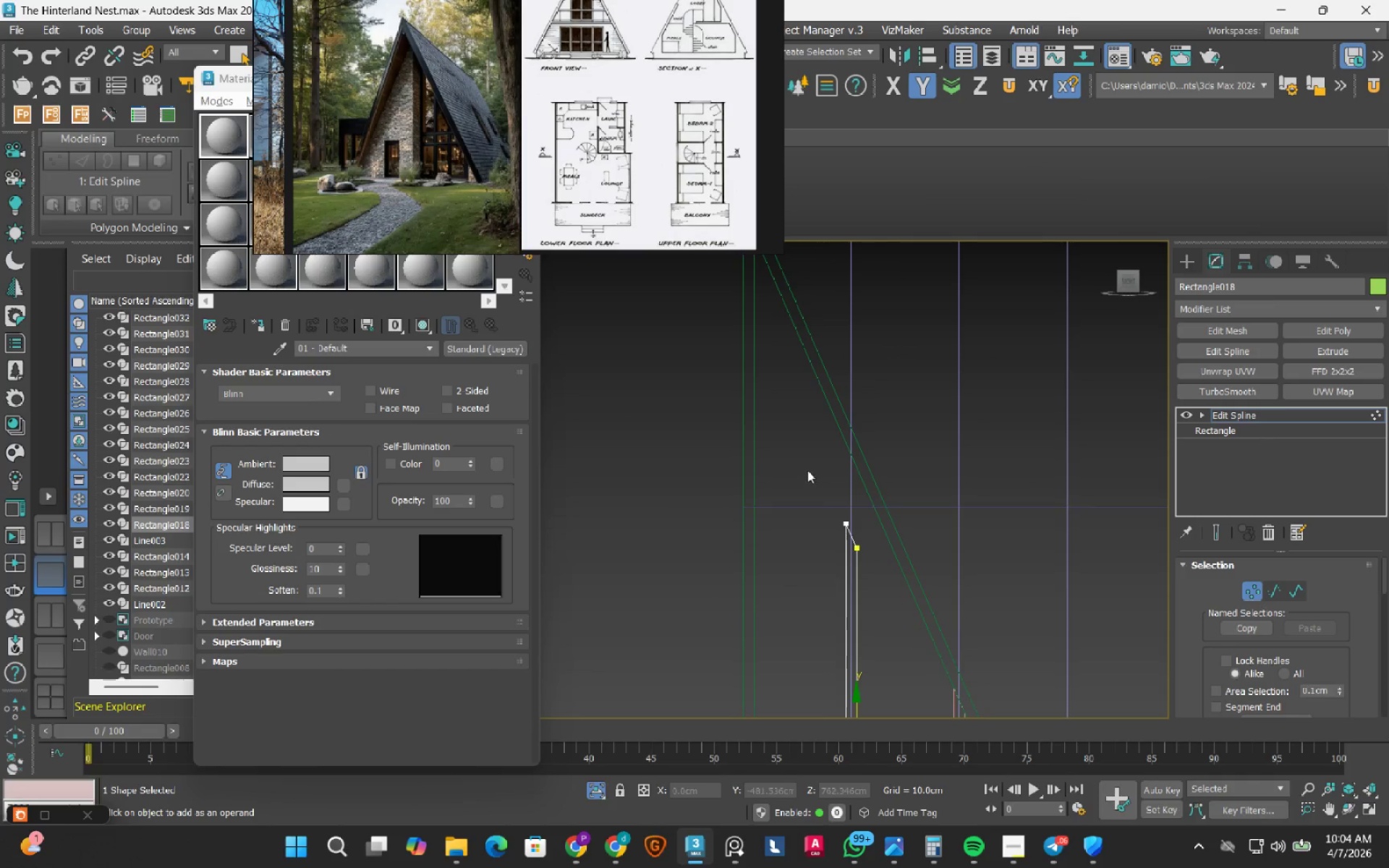 
left_click_drag(start_coordinate=[809, 471], to_coordinate=[887, 600])
 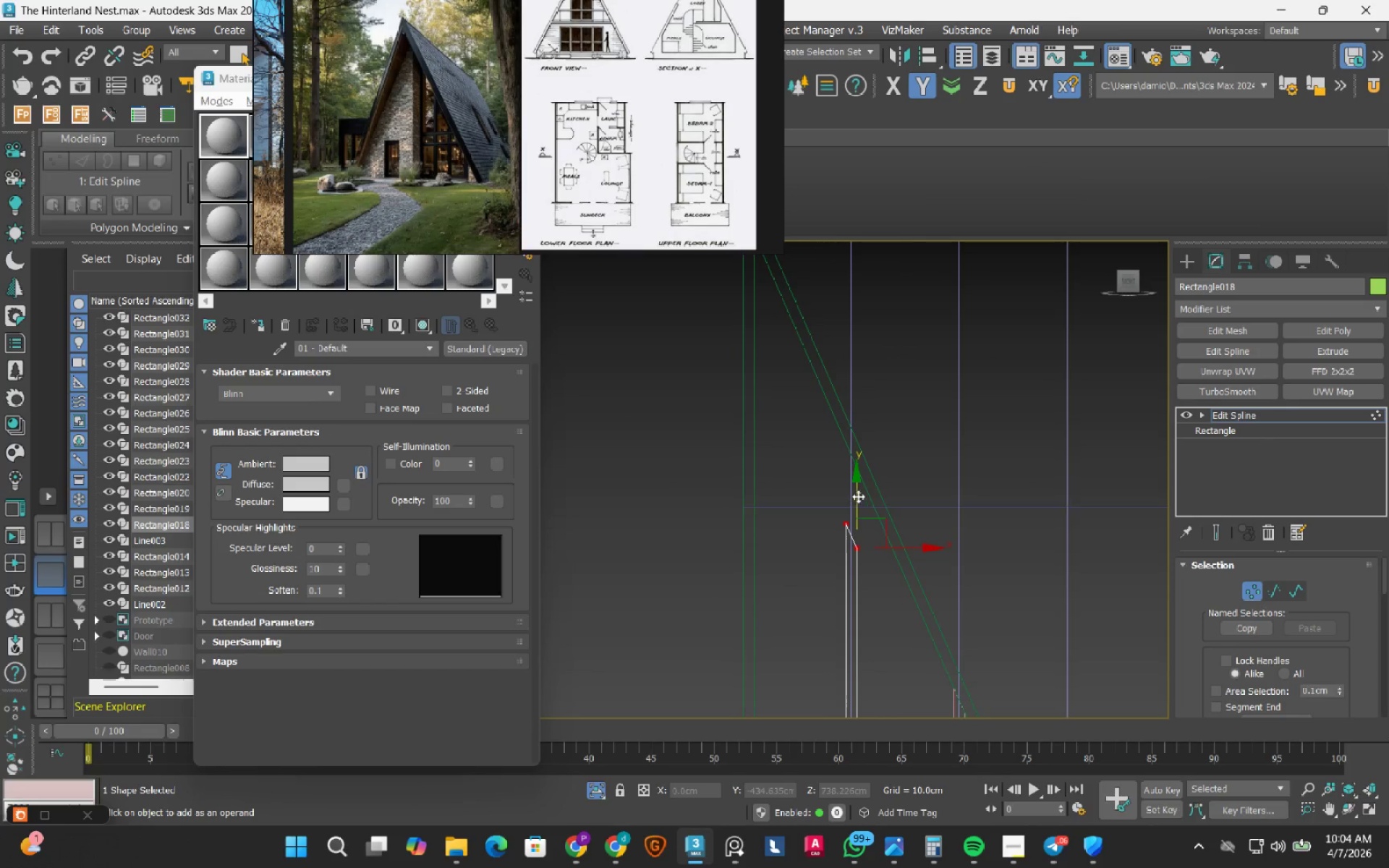 
scroll: coordinate [858, 495], scroll_direction: up, amount: 2.0
 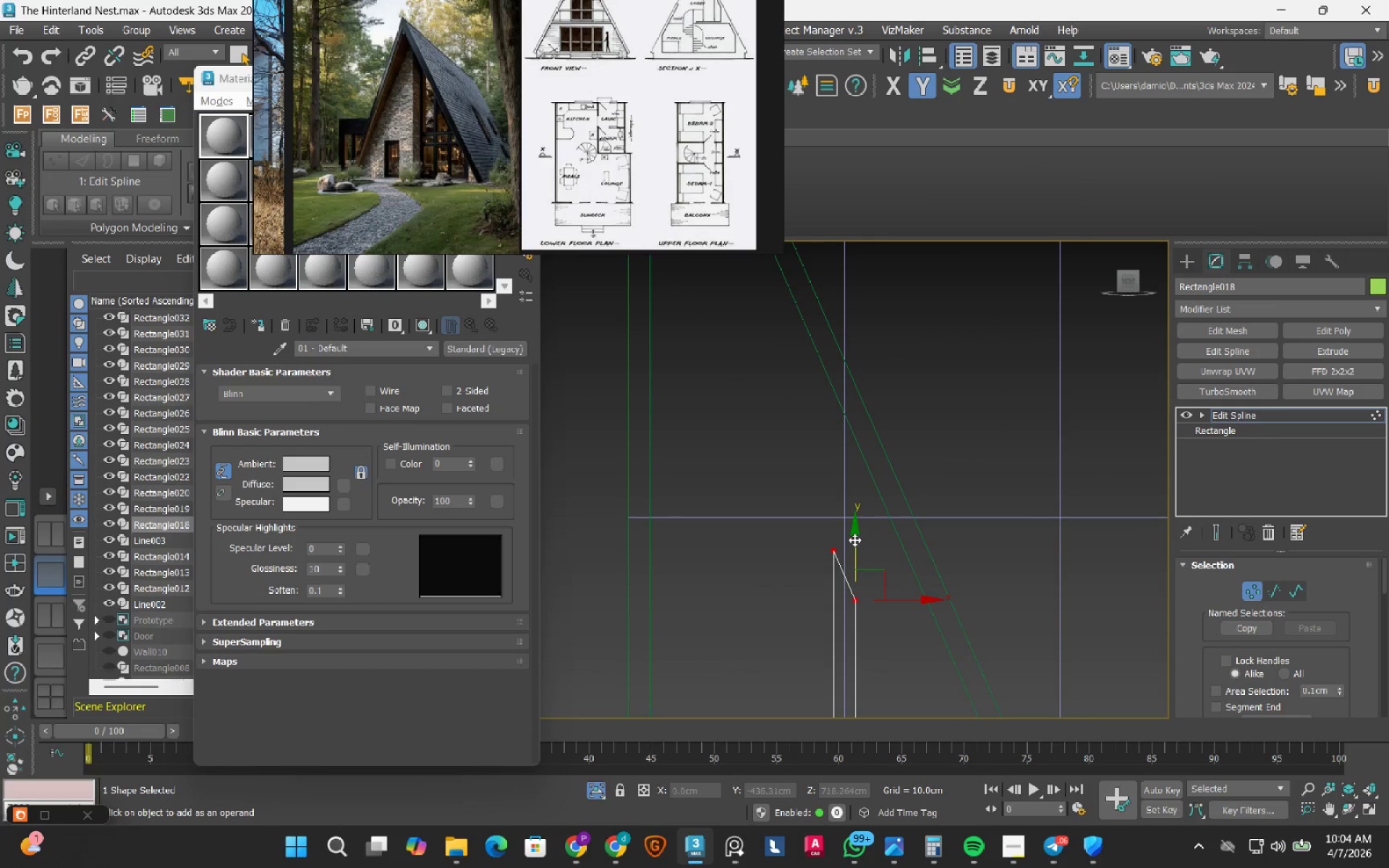 
left_click_drag(start_coordinate=[854, 540], to_coordinate=[854, 373])
 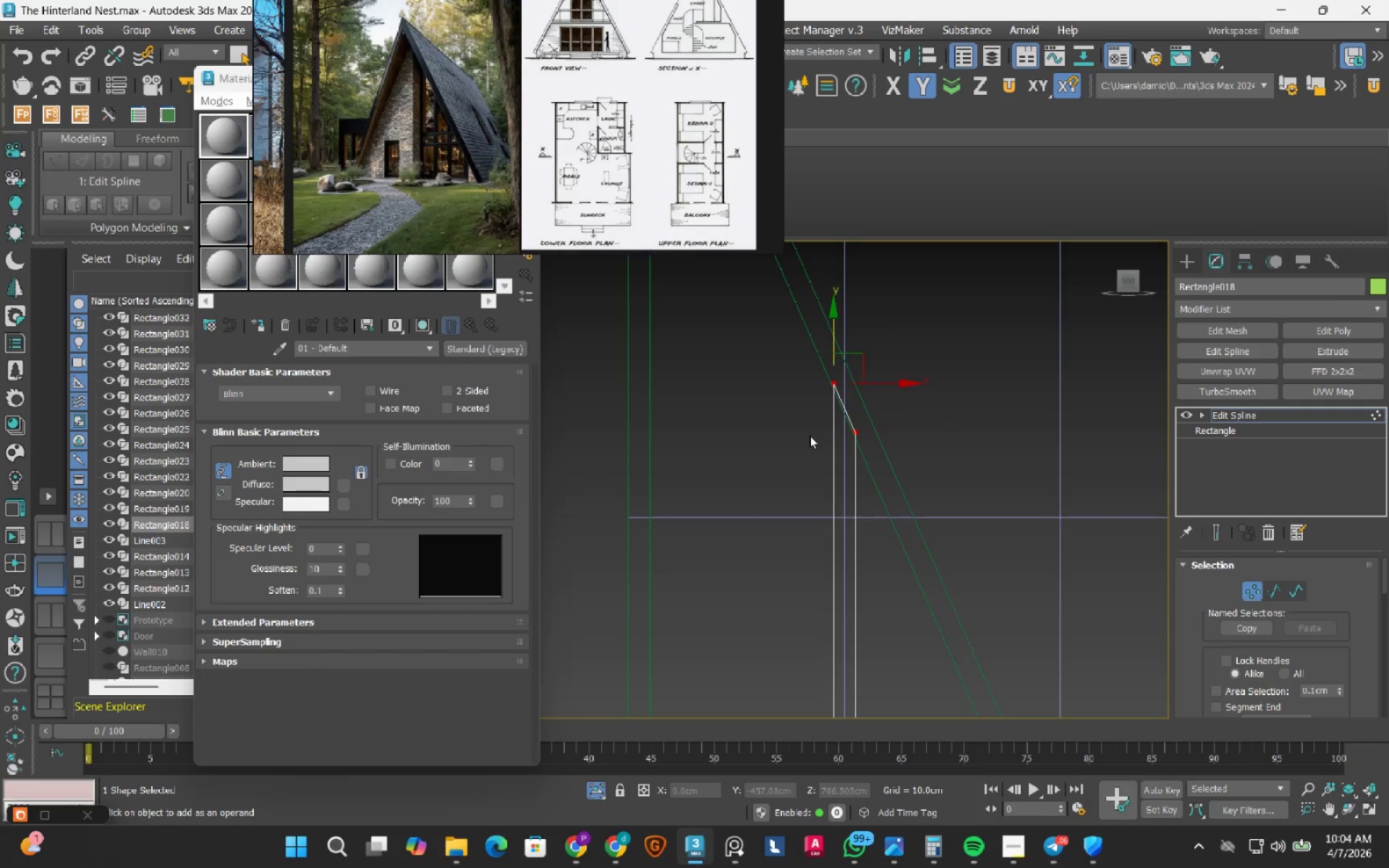 
scroll: coordinate [859, 329], scroll_direction: up, amount: 4.0
 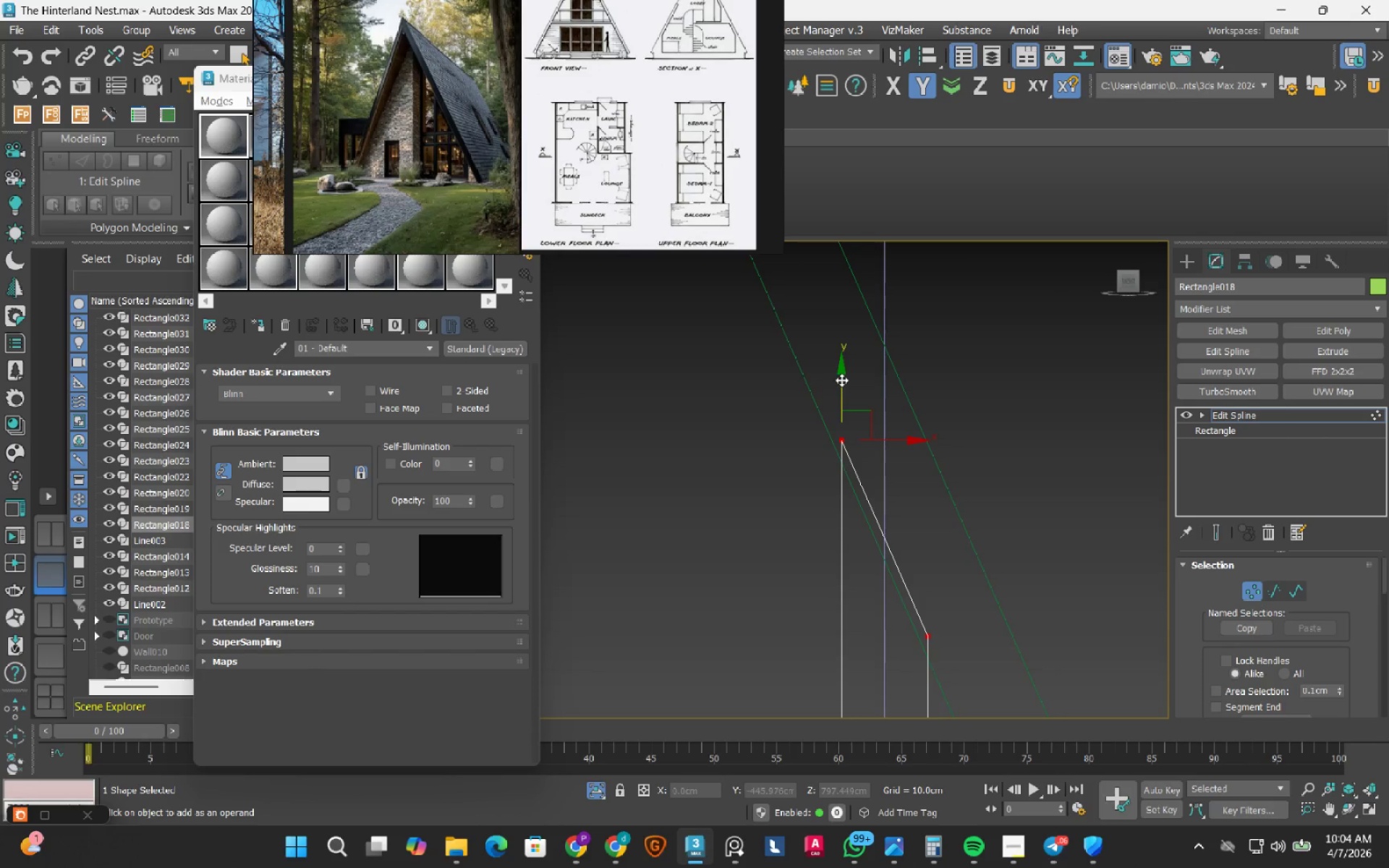 
left_click_drag(start_coordinate=[841, 379], to_coordinate=[837, 397])
 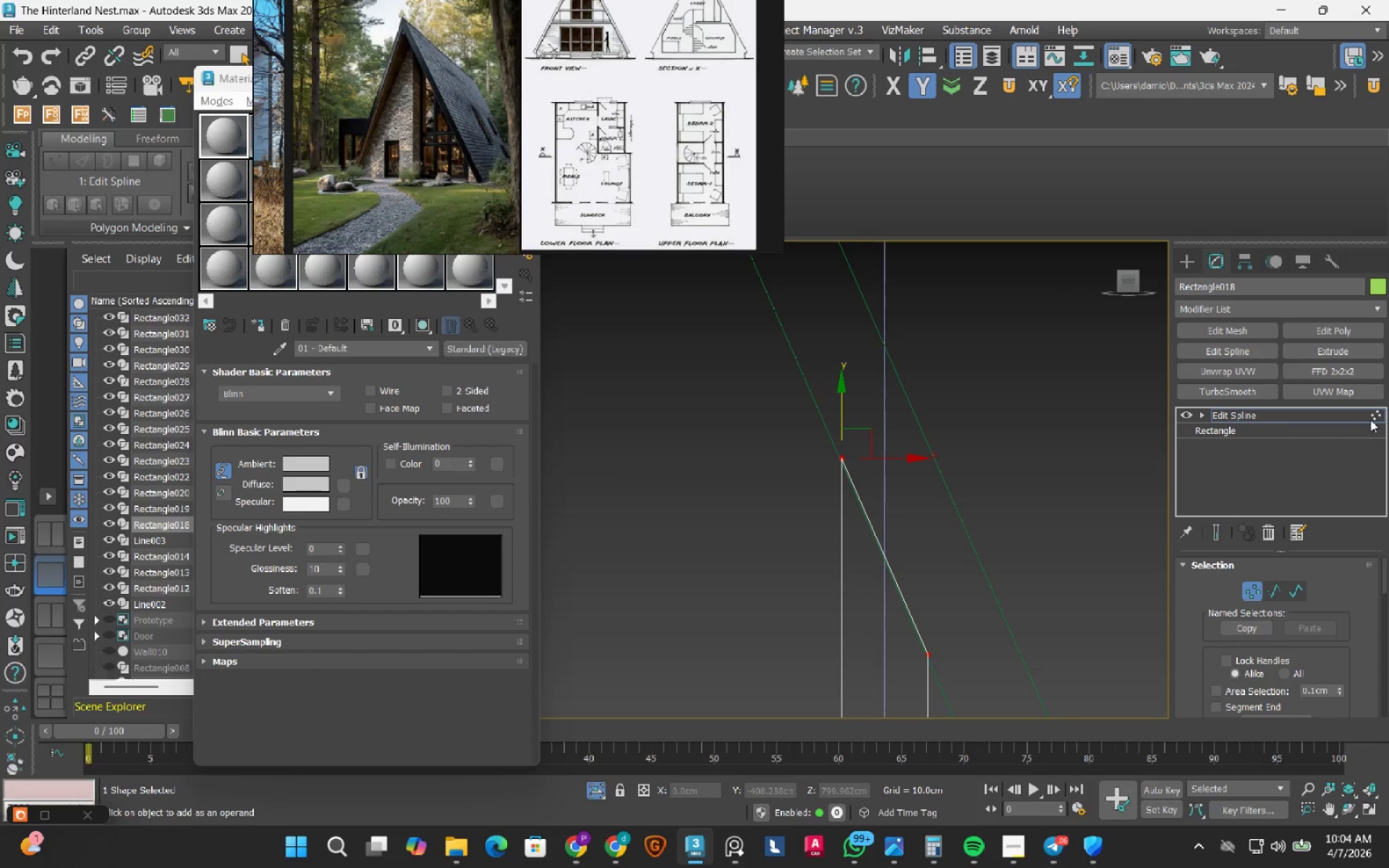 
left_click([1380, 409])
 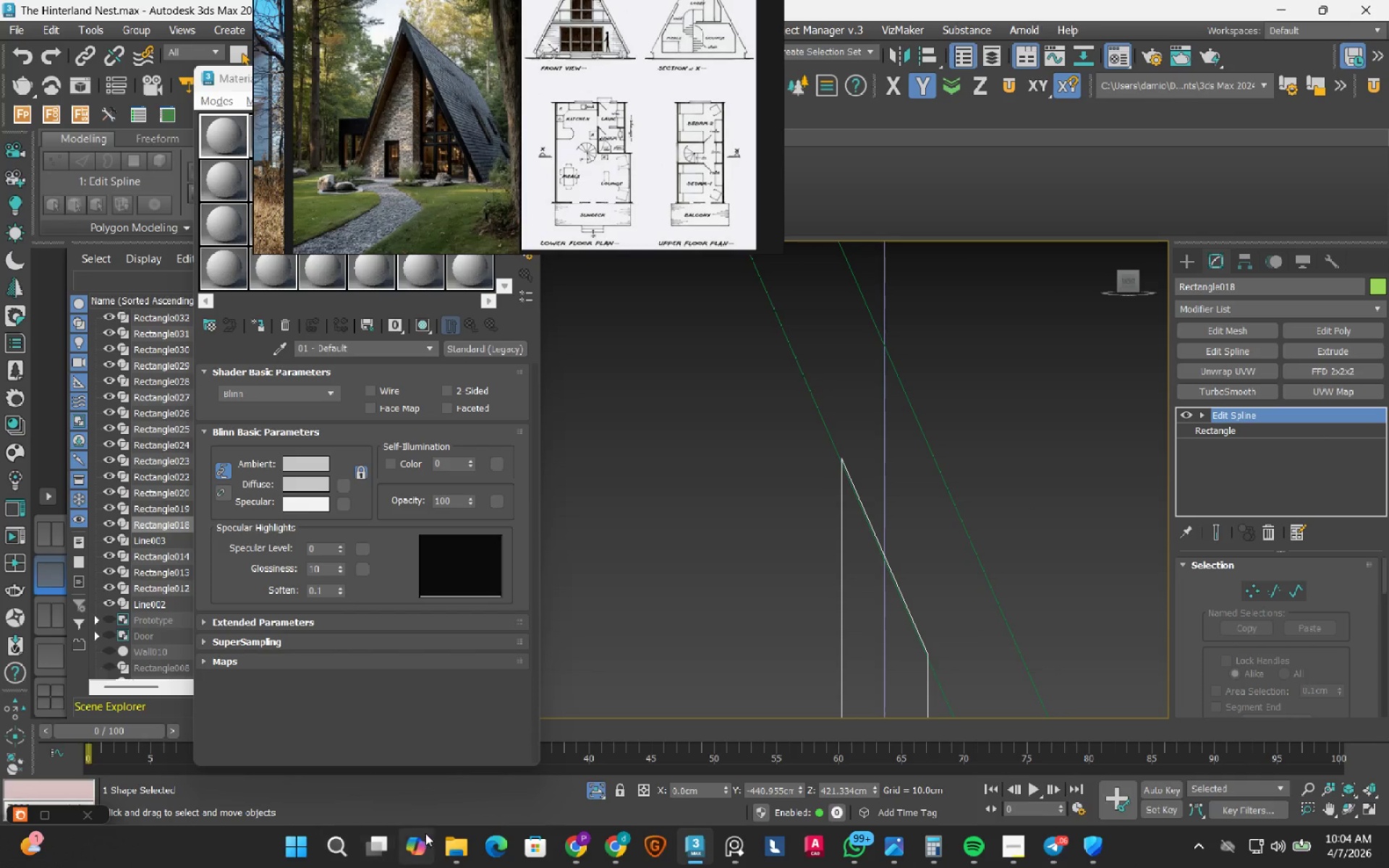 
left_click([451, 848])
 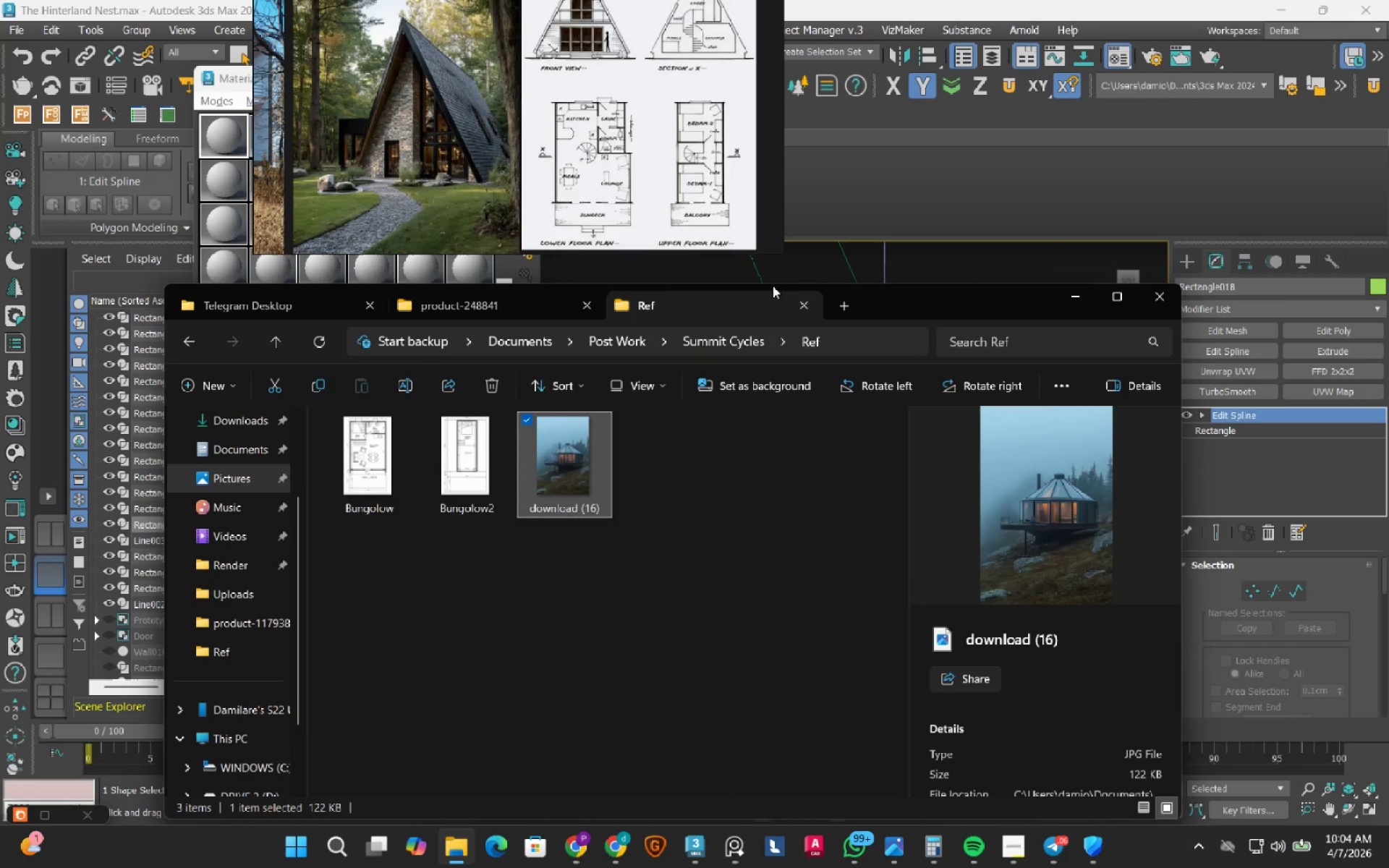 
left_click([839, 302])
 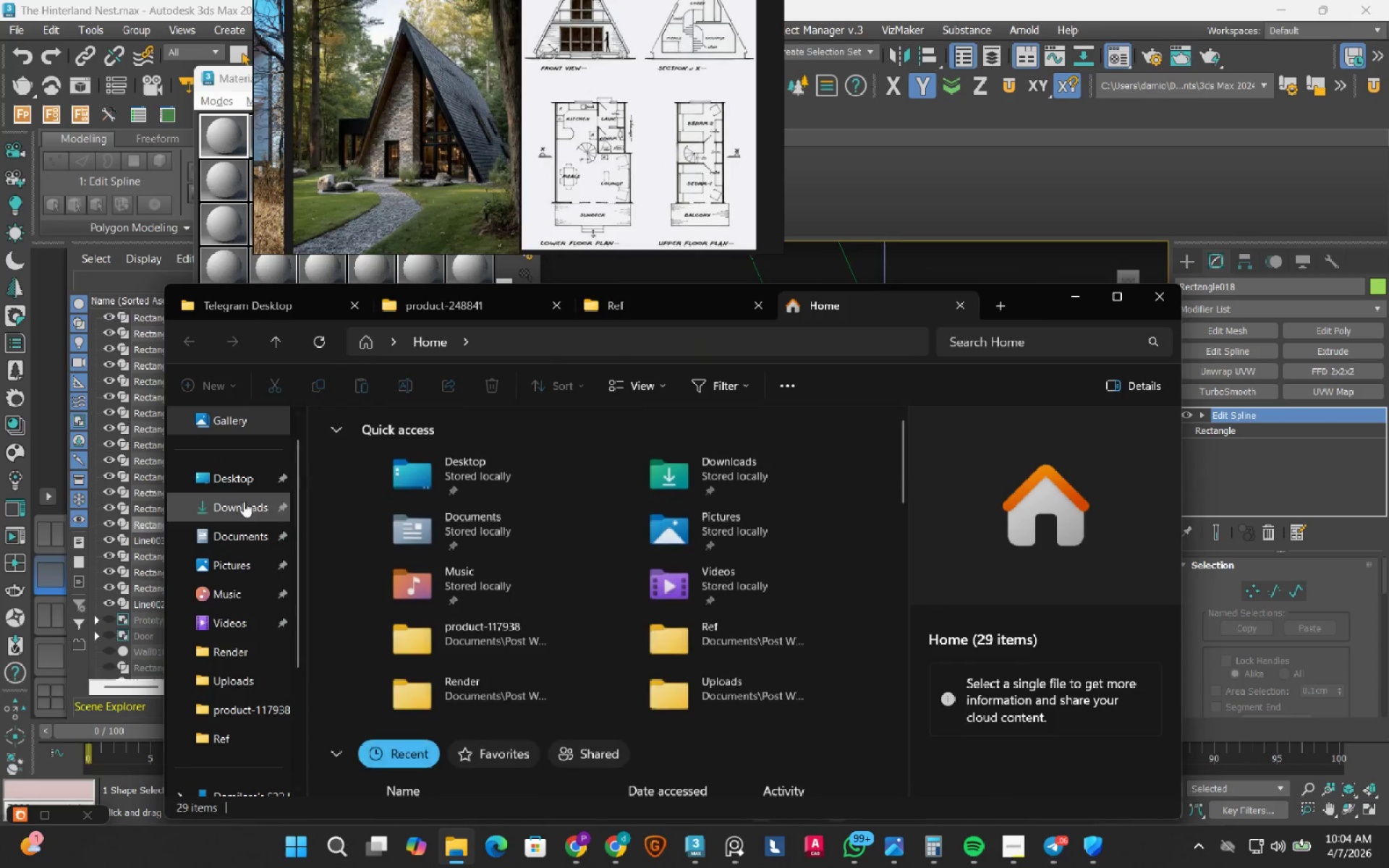 
left_click([226, 514])
 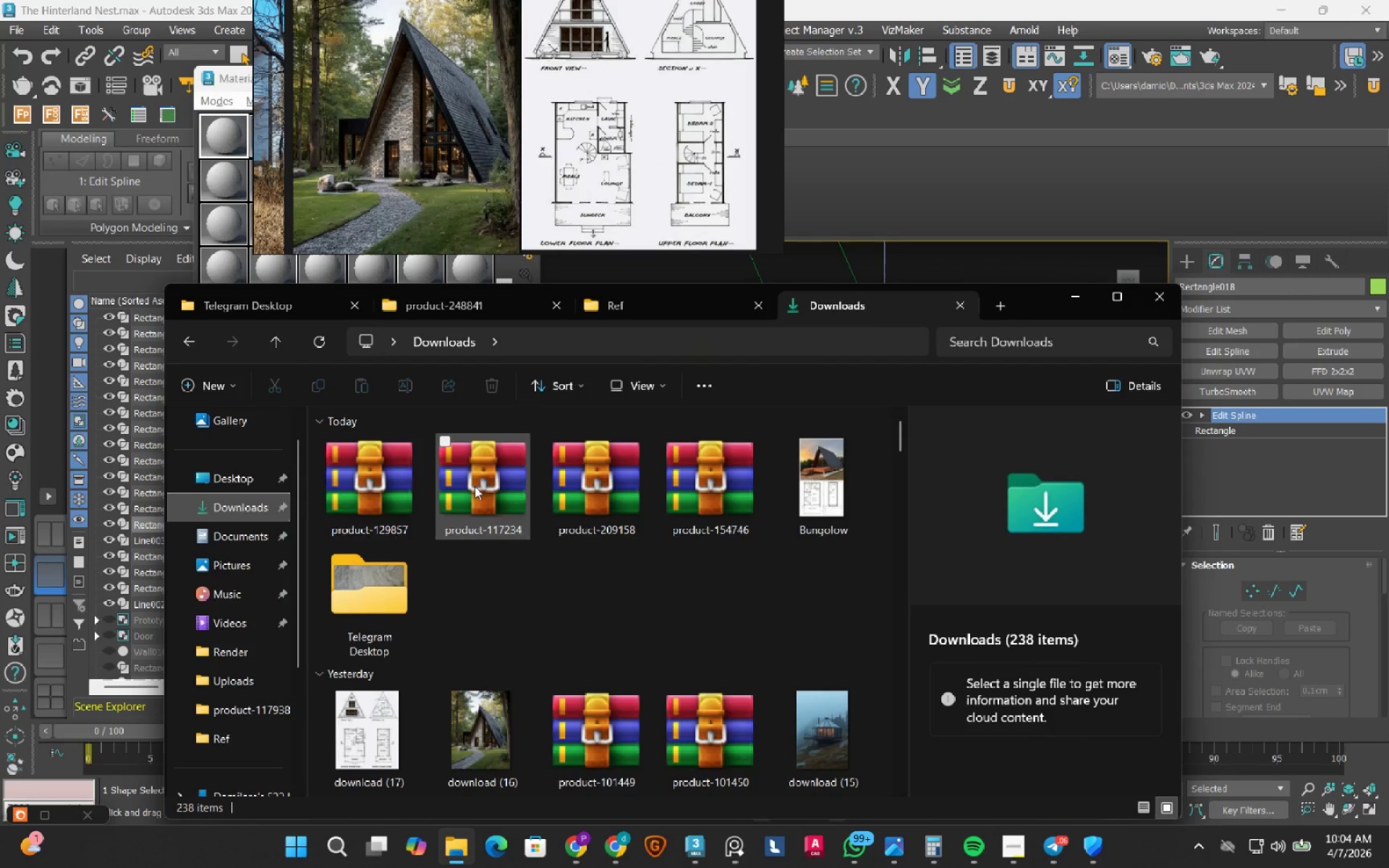 
left_click([373, 488])
 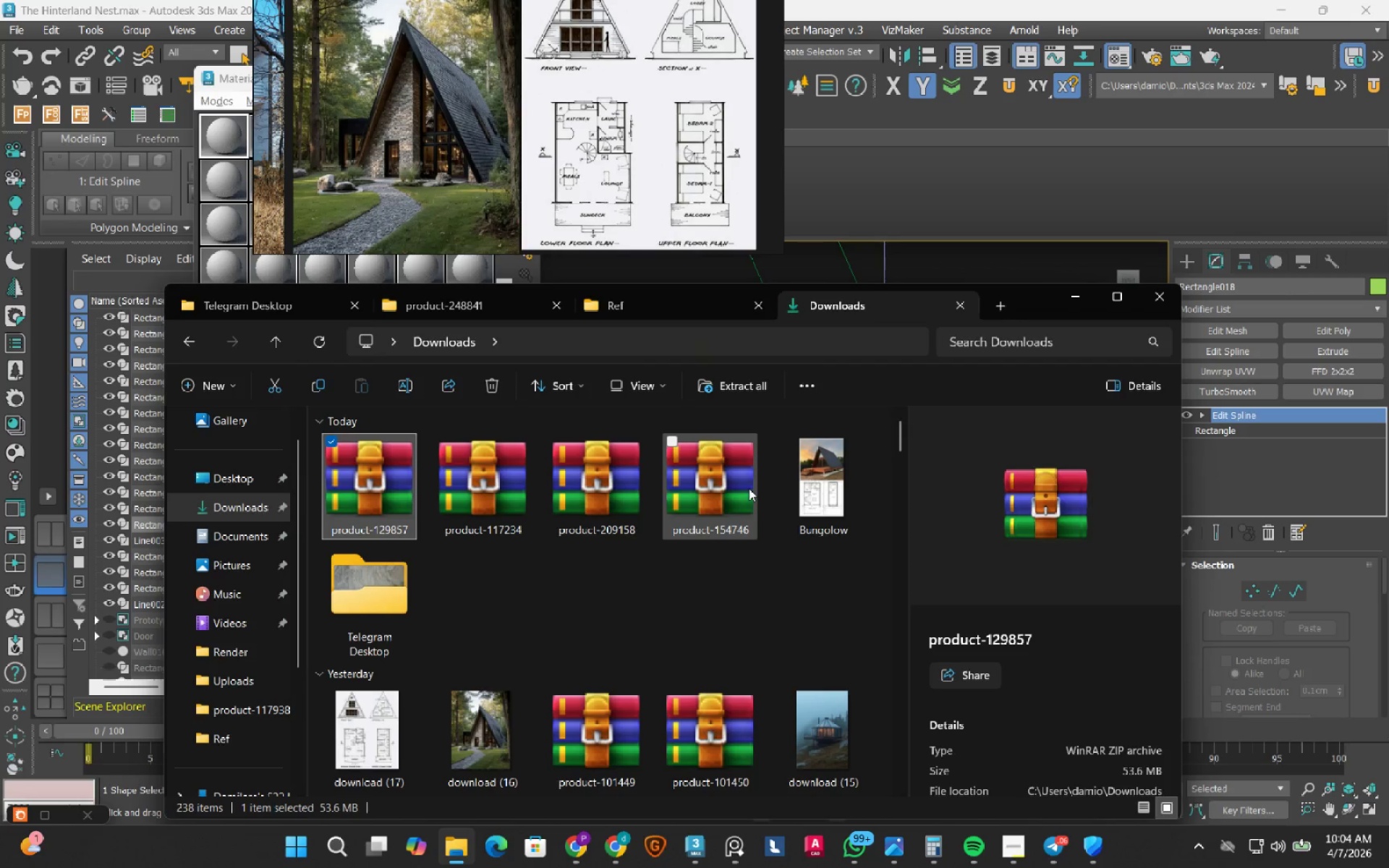 
hold_key(key=ShiftRight, duration=0.42)
left_click([749, 488])
 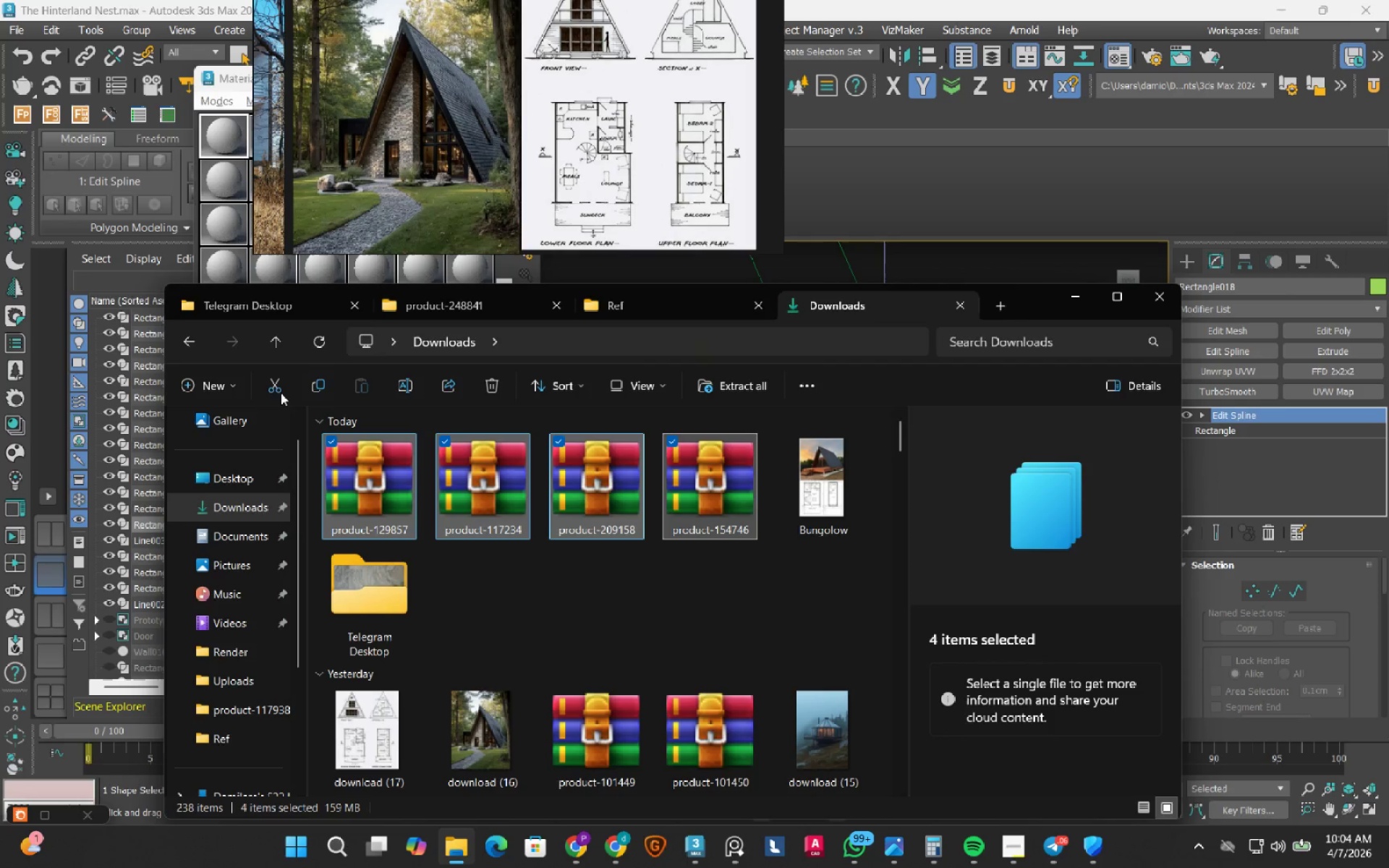 
left_click([269, 386])
 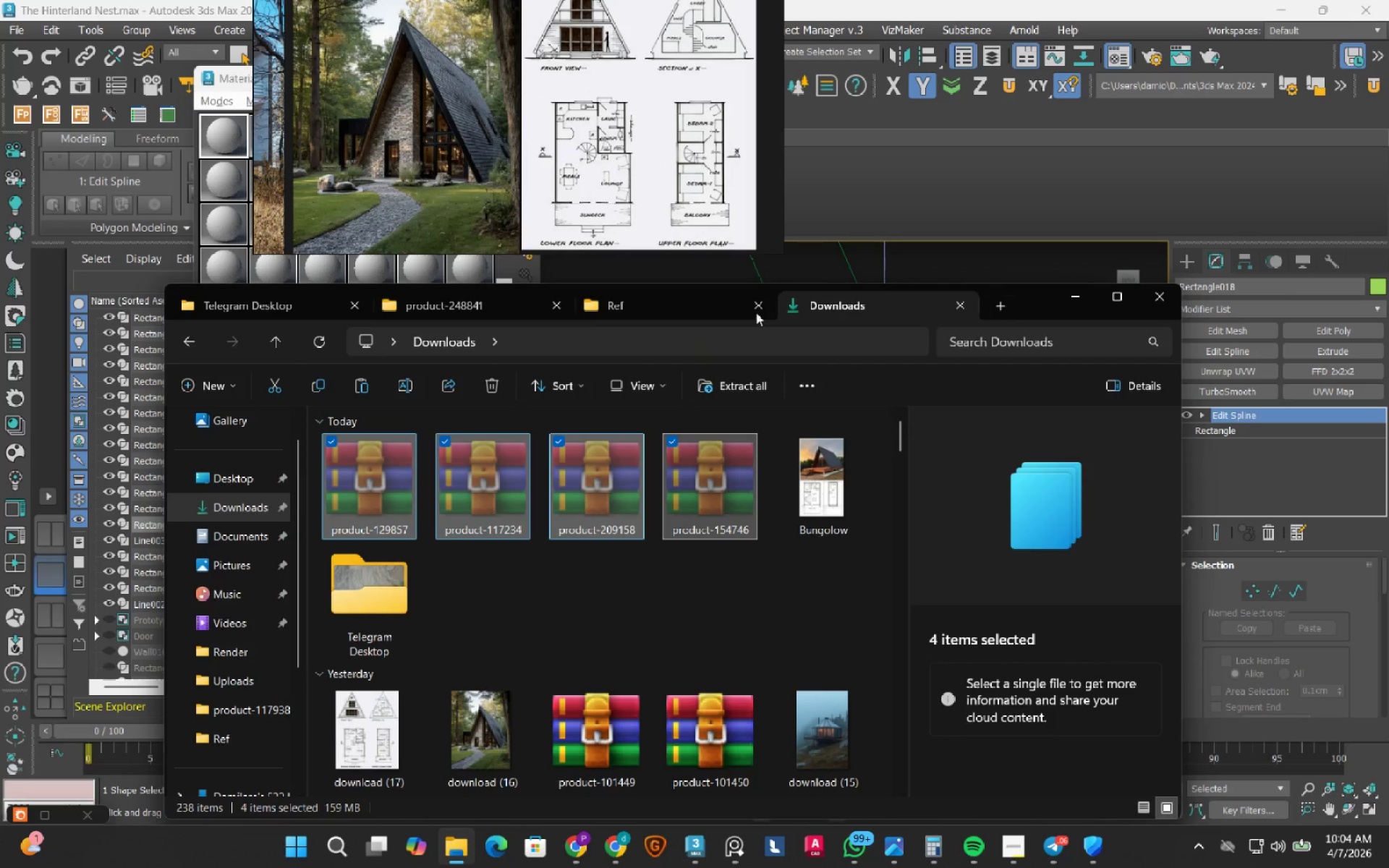 
left_click([704, 306])
 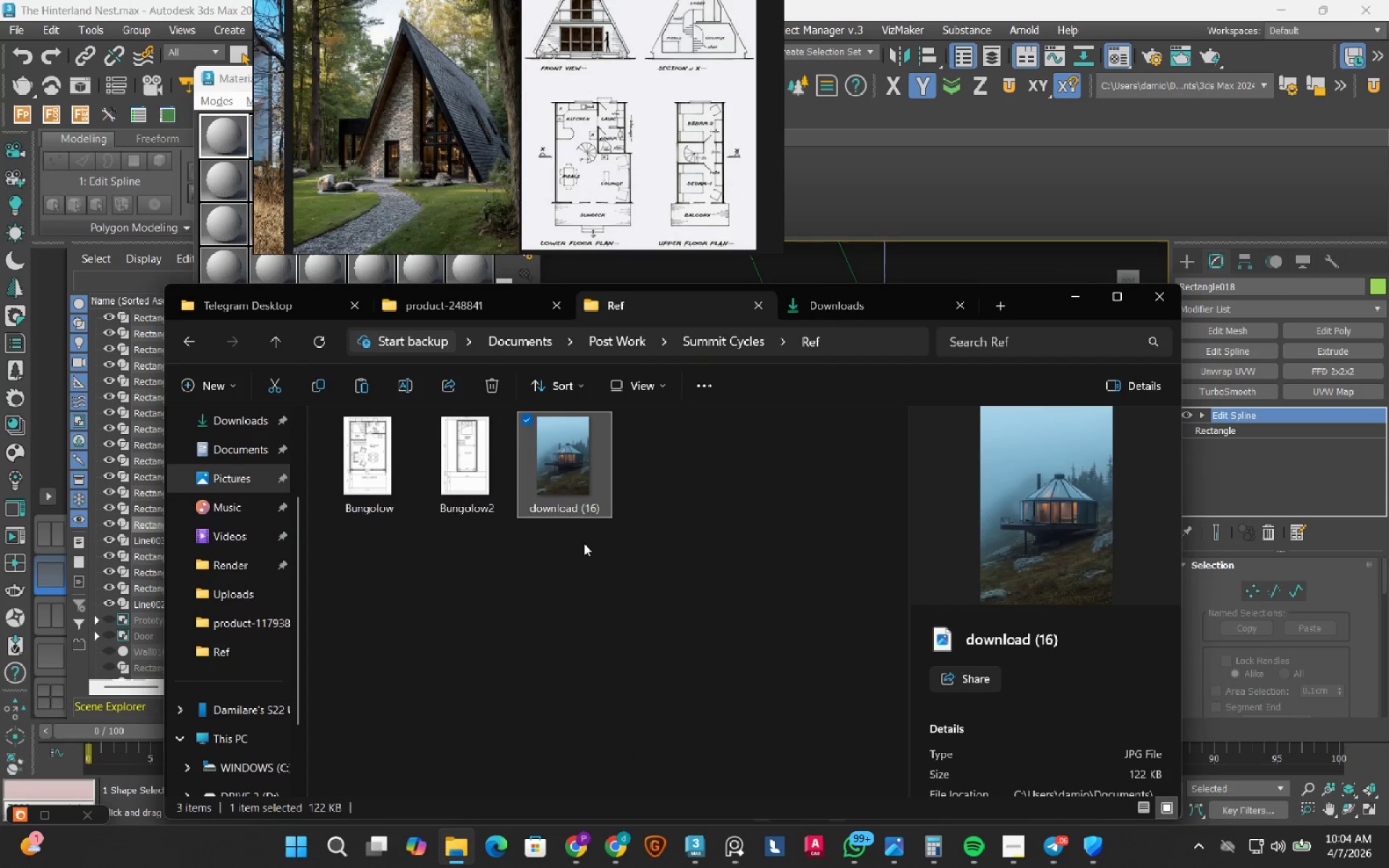 
 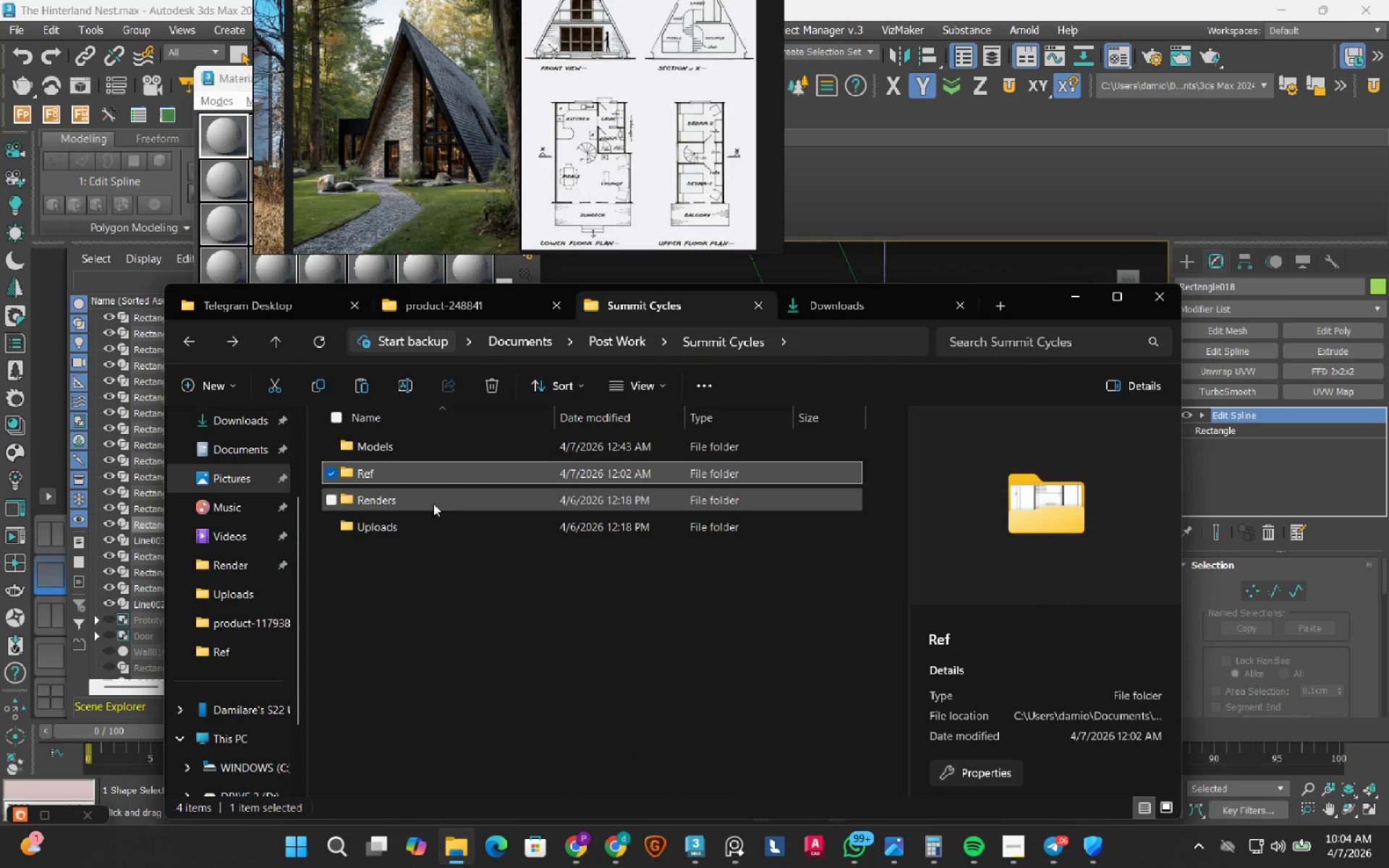 
double_click([429, 446])
 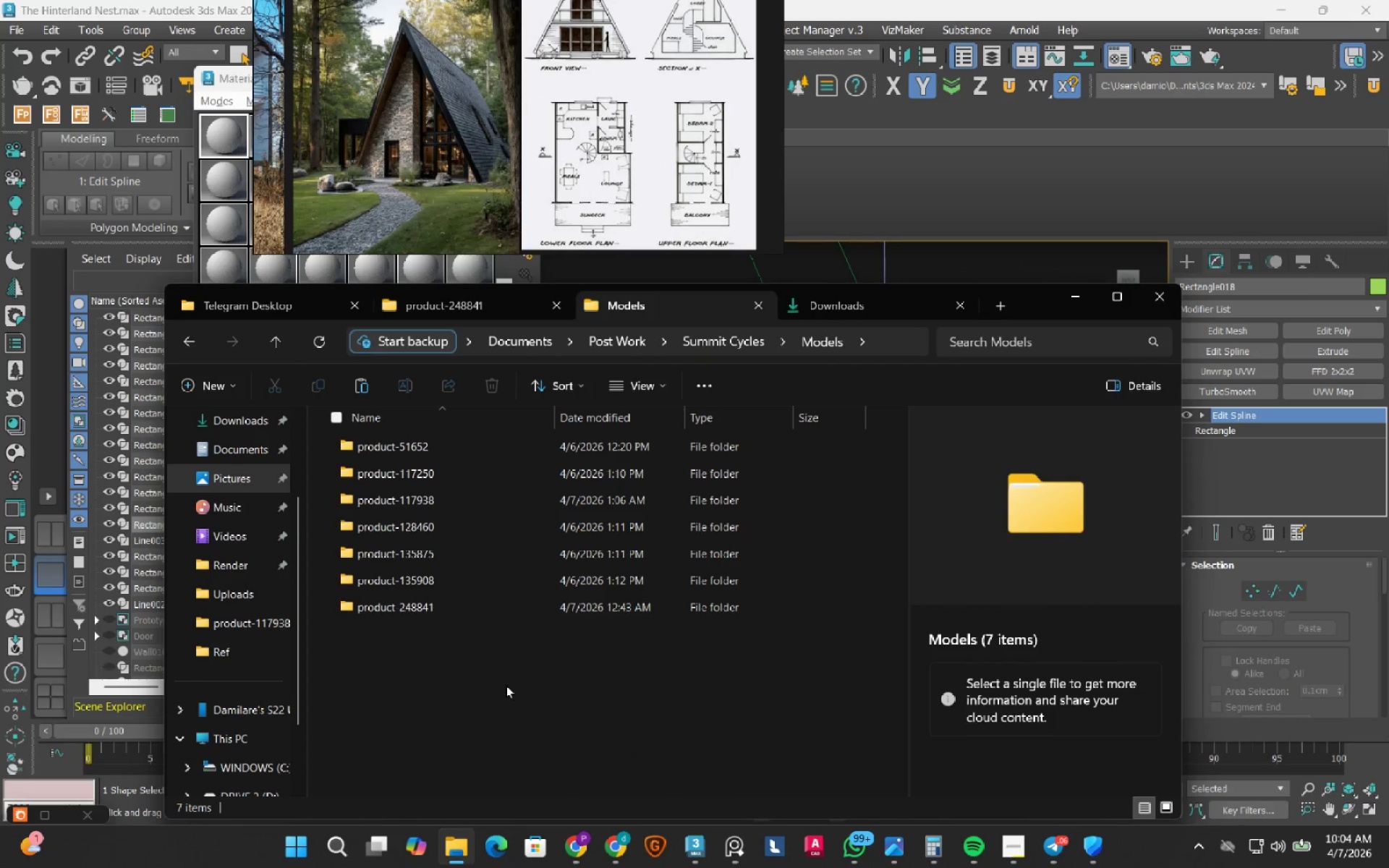 
left_click([506, 685])
 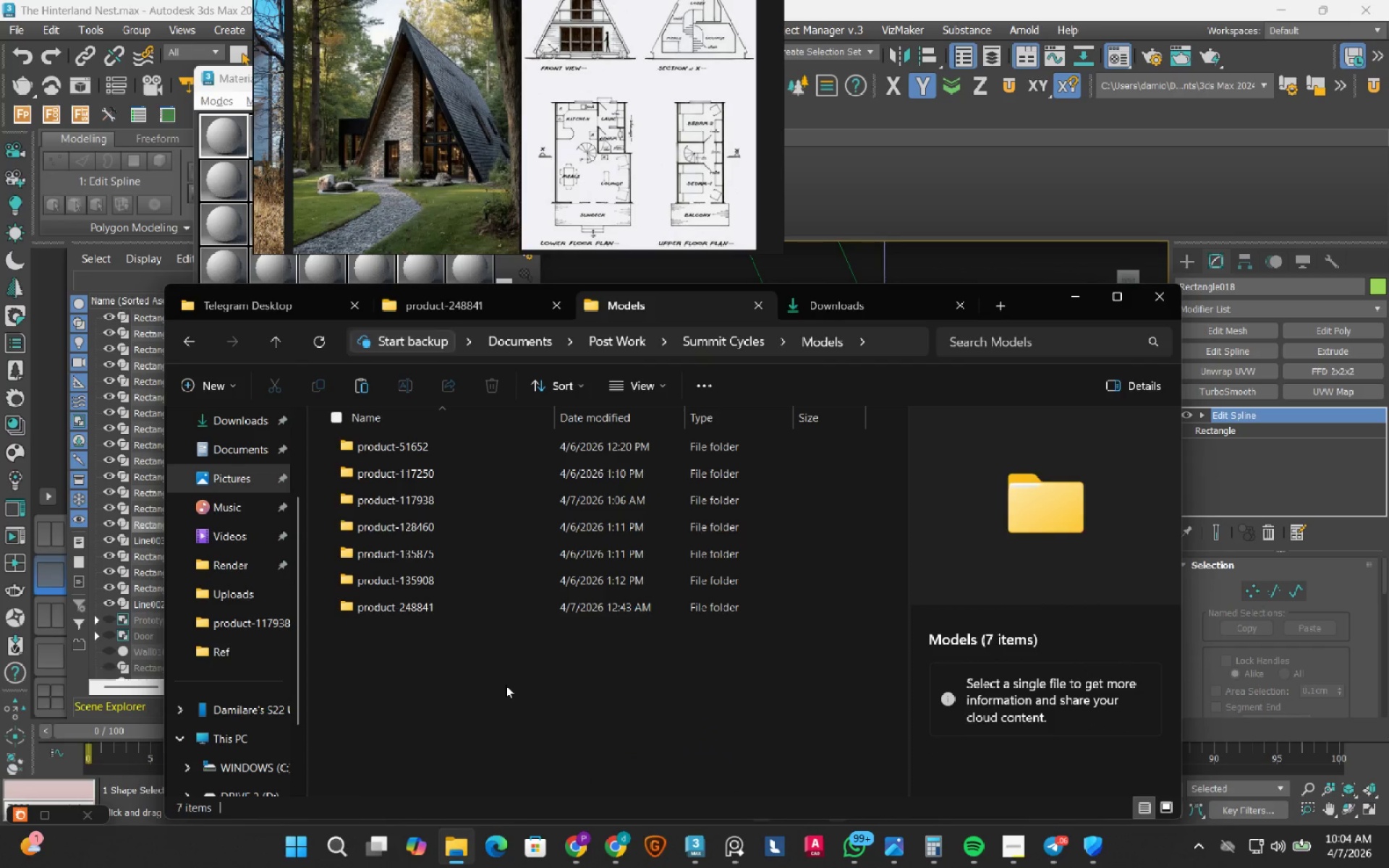 
key(Control+Shift+ShiftLeft)
 